 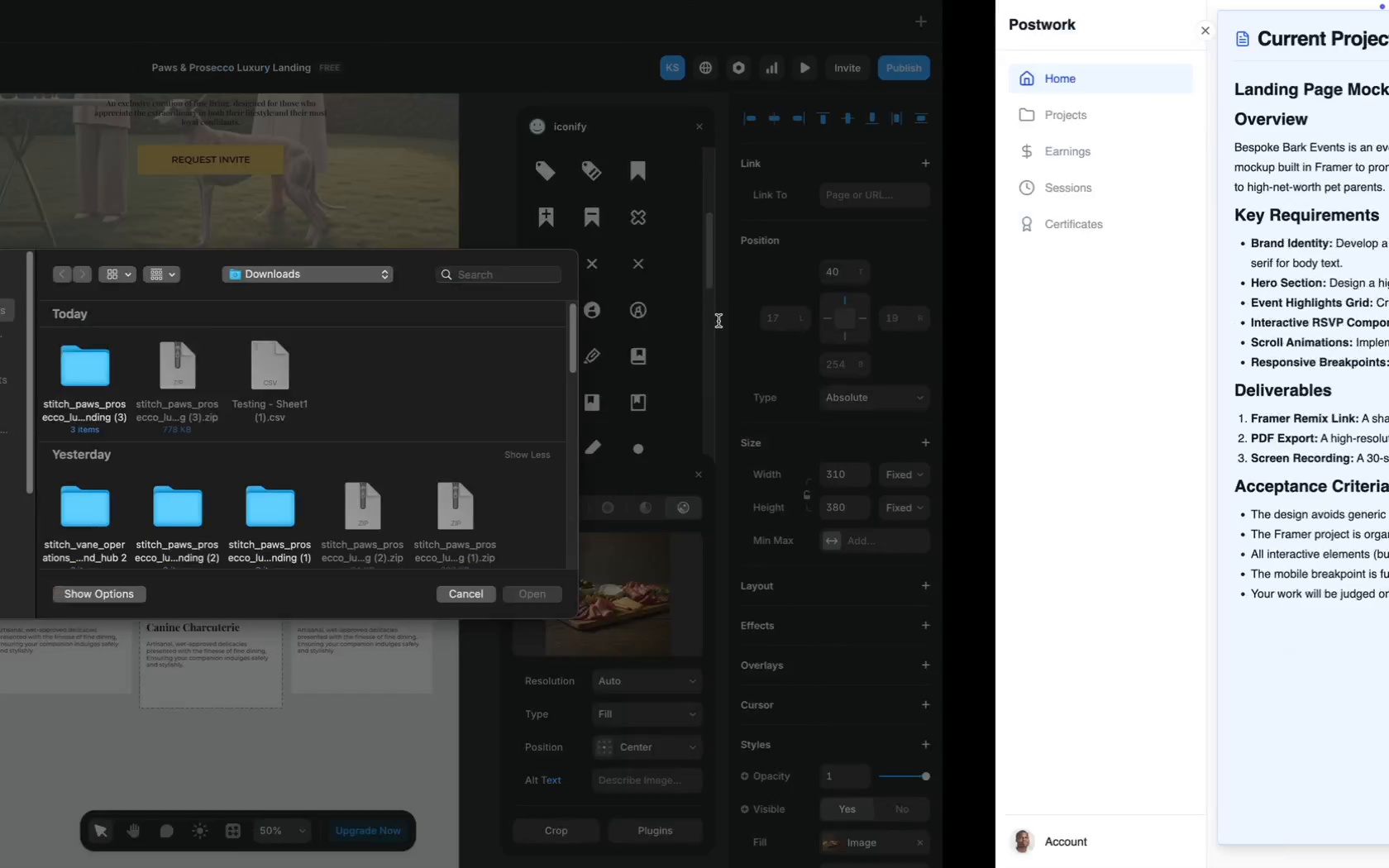 
scroll: coordinate [756, 473], scroll_direction: down, amount: 40.0
 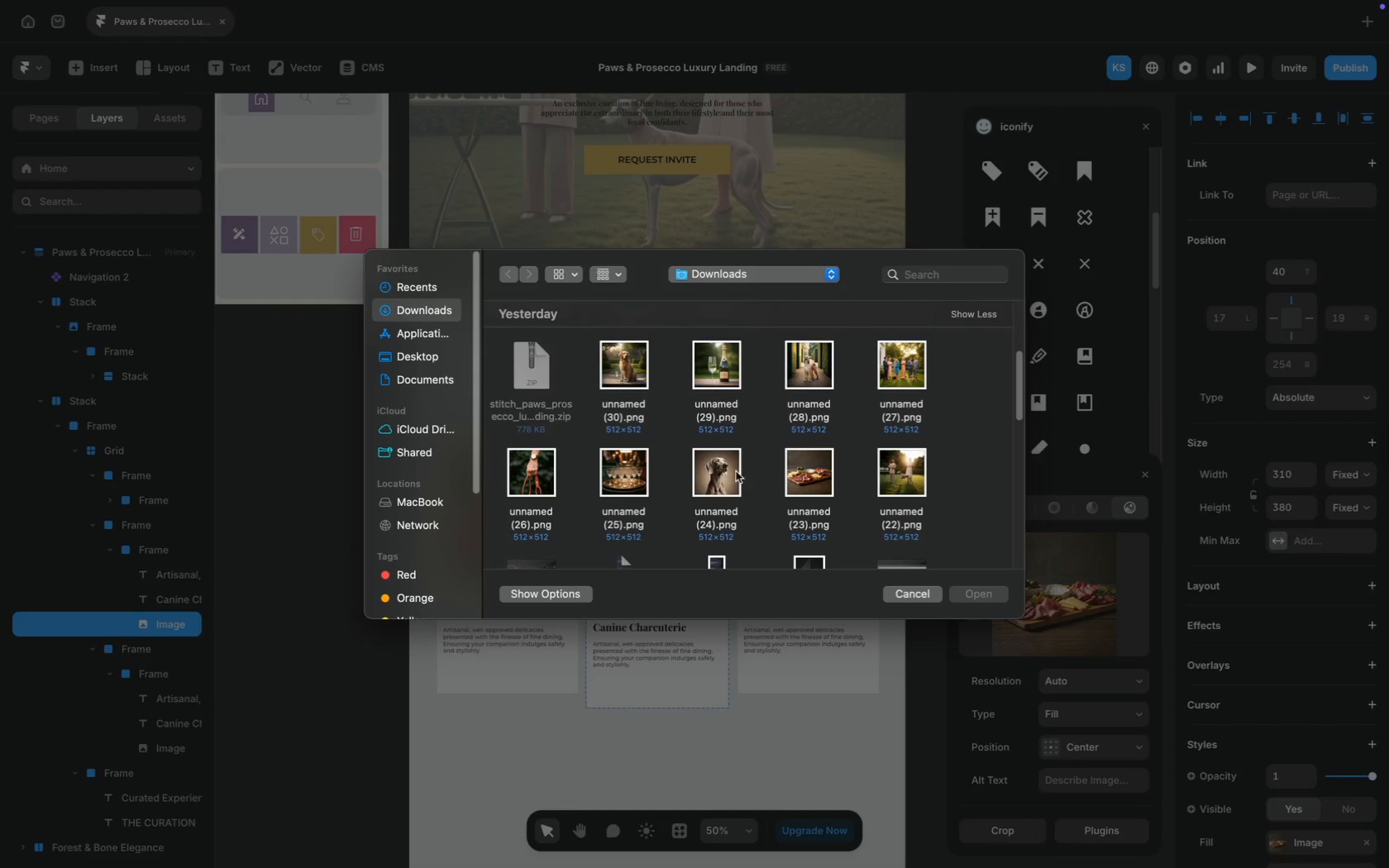 
wait(6.63)
 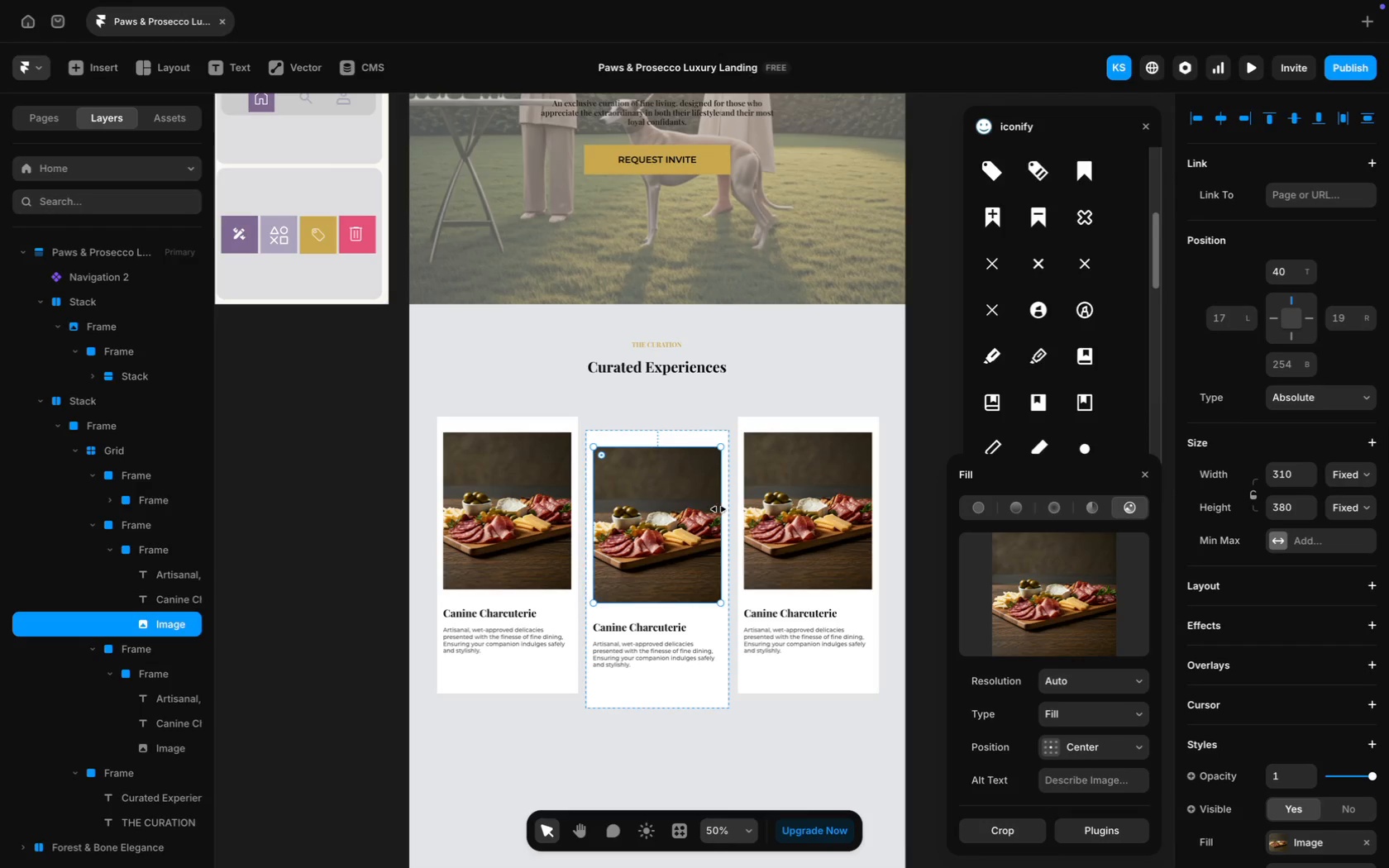 
left_click([804, 522])
 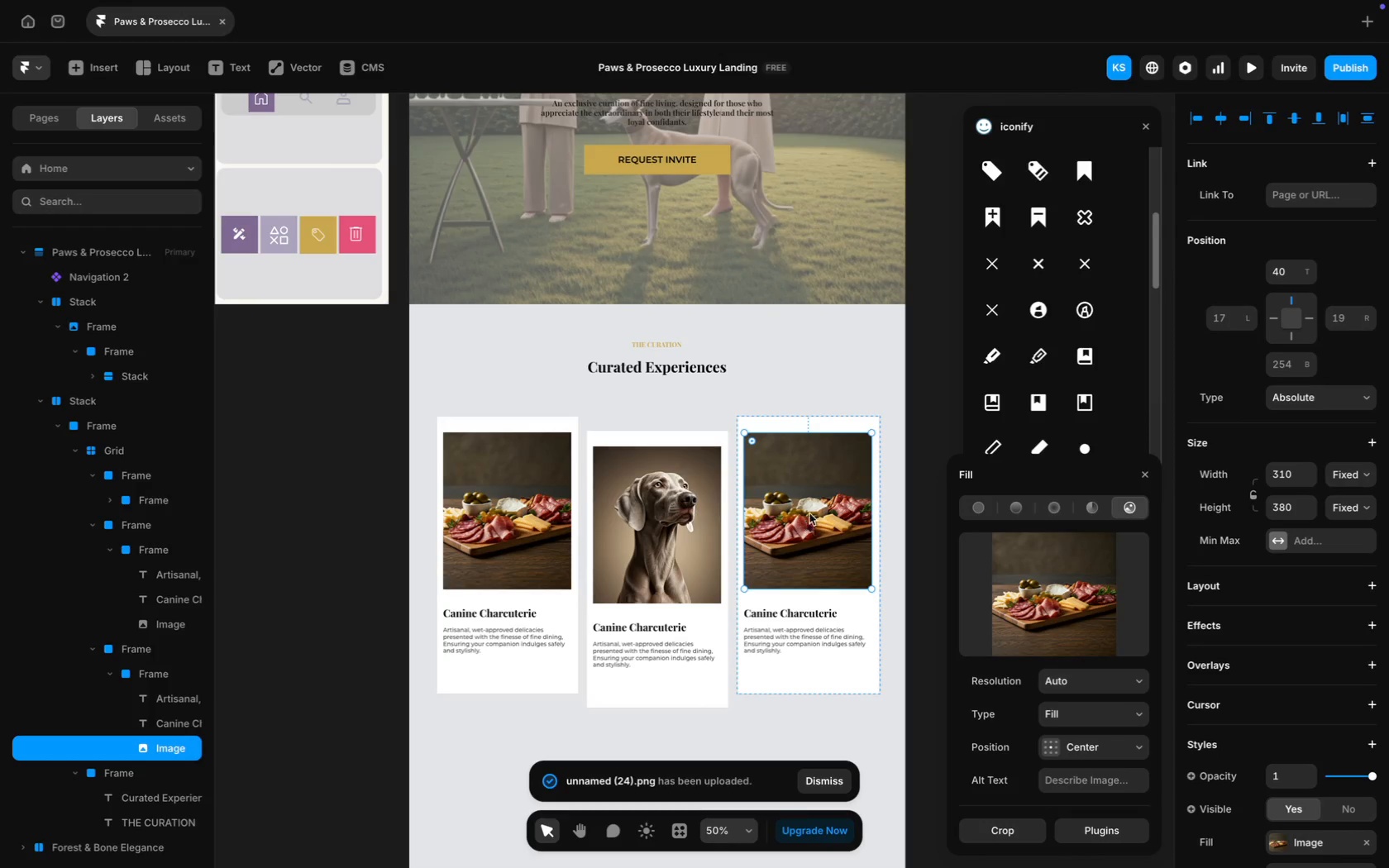 
left_click([818, 501])
 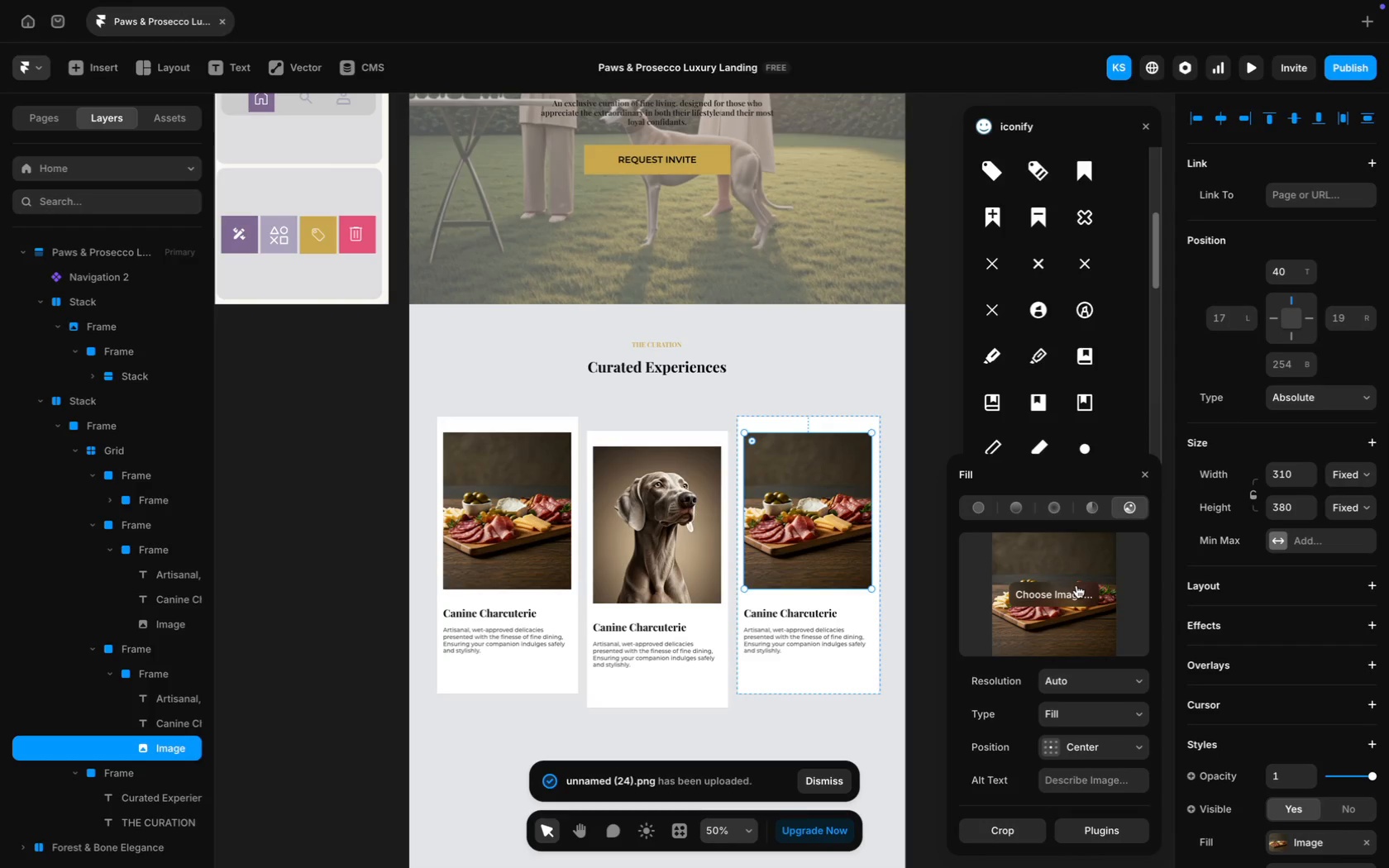 
left_click([1073, 595])
 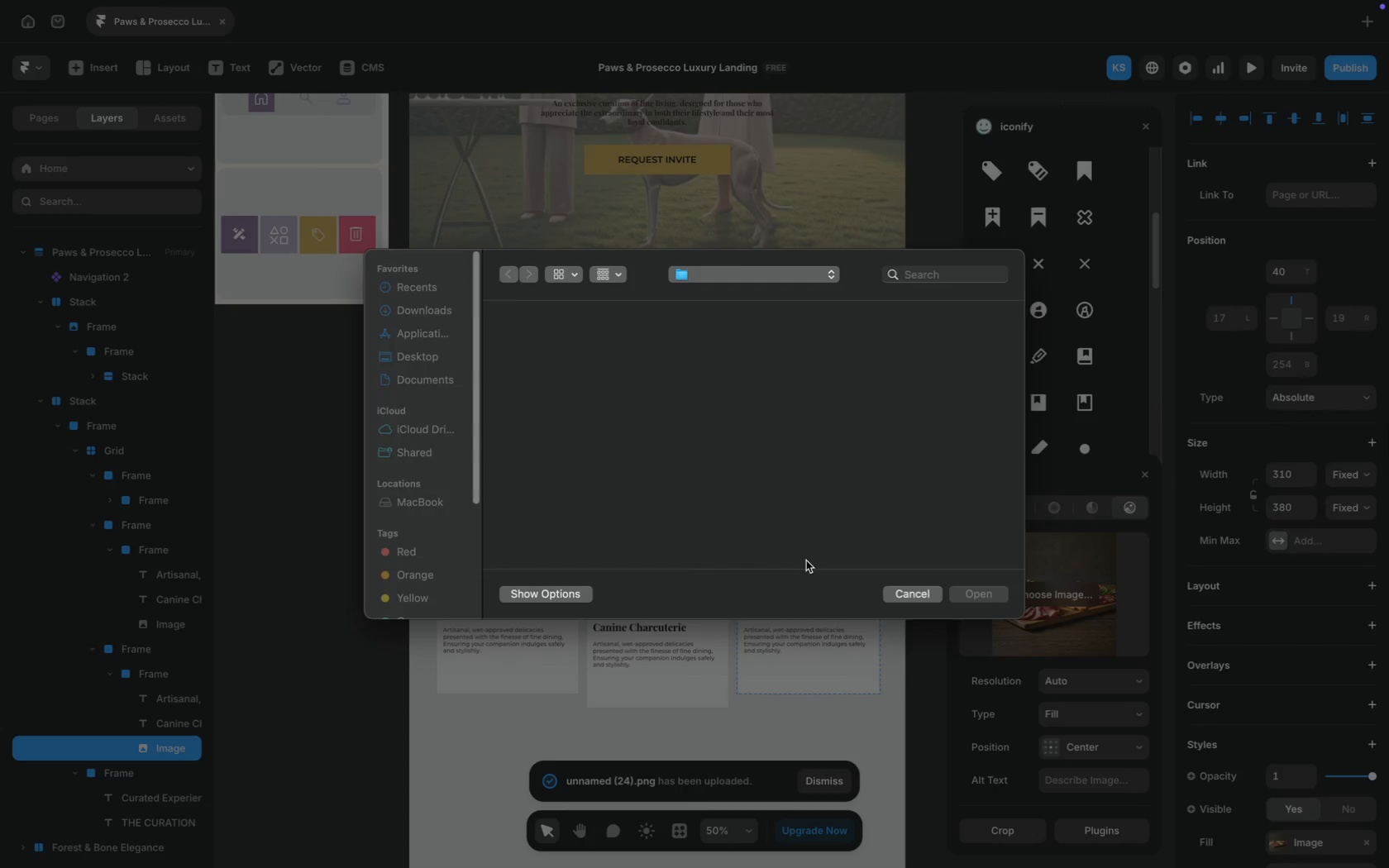 
scroll: coordinate [752, 458], scroll_direction: down, amount: 39.0
 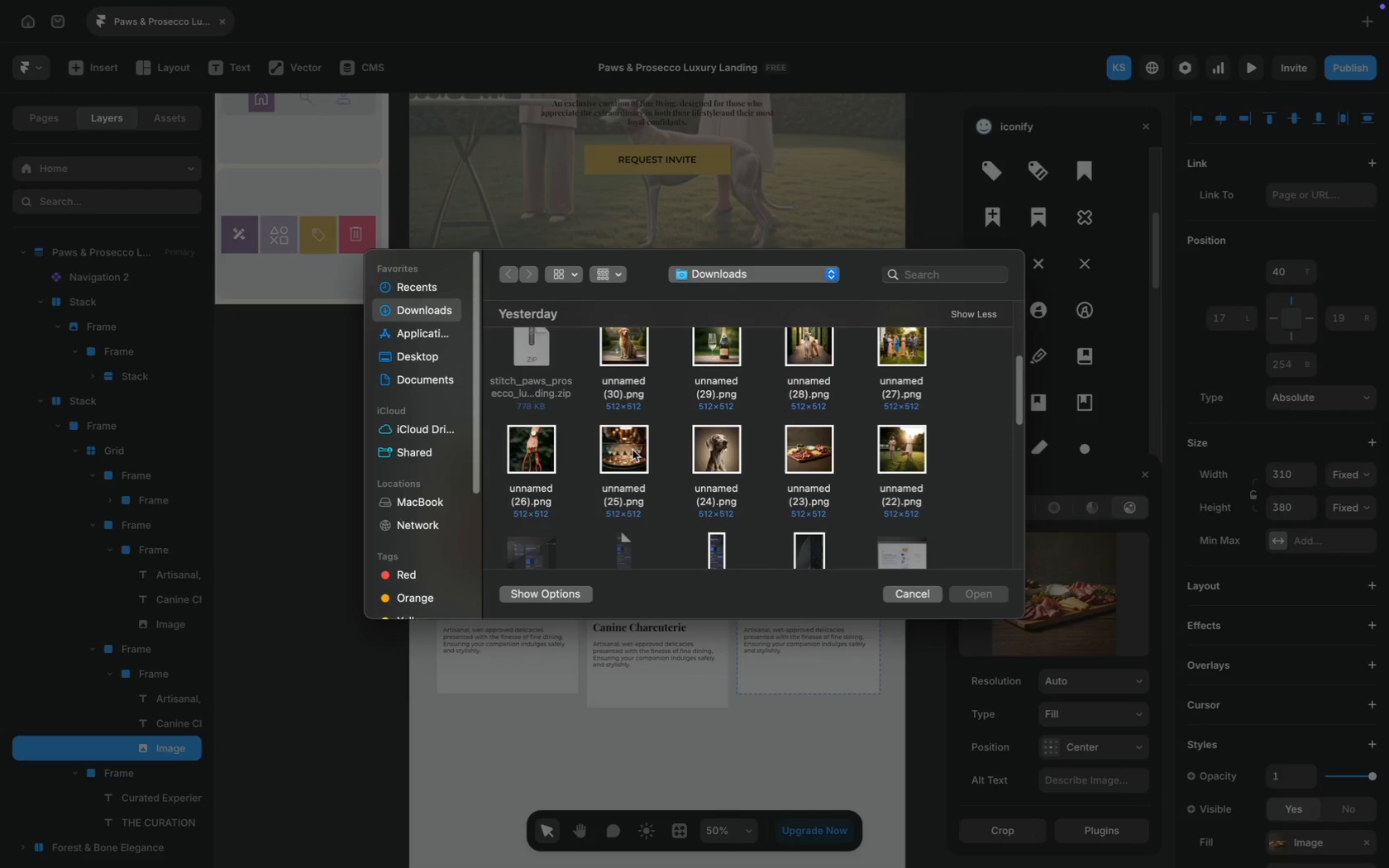 
left_click([631, 448])
 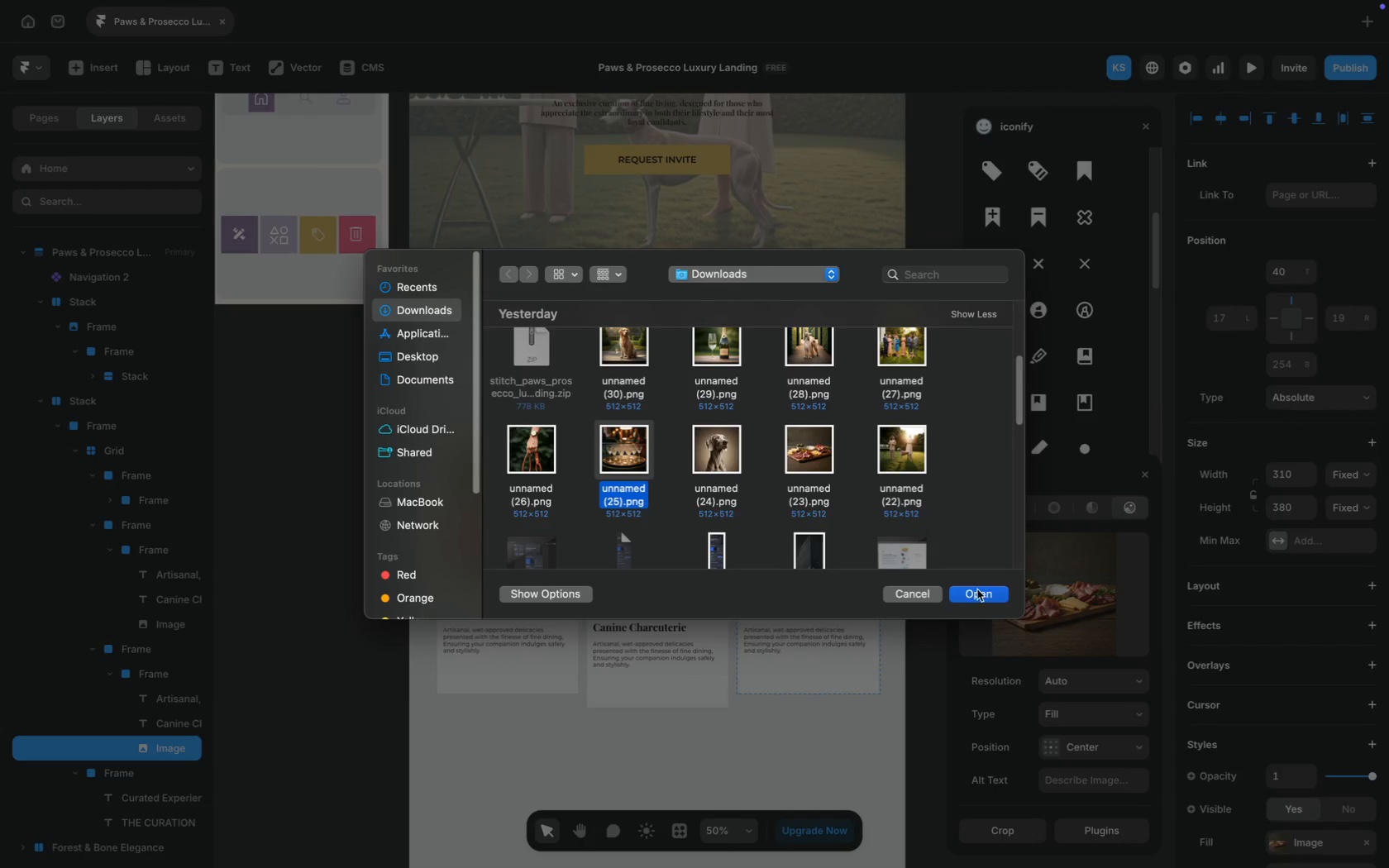 
left_click([977, 592])
 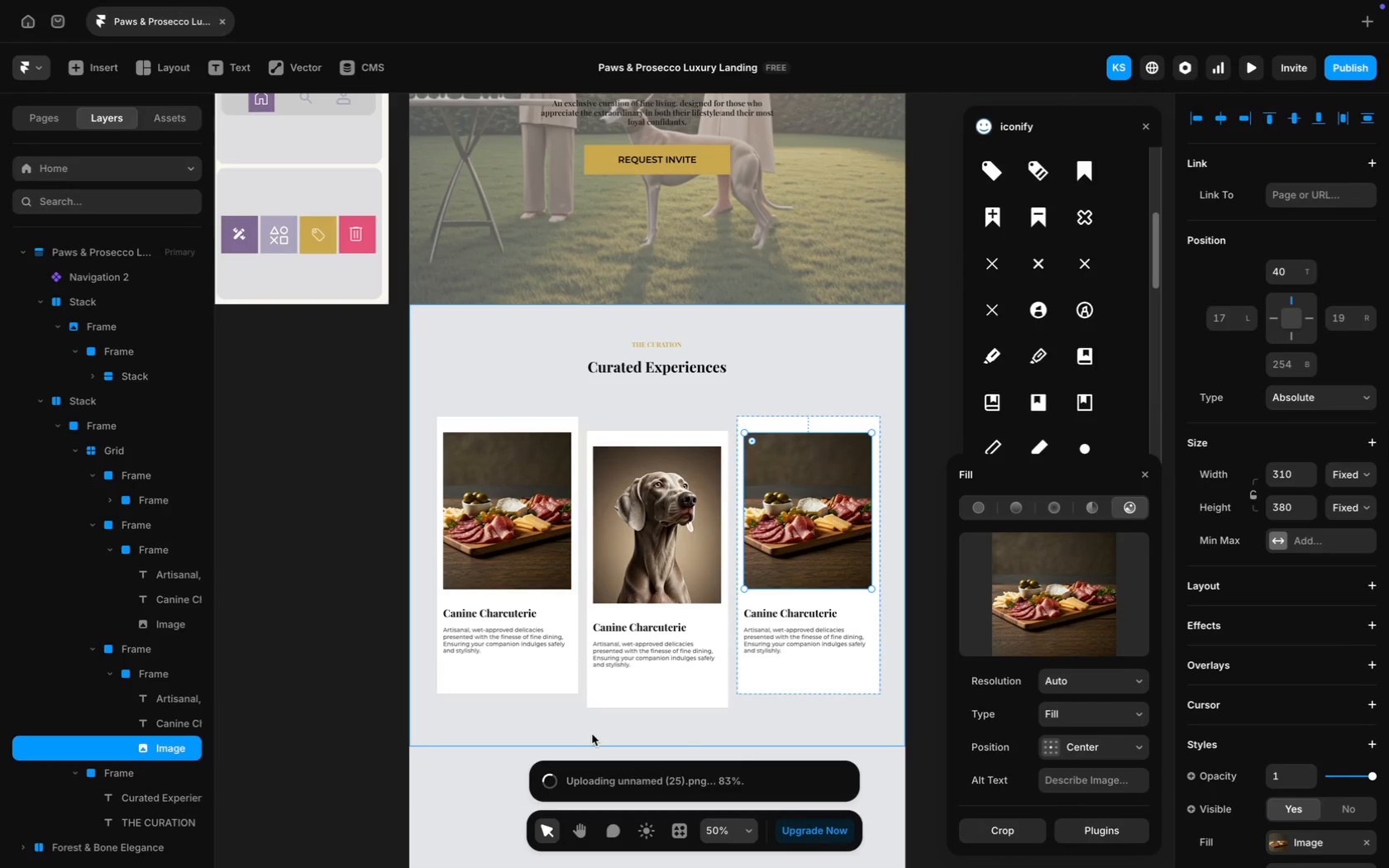 
scroll: coordinate [506, 700], scroll_direction: down, amount: 8.0
 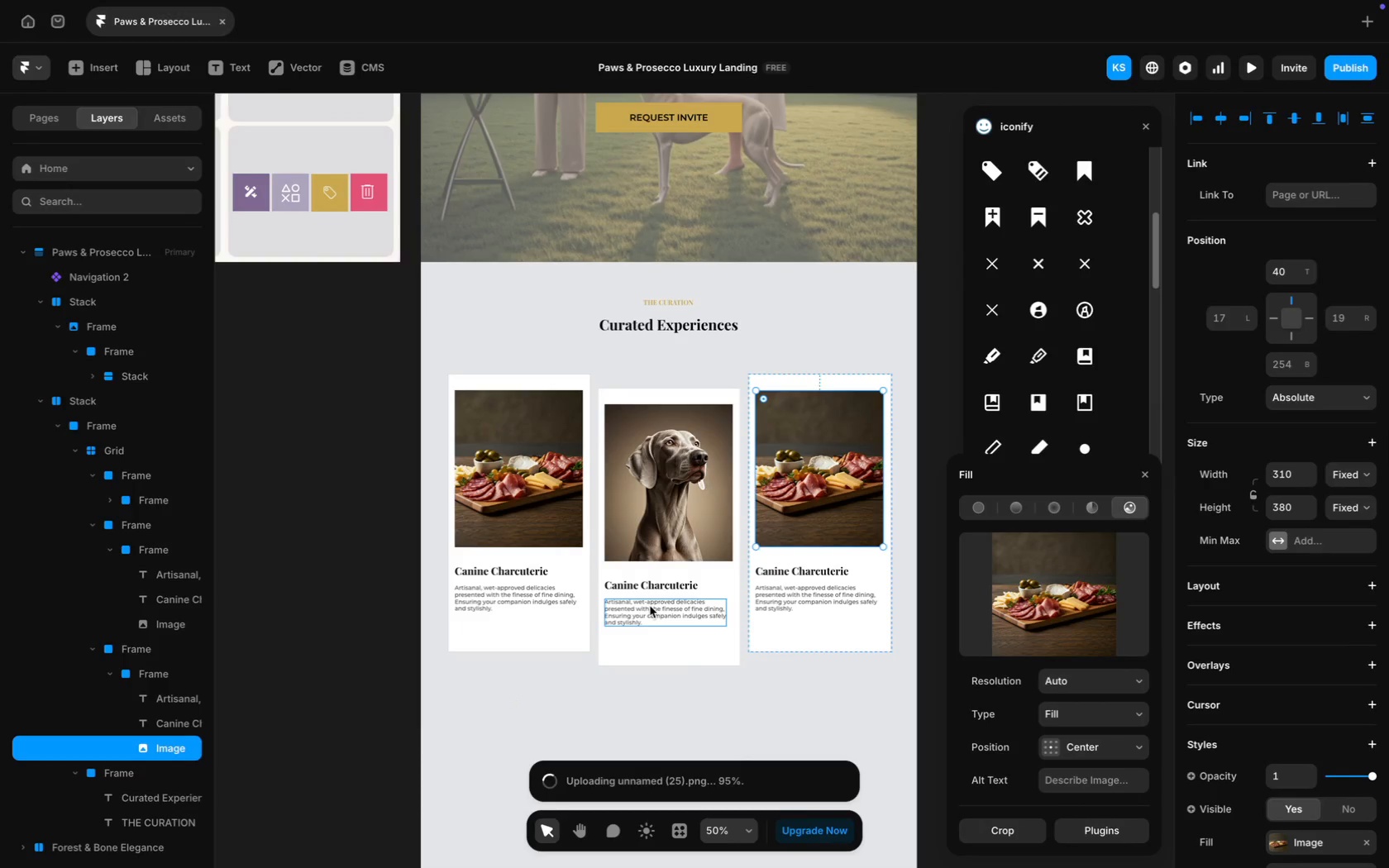 
left_click([507, 607])
 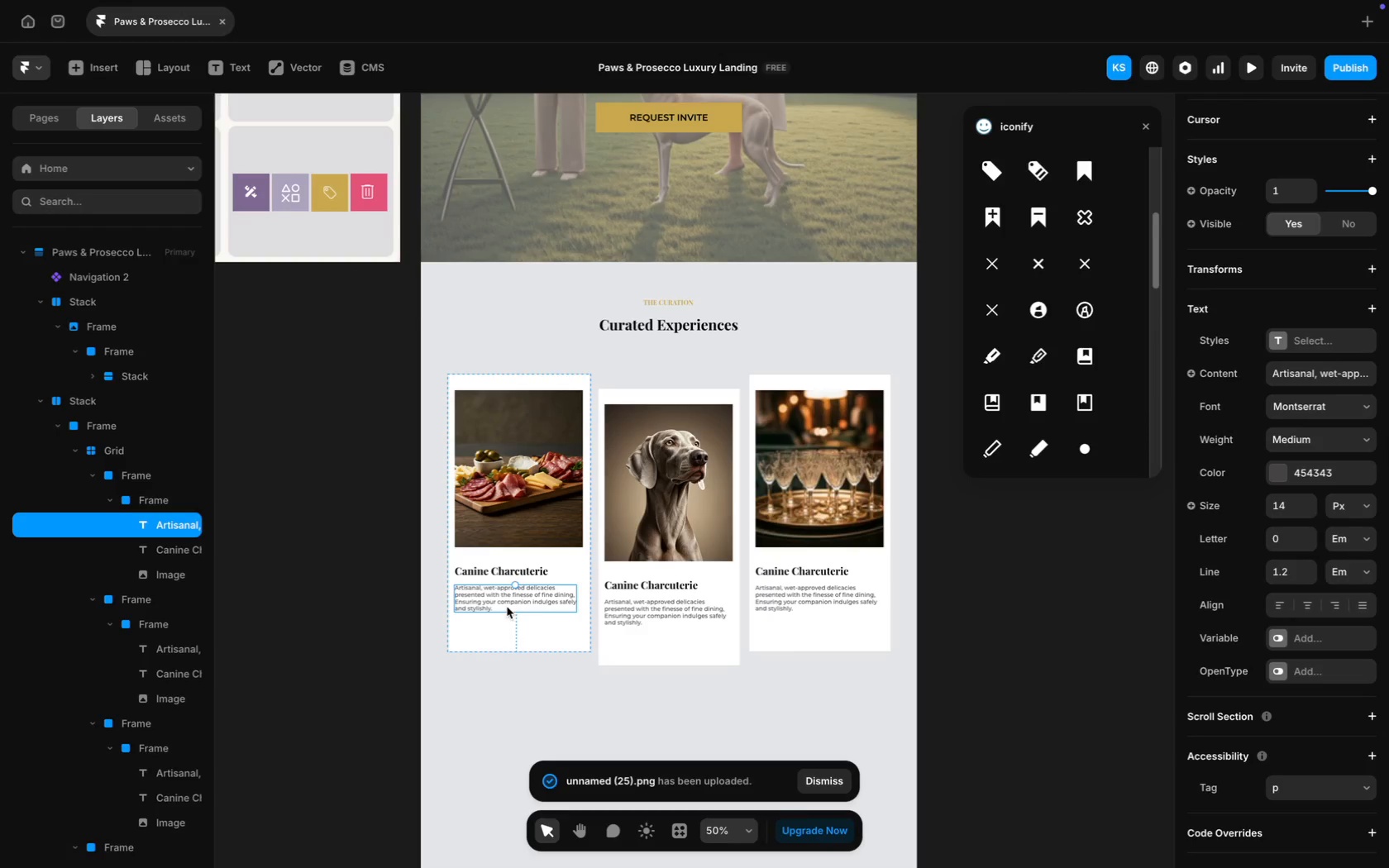 
hold_key(key=ShiftLeft, duration=1.85)
left_click([655, 615])
 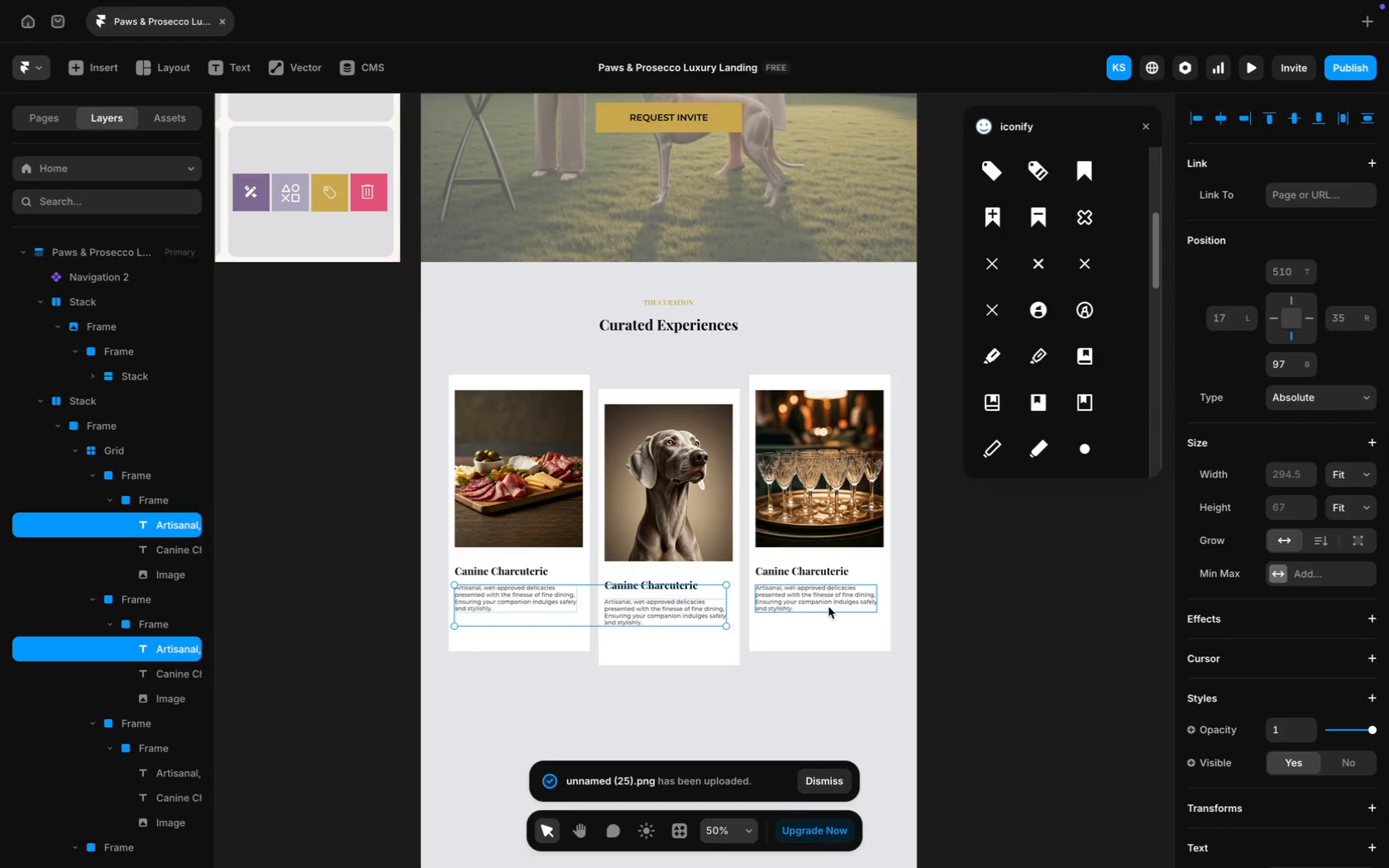 
left_click([828, 606])
 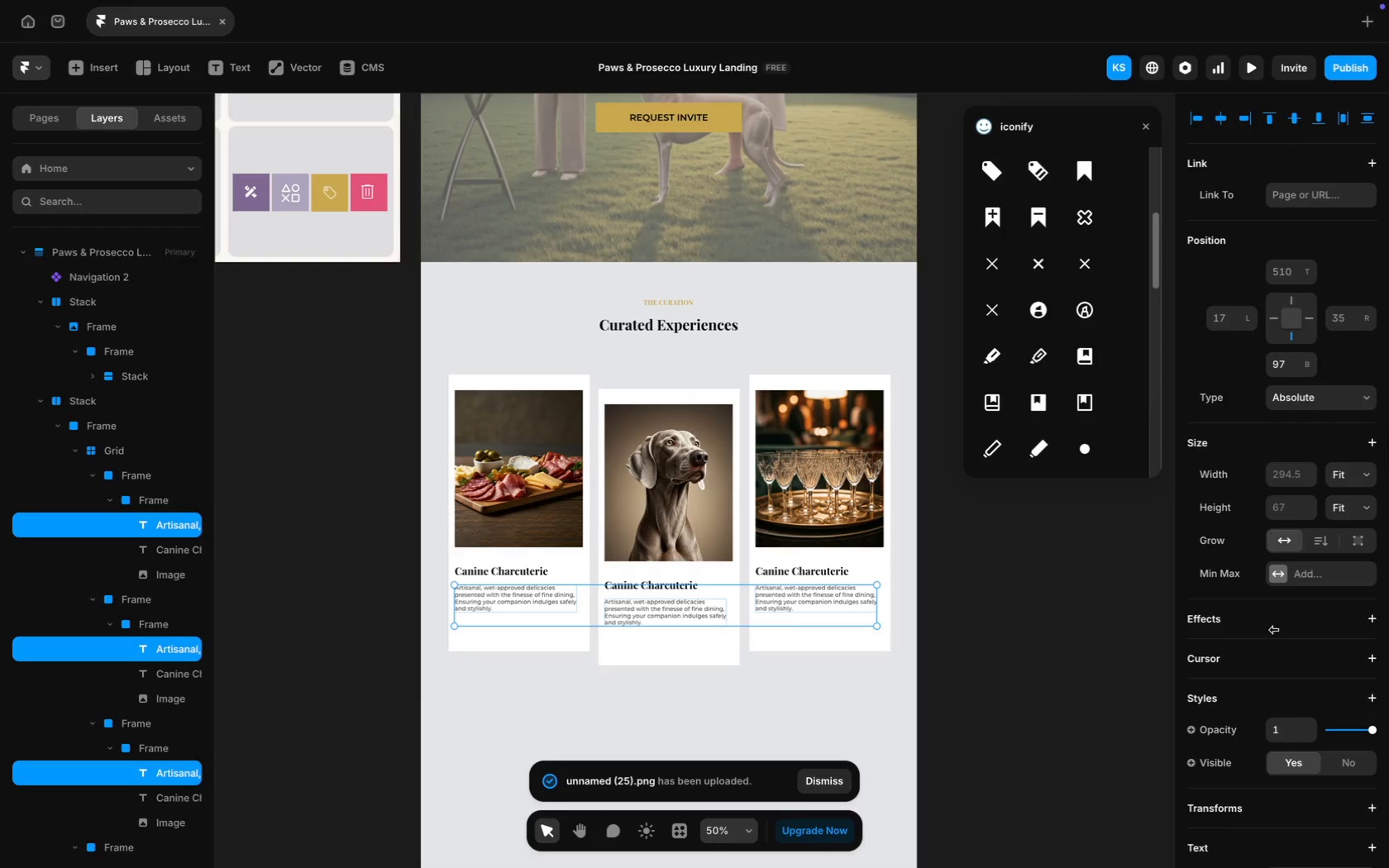 
scroll: coordinate [1297, 642], scroll_direction: down, amount: 43.0
 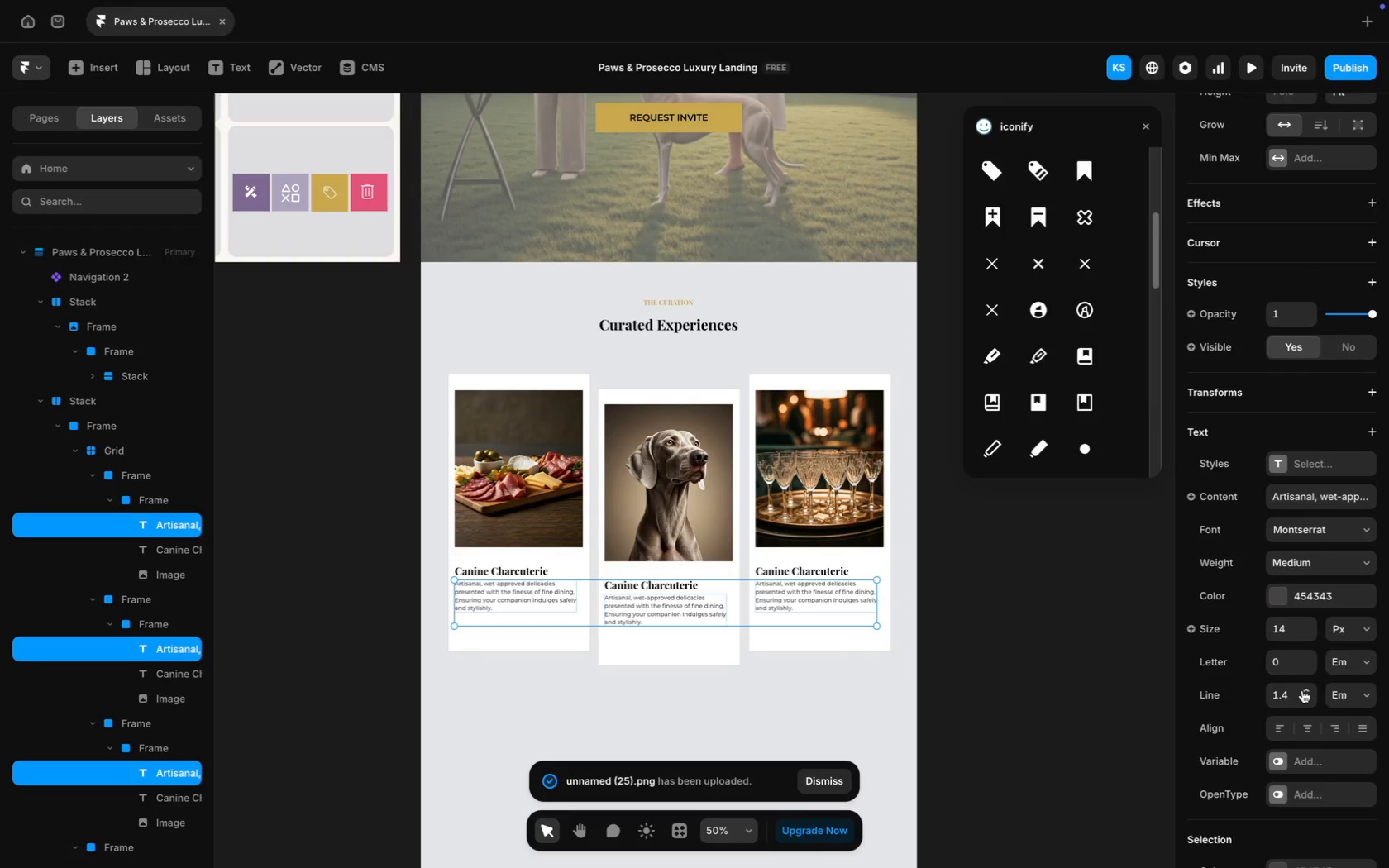 
wait(6.52)
 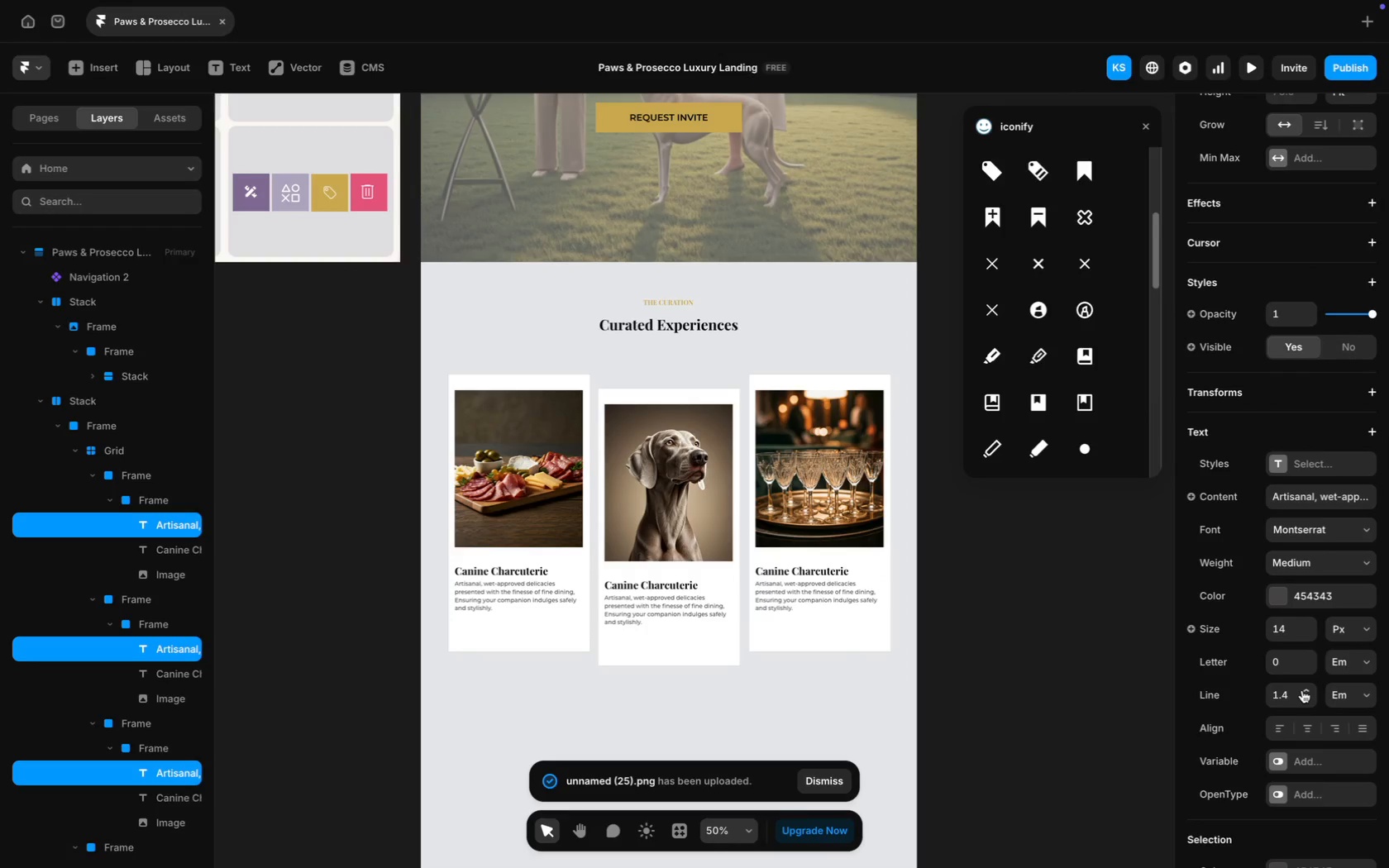 
key(Meta+Z)
 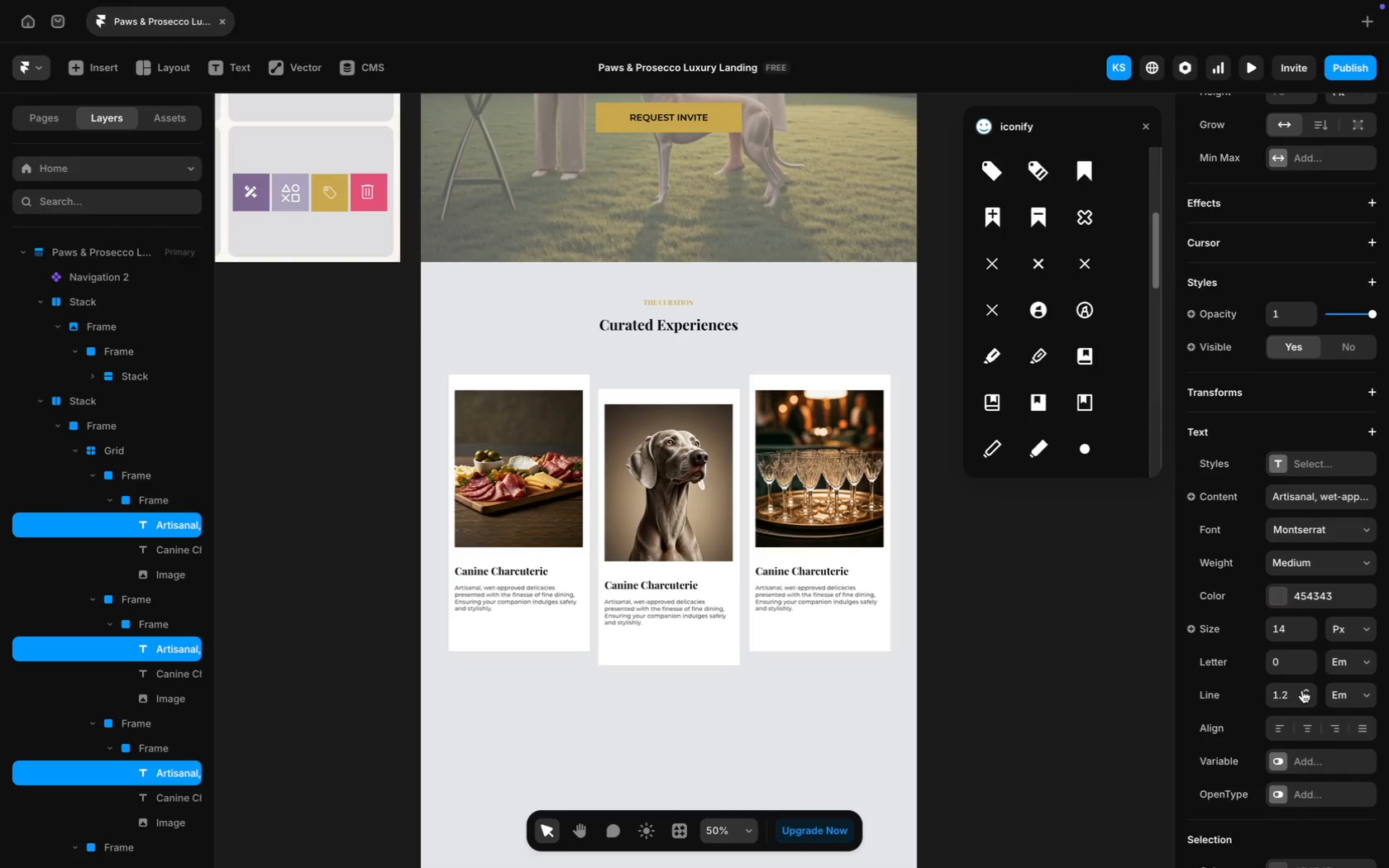 
key(Meta+Z)
 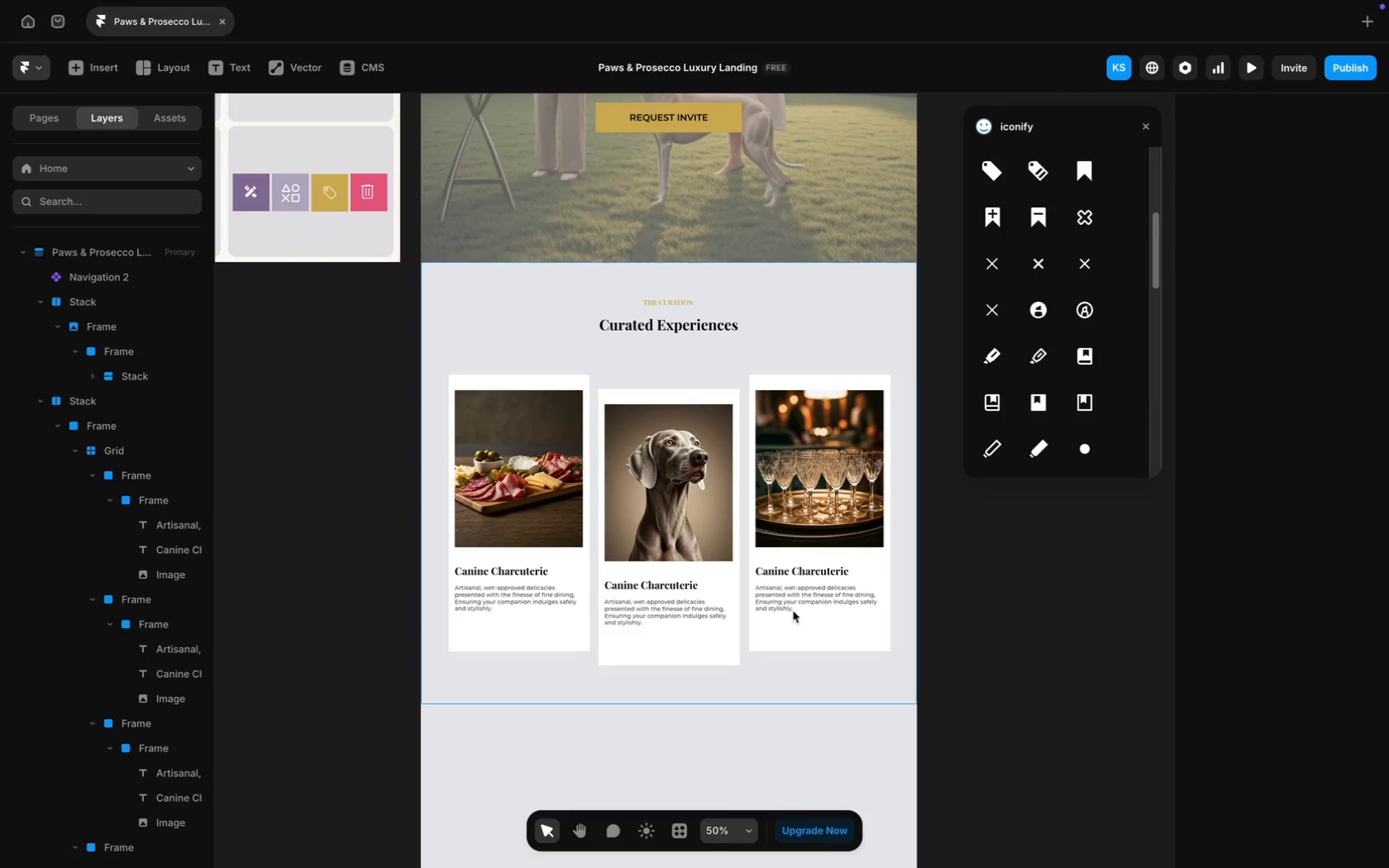 
left_click([668, 613])
 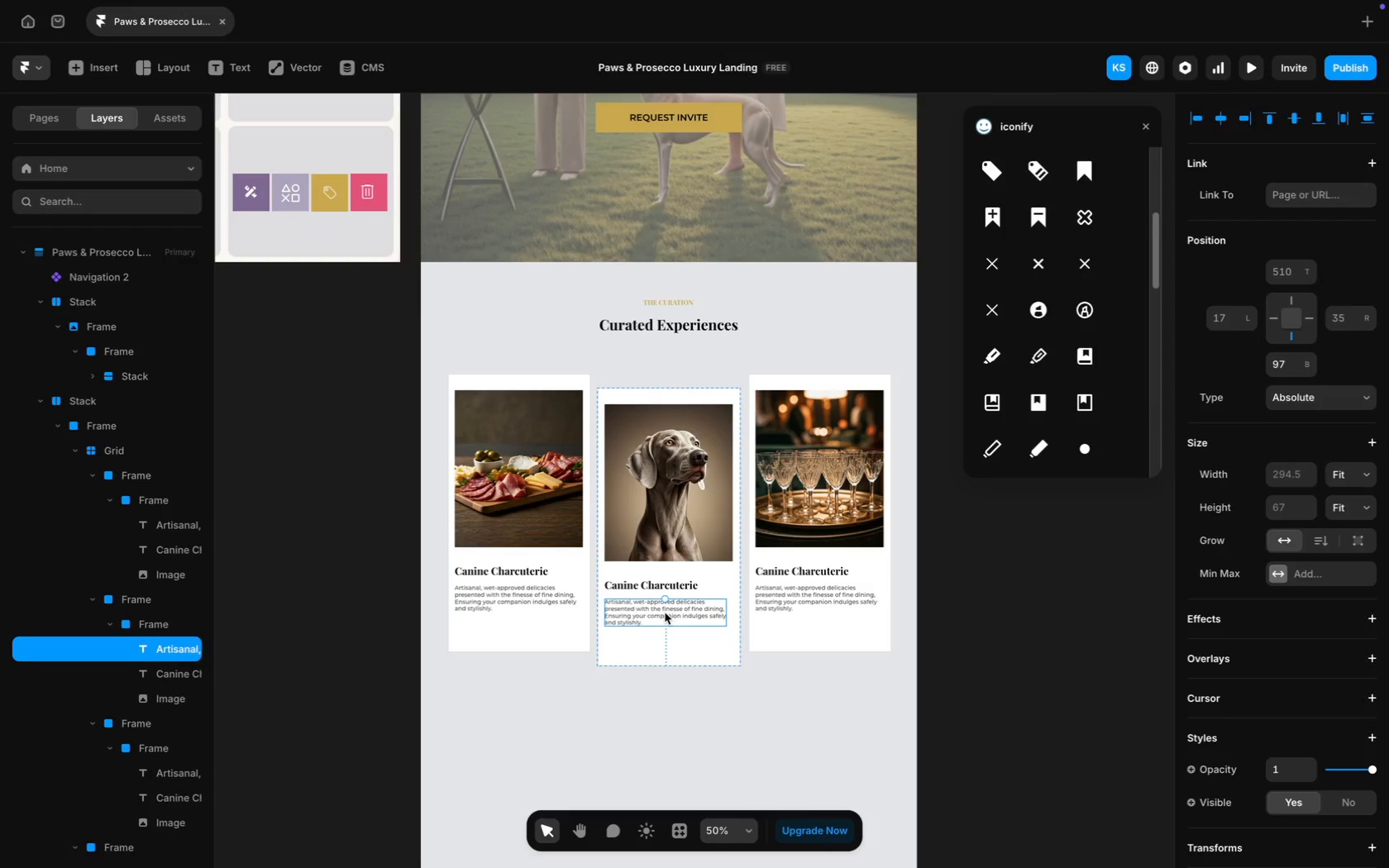 
hold_key(key=ShiftLeft, duration=2.08)
left_click([538, 598])
 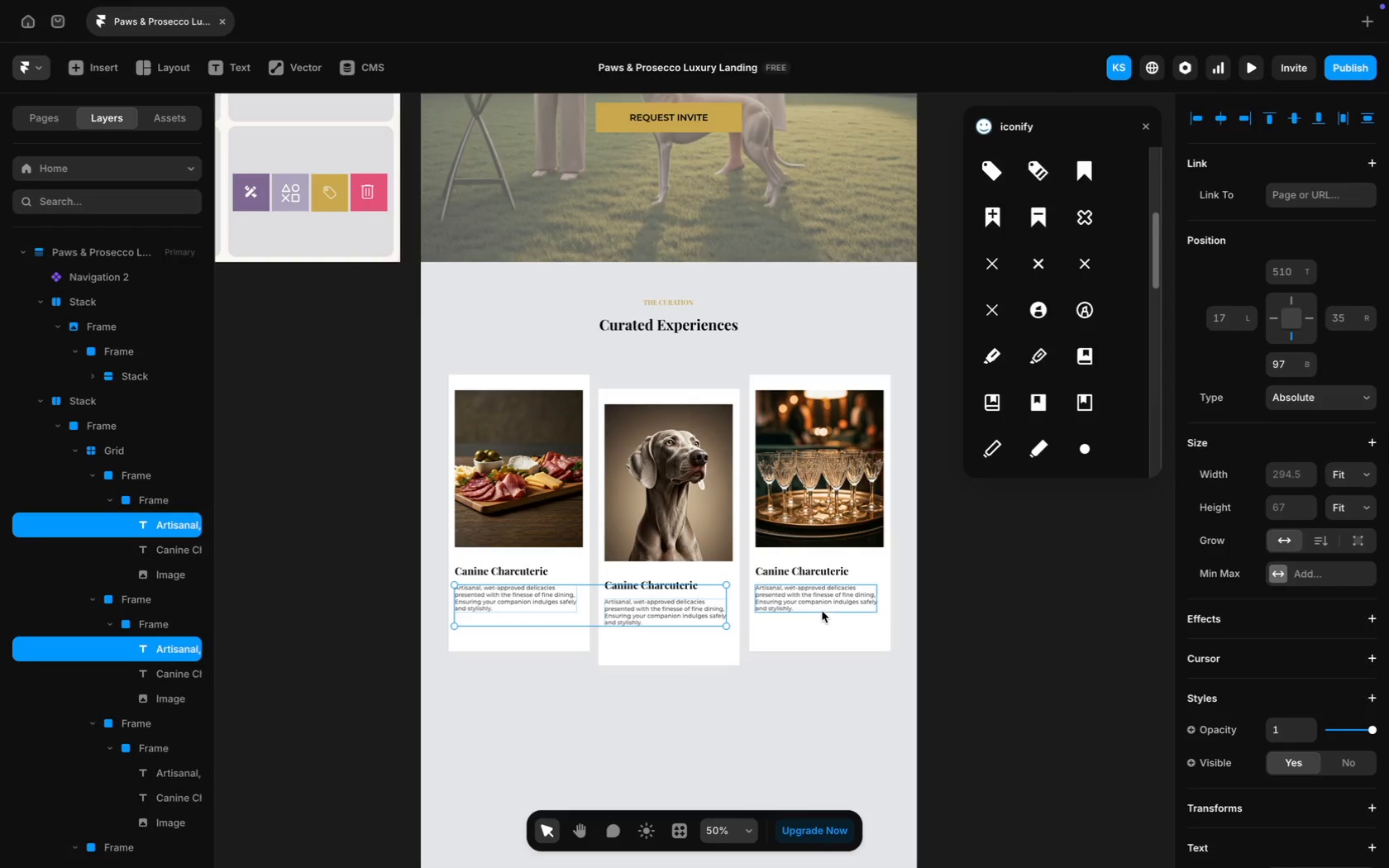 
left_click([828, 604])
 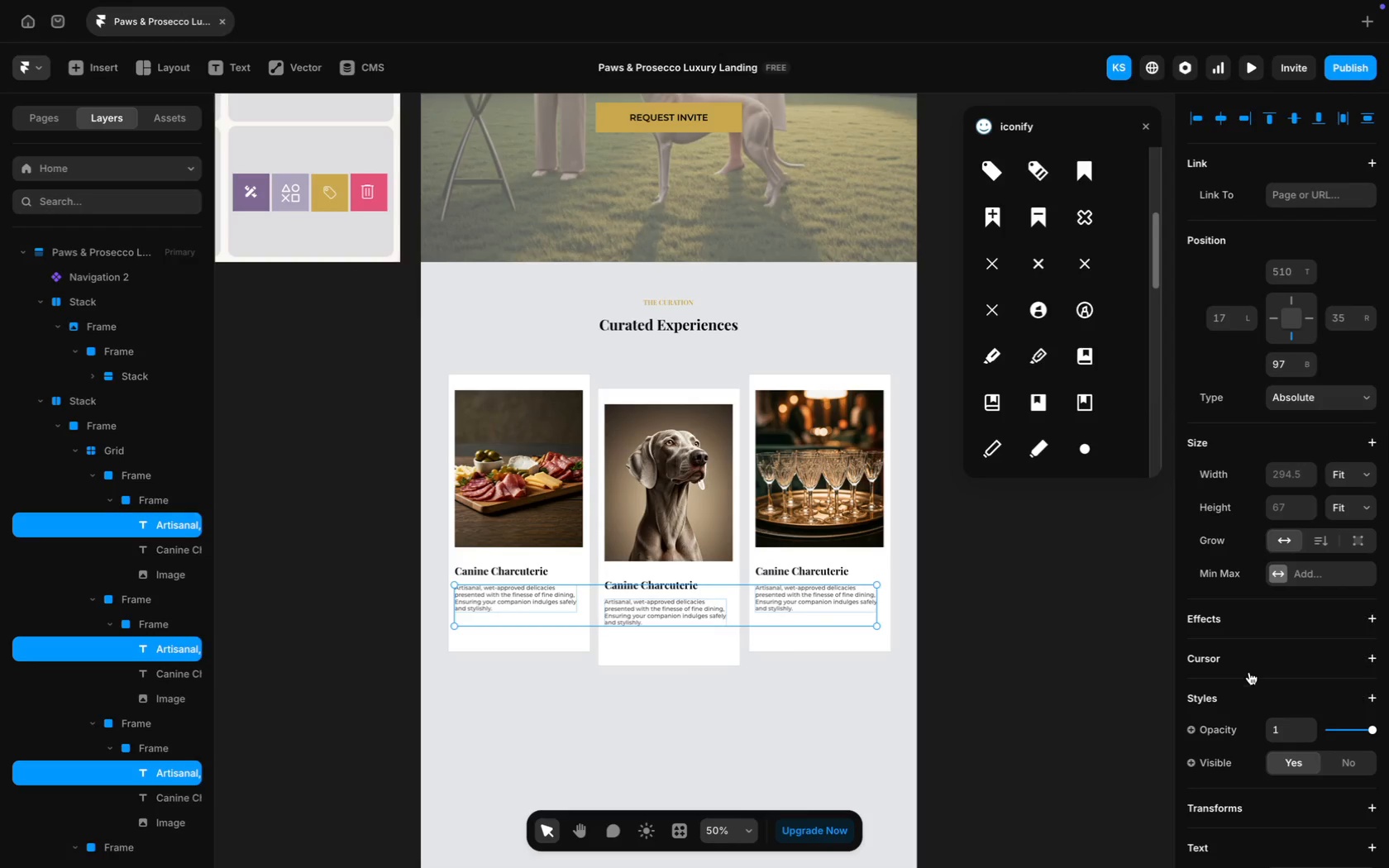 
scroll: coordinate [1305, 741], scroll_direction: down, amount: 43.0
 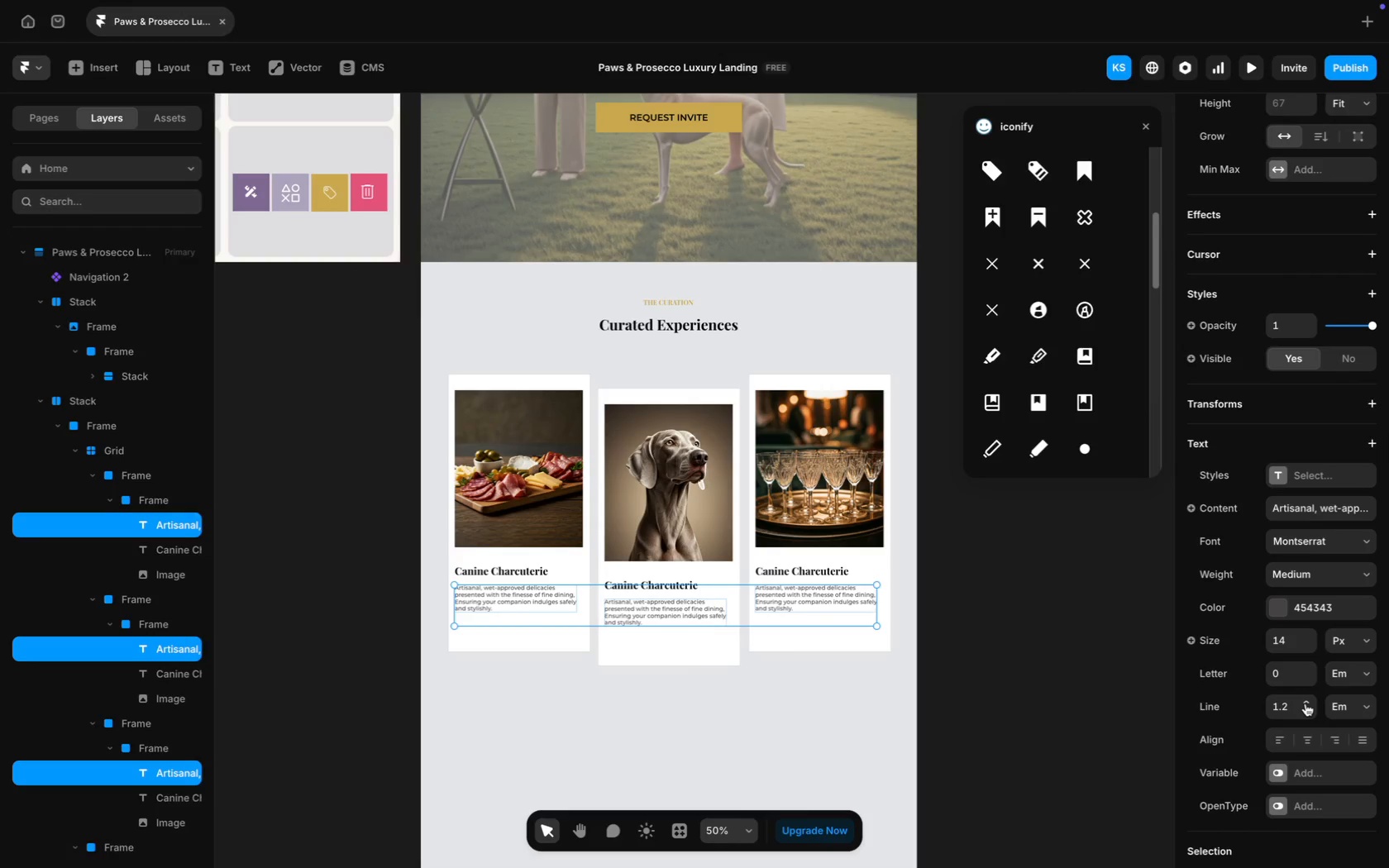 
left_click([1305, 703])
 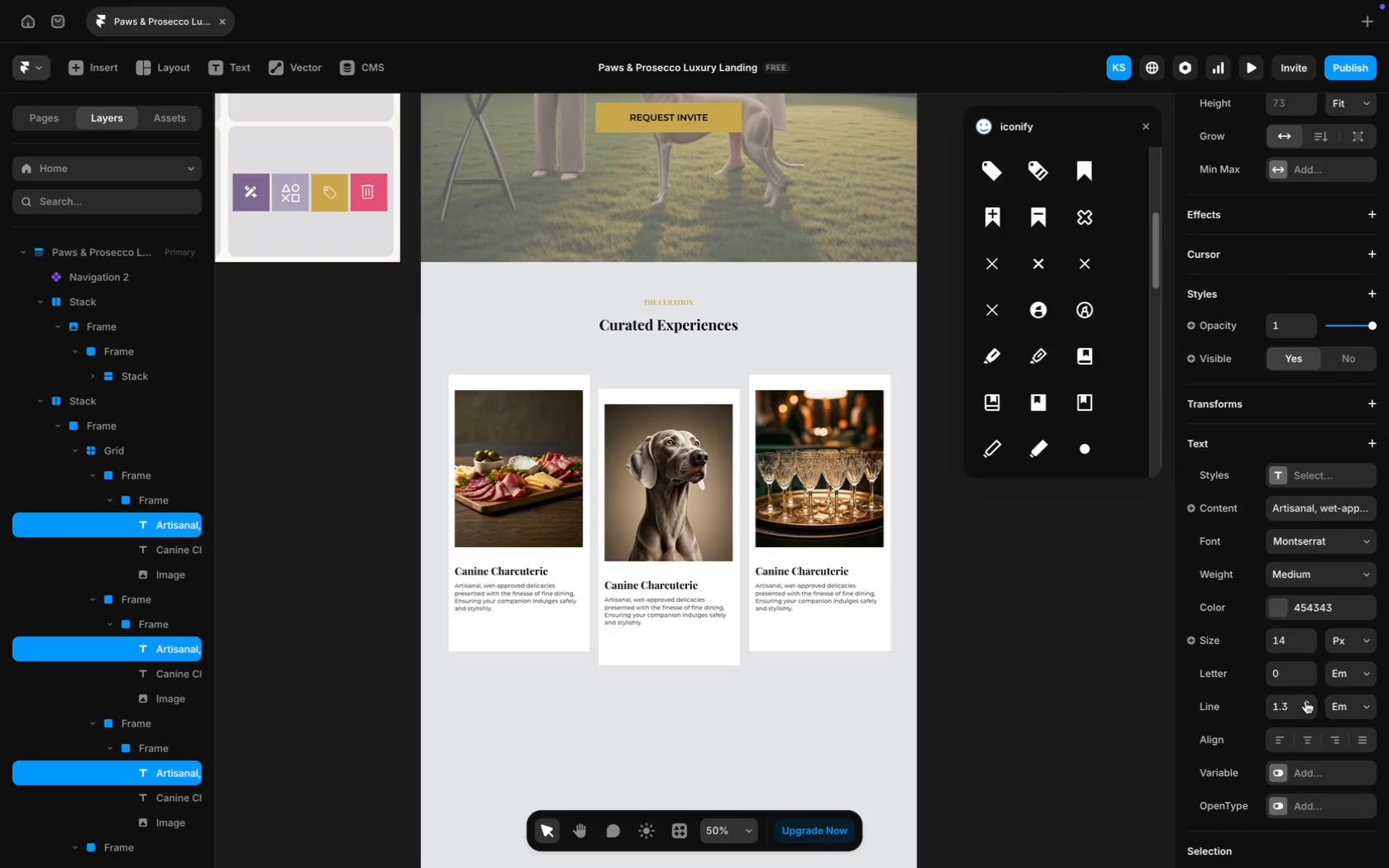 
left_click([1305, 701])
 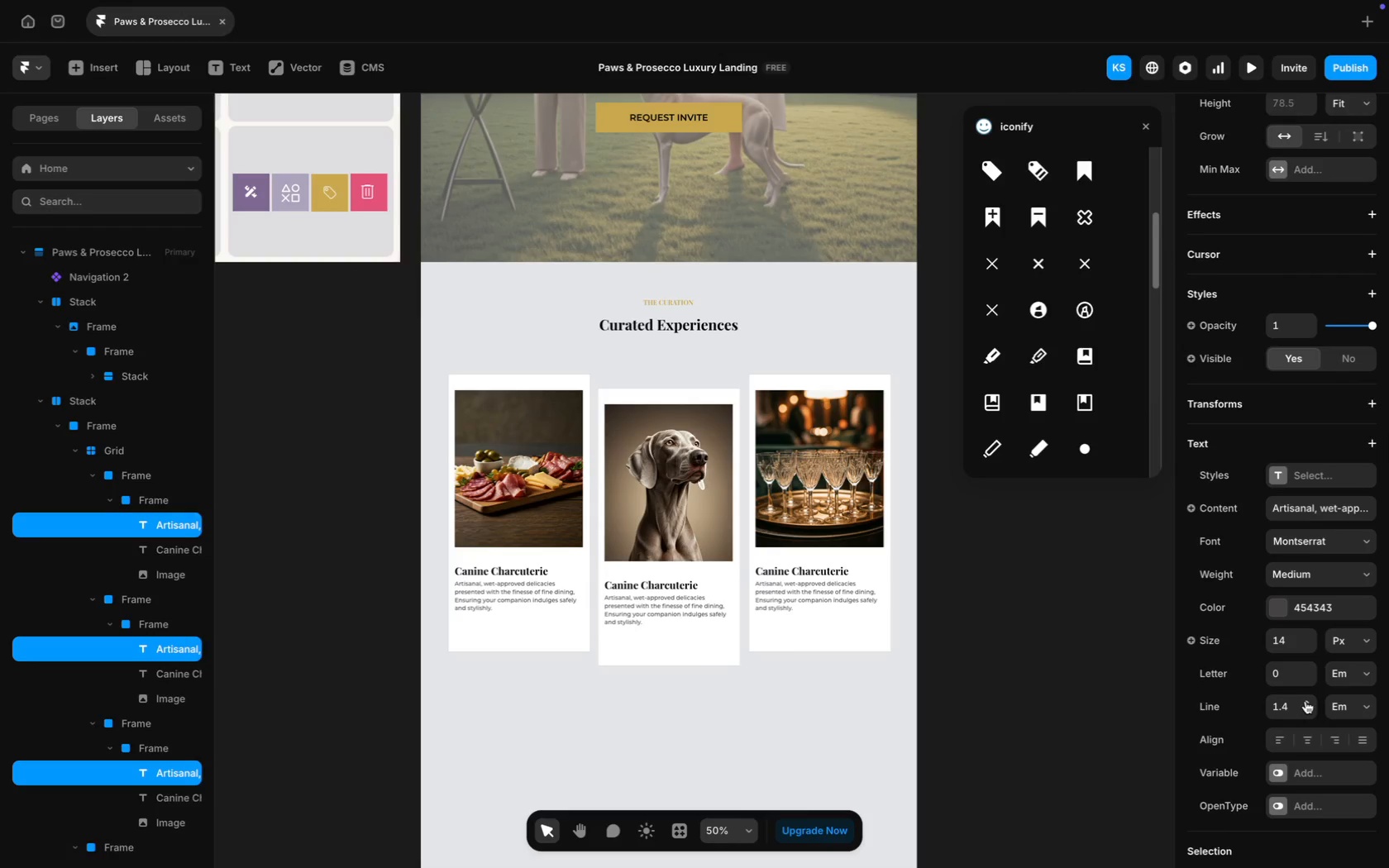 
left_click([1305, 701])
 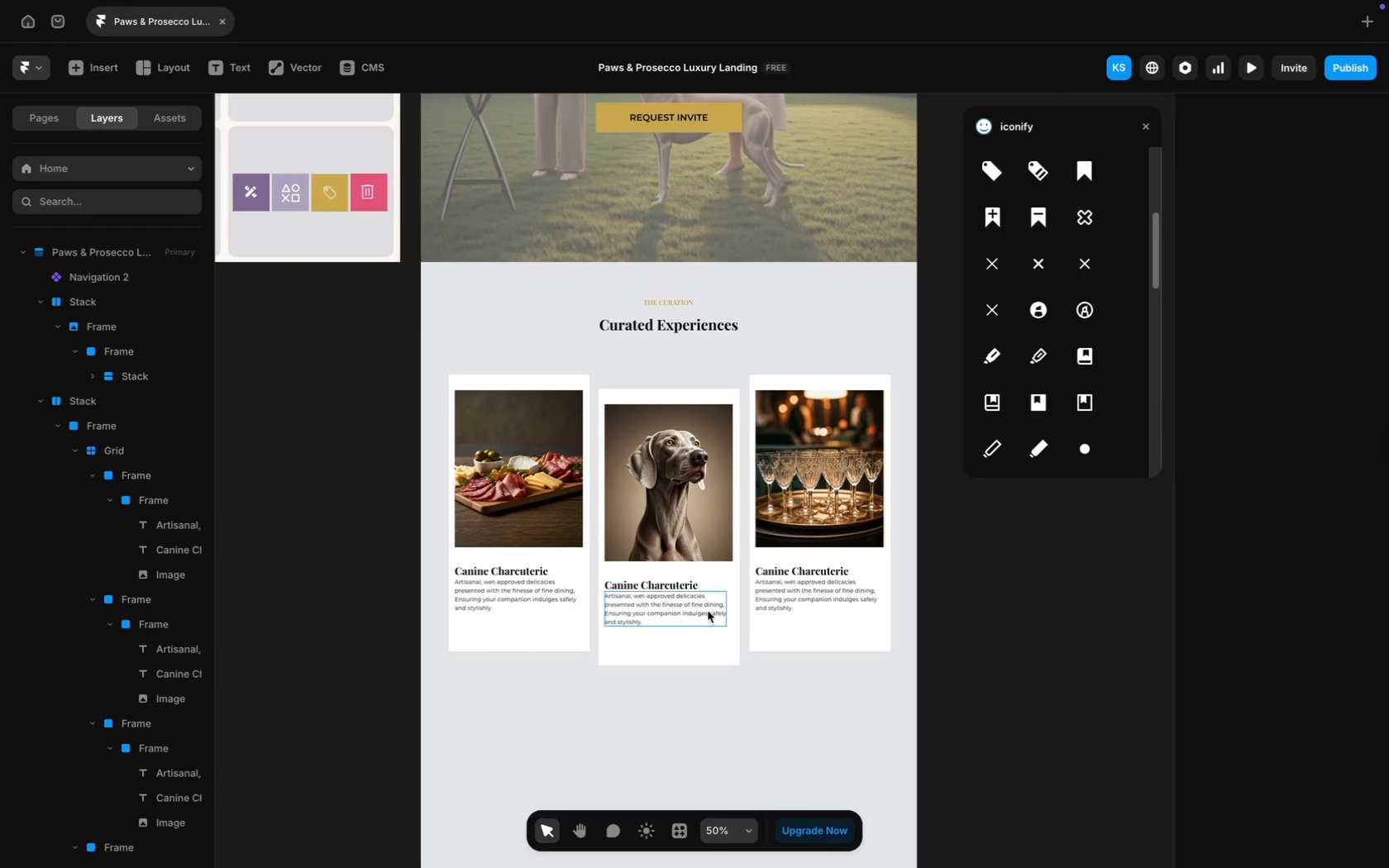 
left_click([663, 605])
 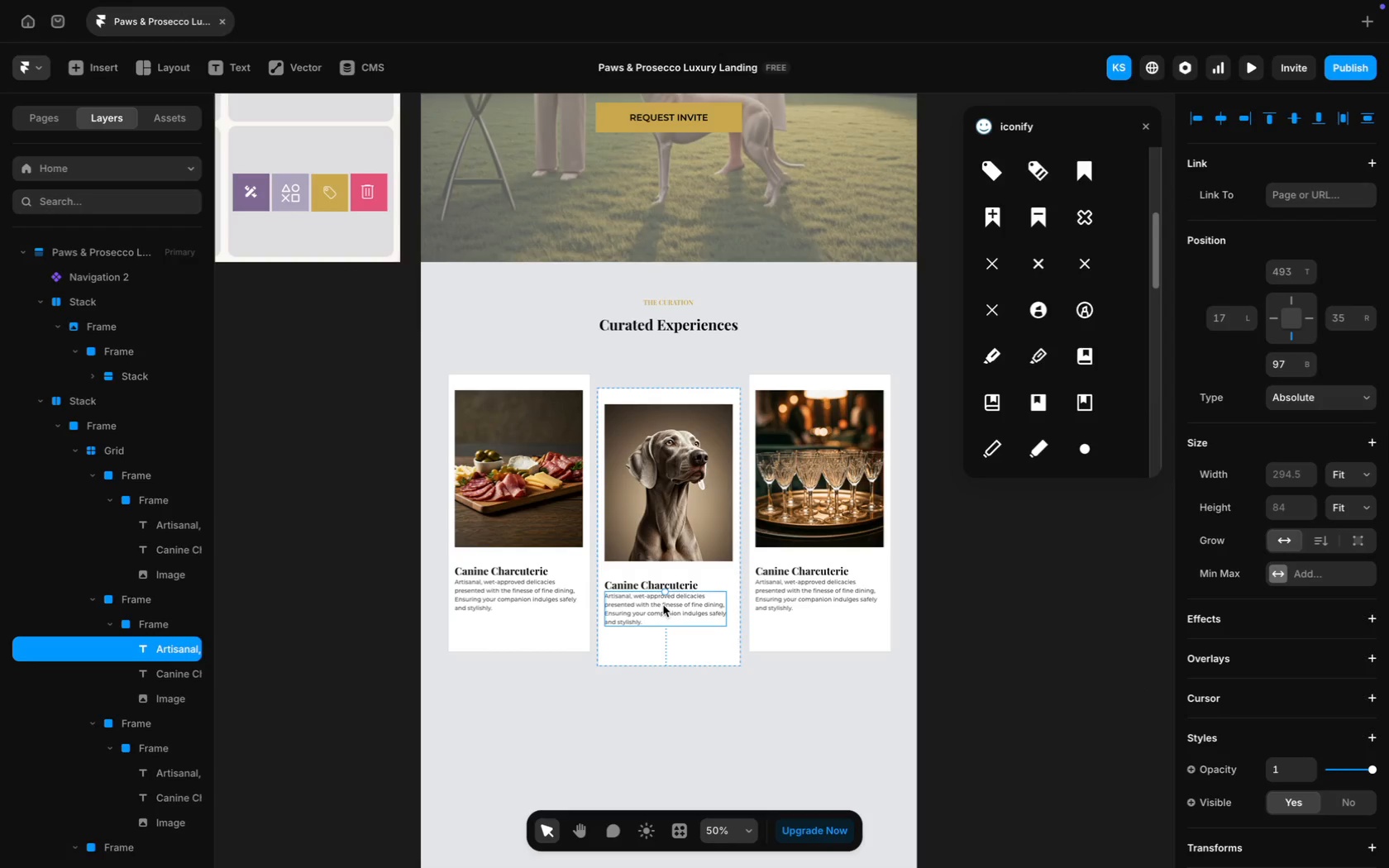 
hold_key(key=ShiftLeft, duration=1.73)
left_click([552, 592])
 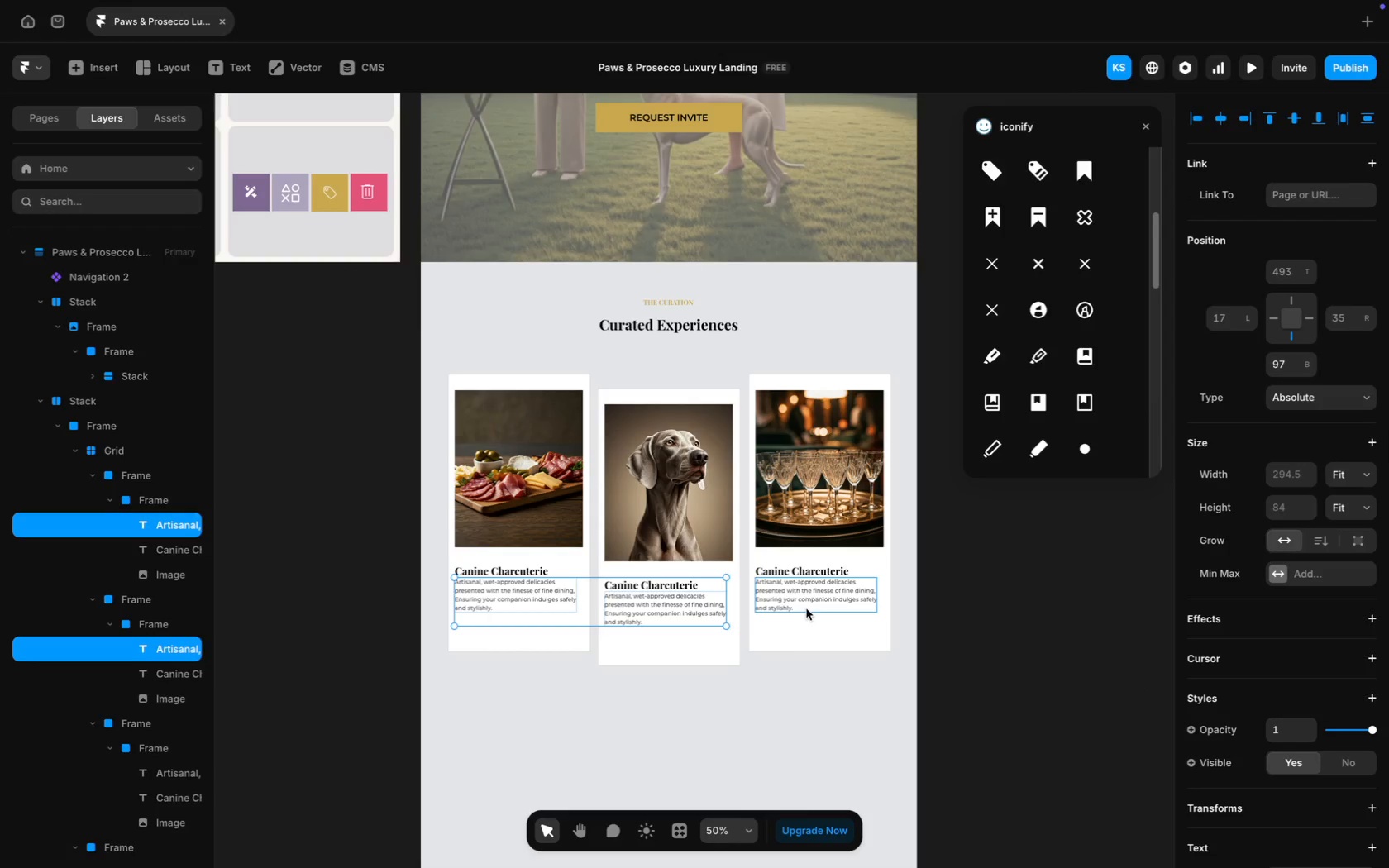 
left_click([810, 605])
 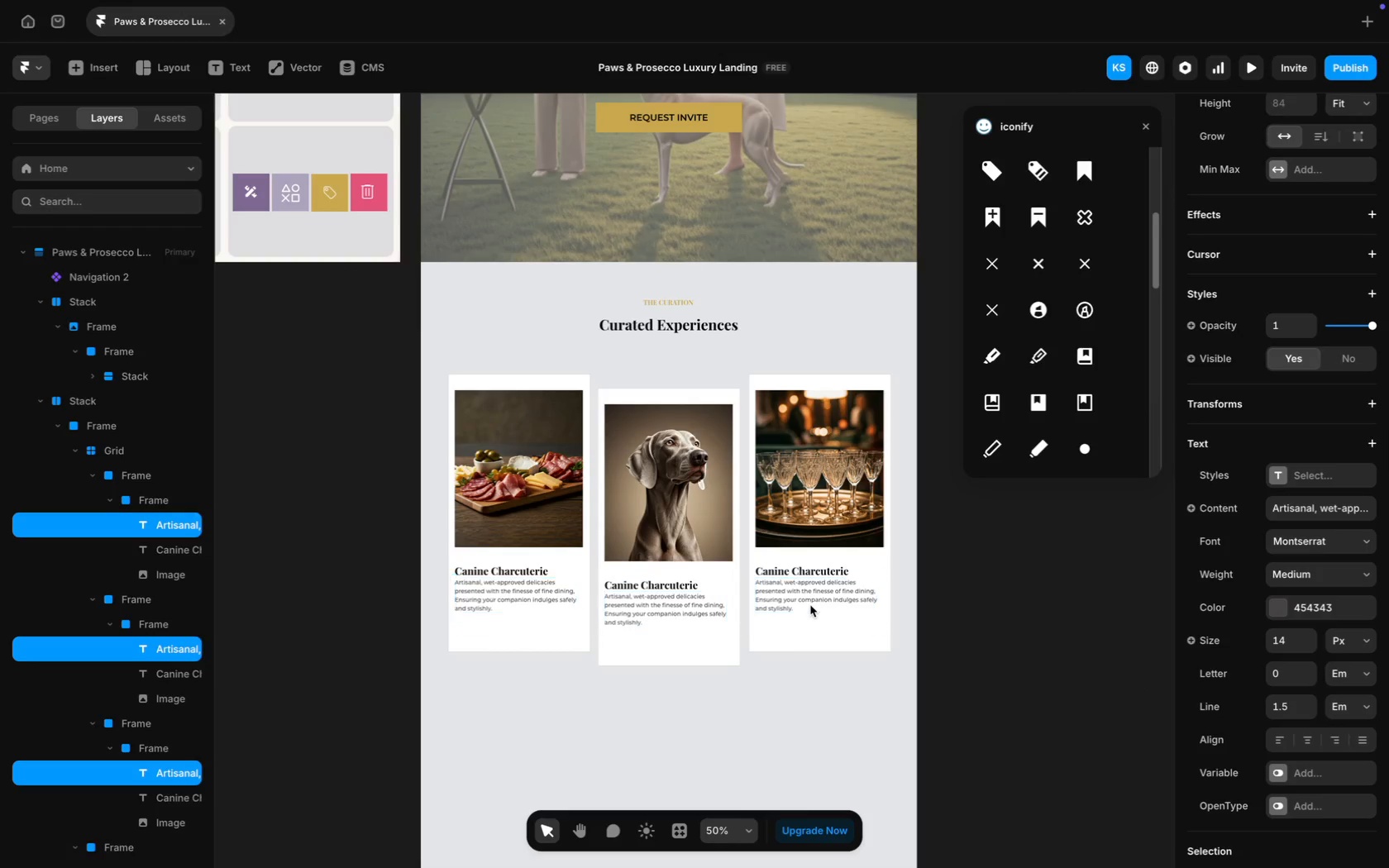 
key(ArrowDown)
 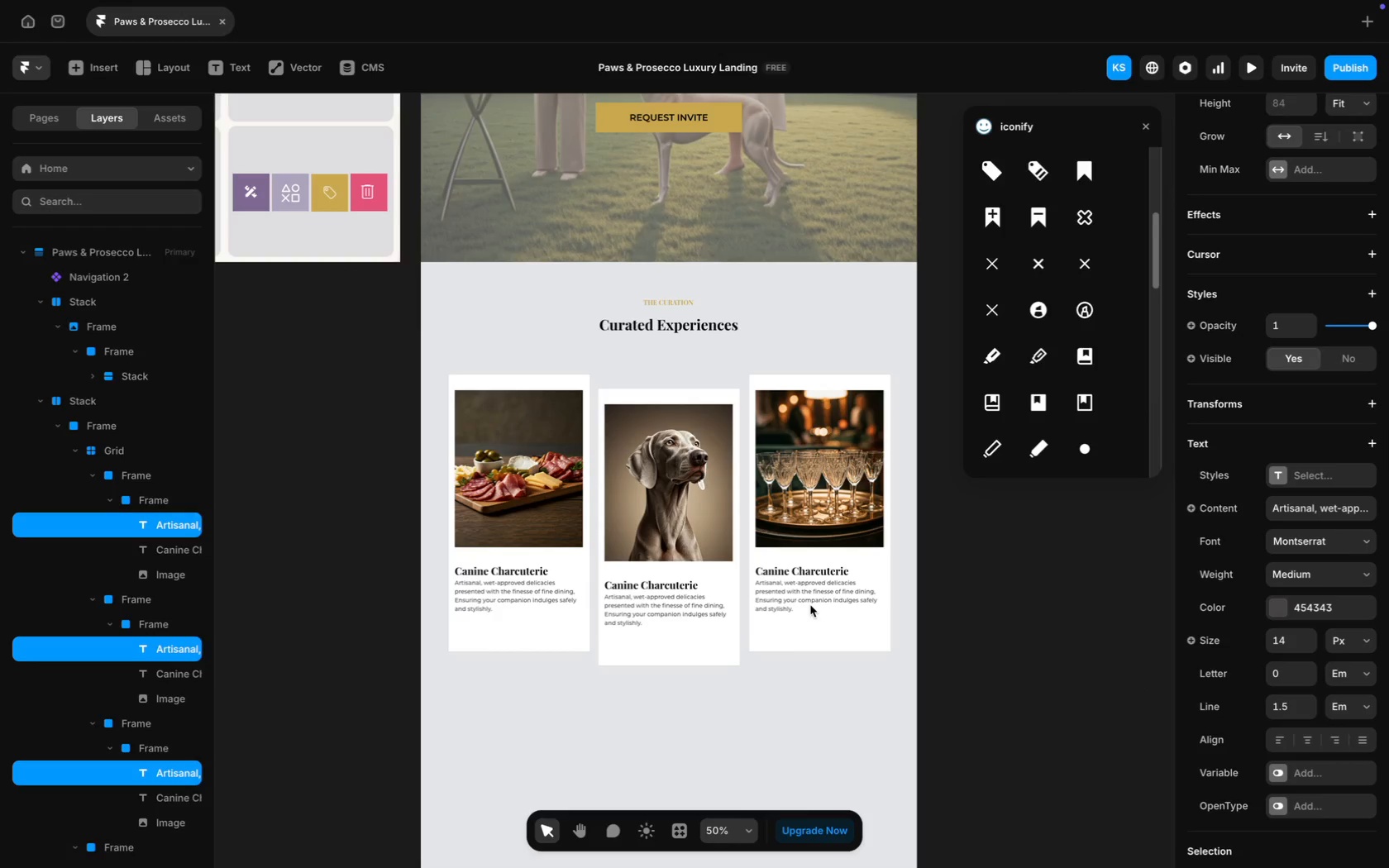 
key(ArrowDown)
 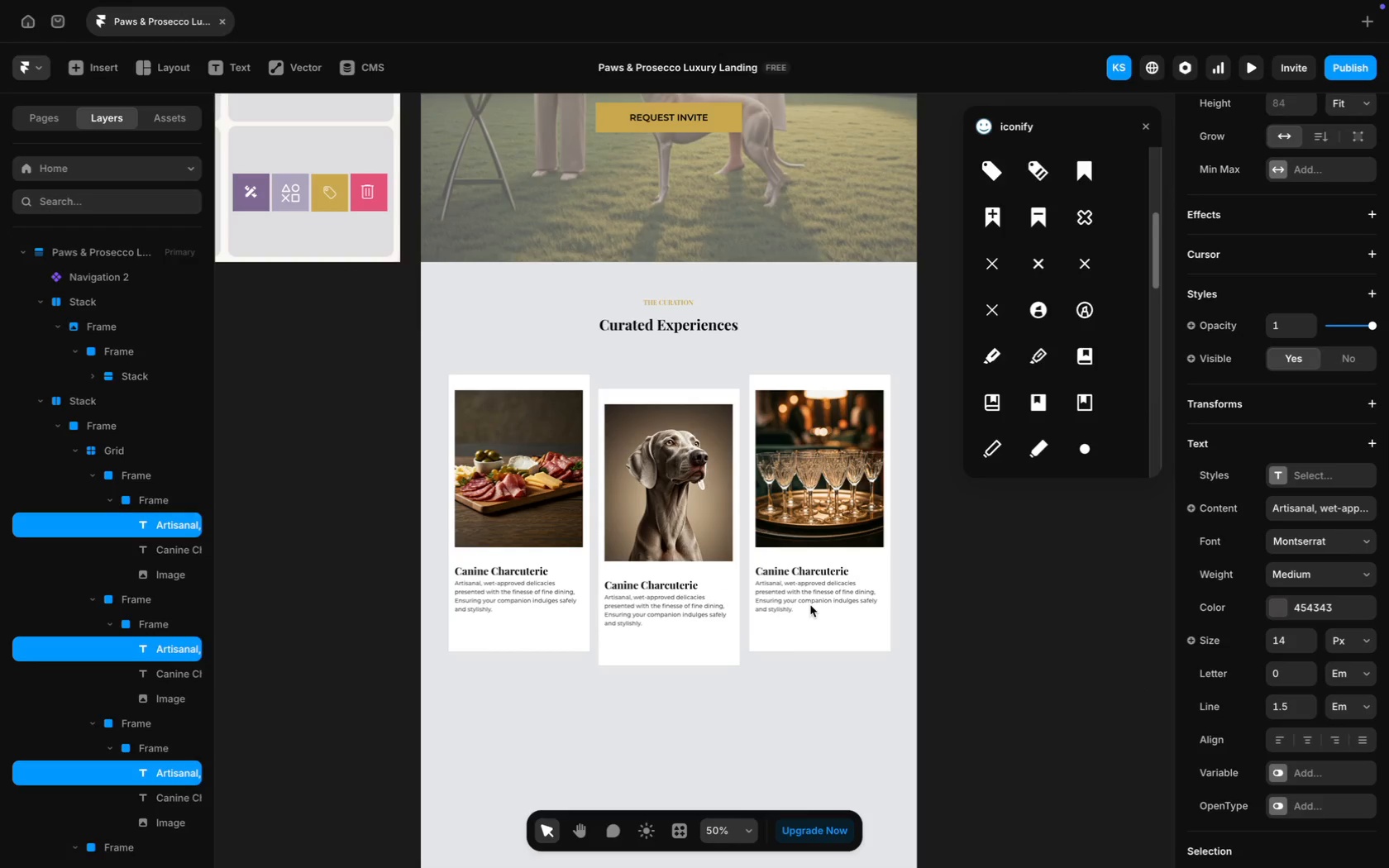 
key(ArrowDown)
 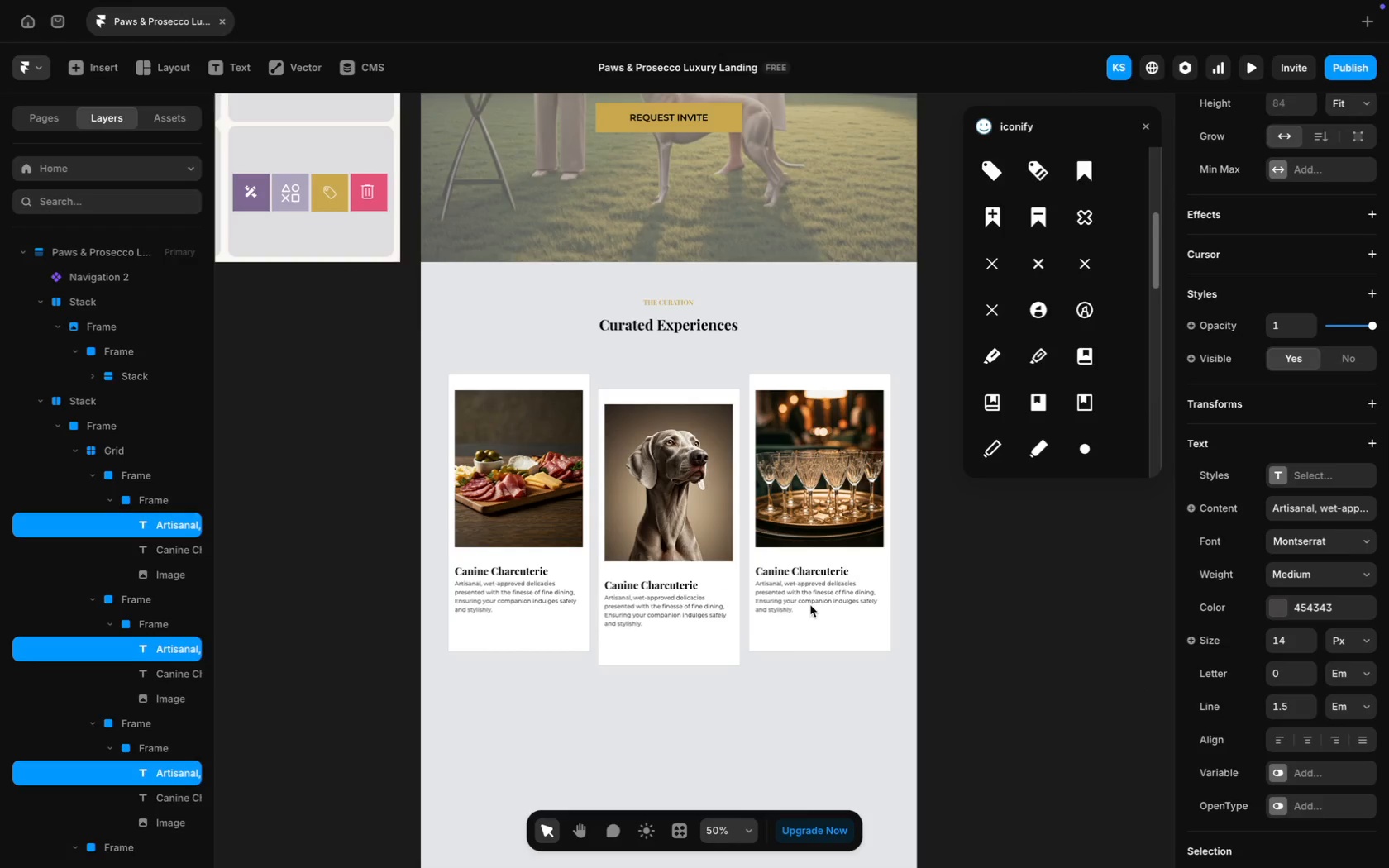 
key(ArrowDown)
 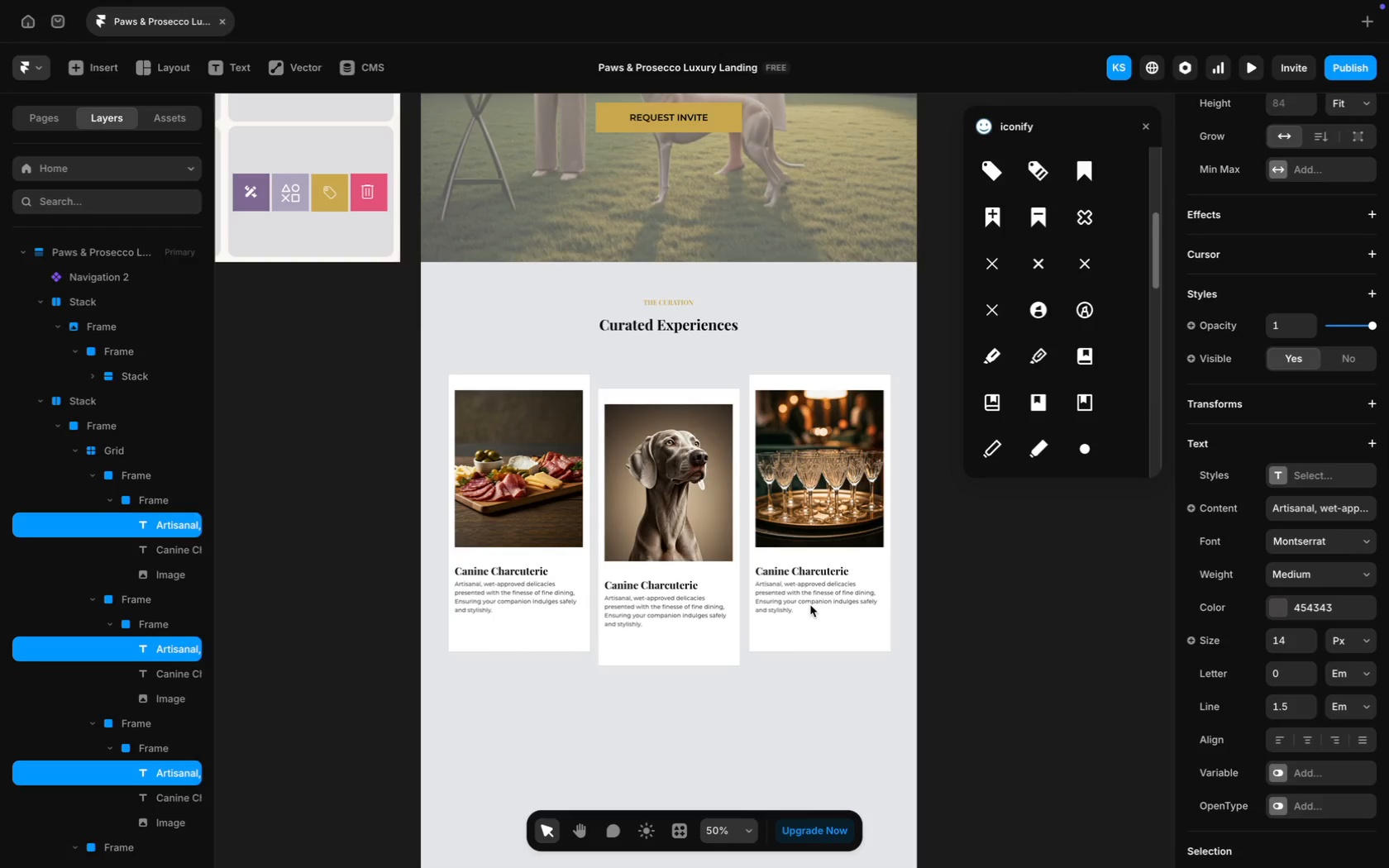 
key(ArrowDown)
 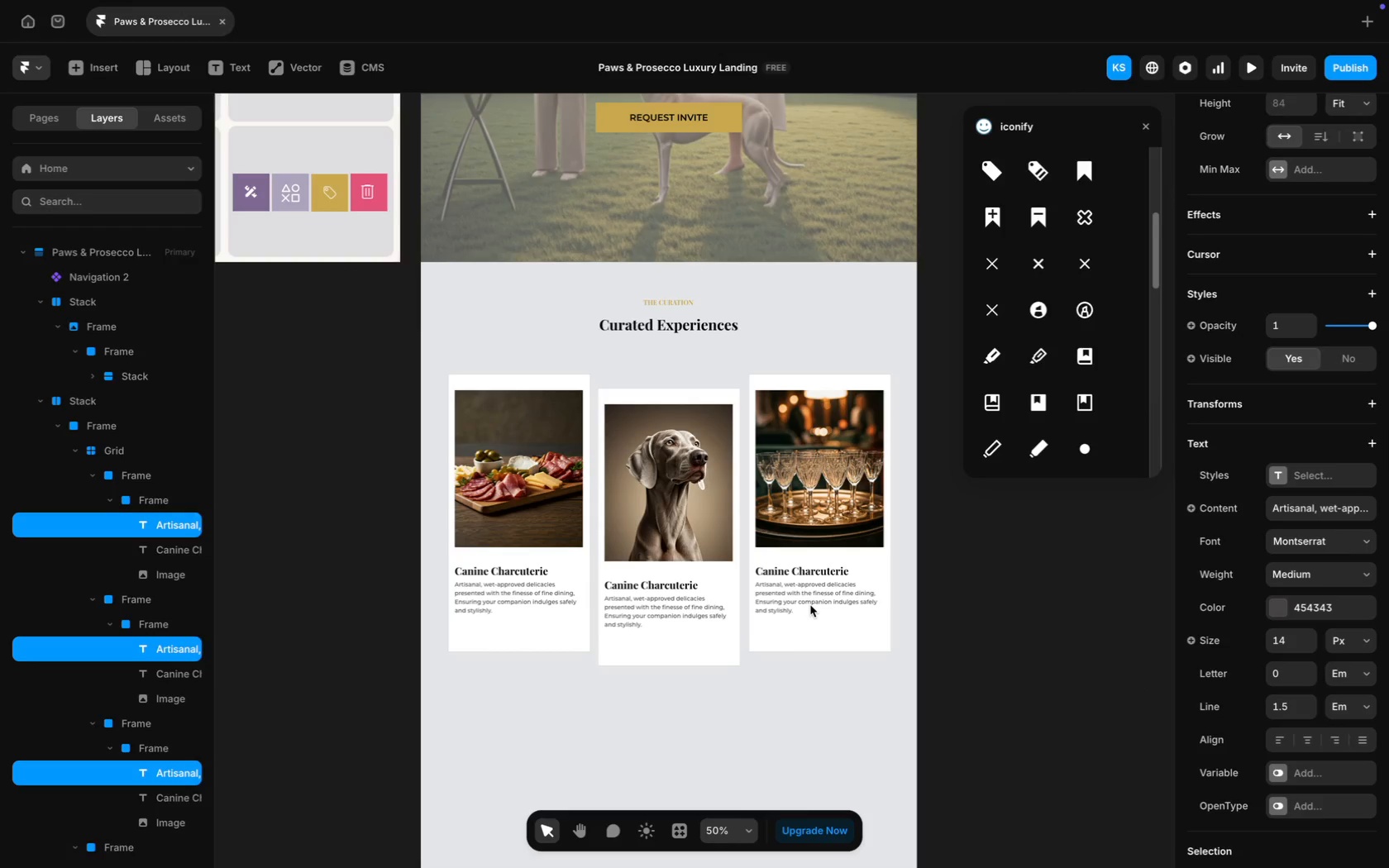 
key(ArrowDown)
 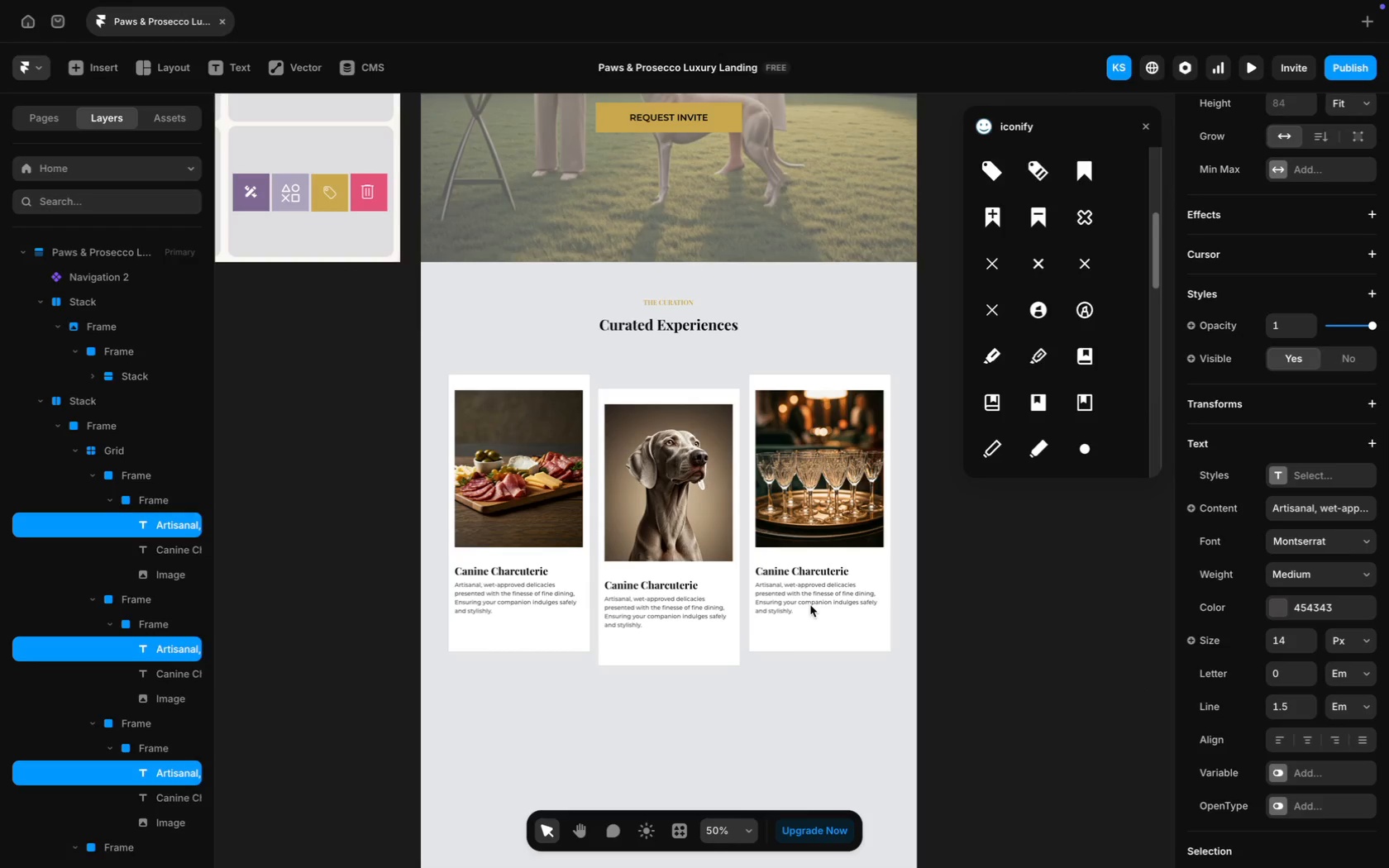 
key(ArrowDown)
 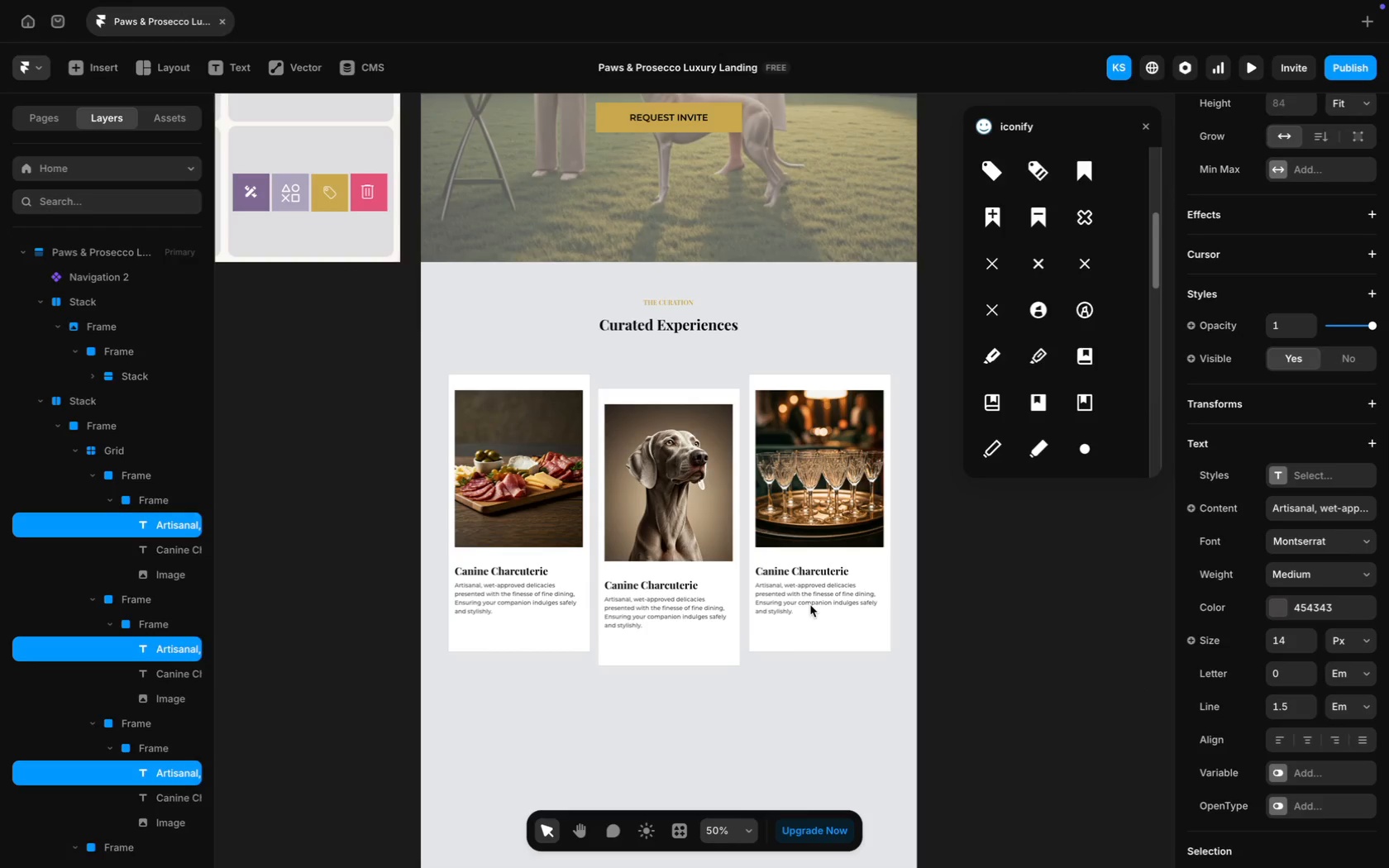 
key(ArrowDown)
 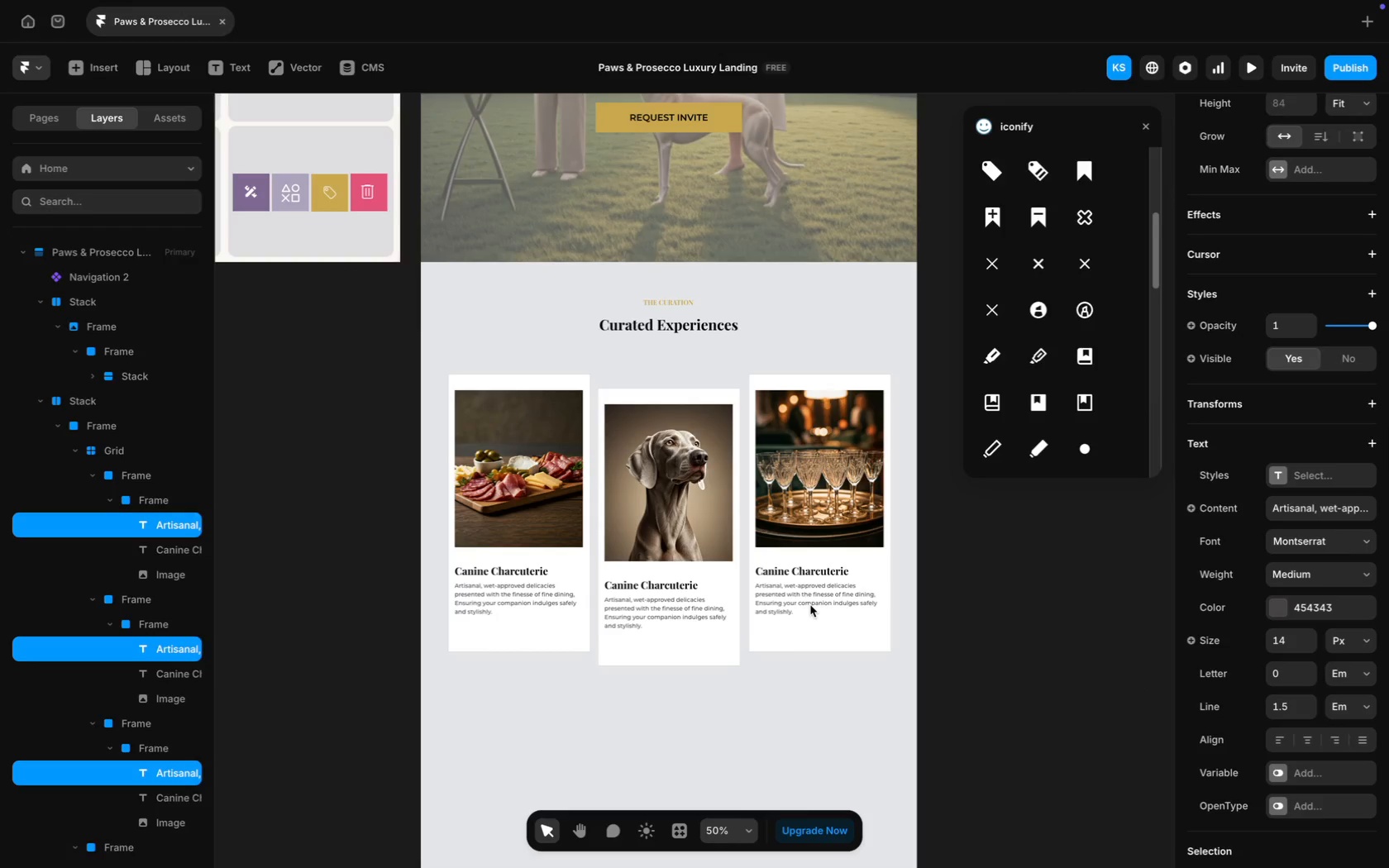 
key(ArrowDown)
 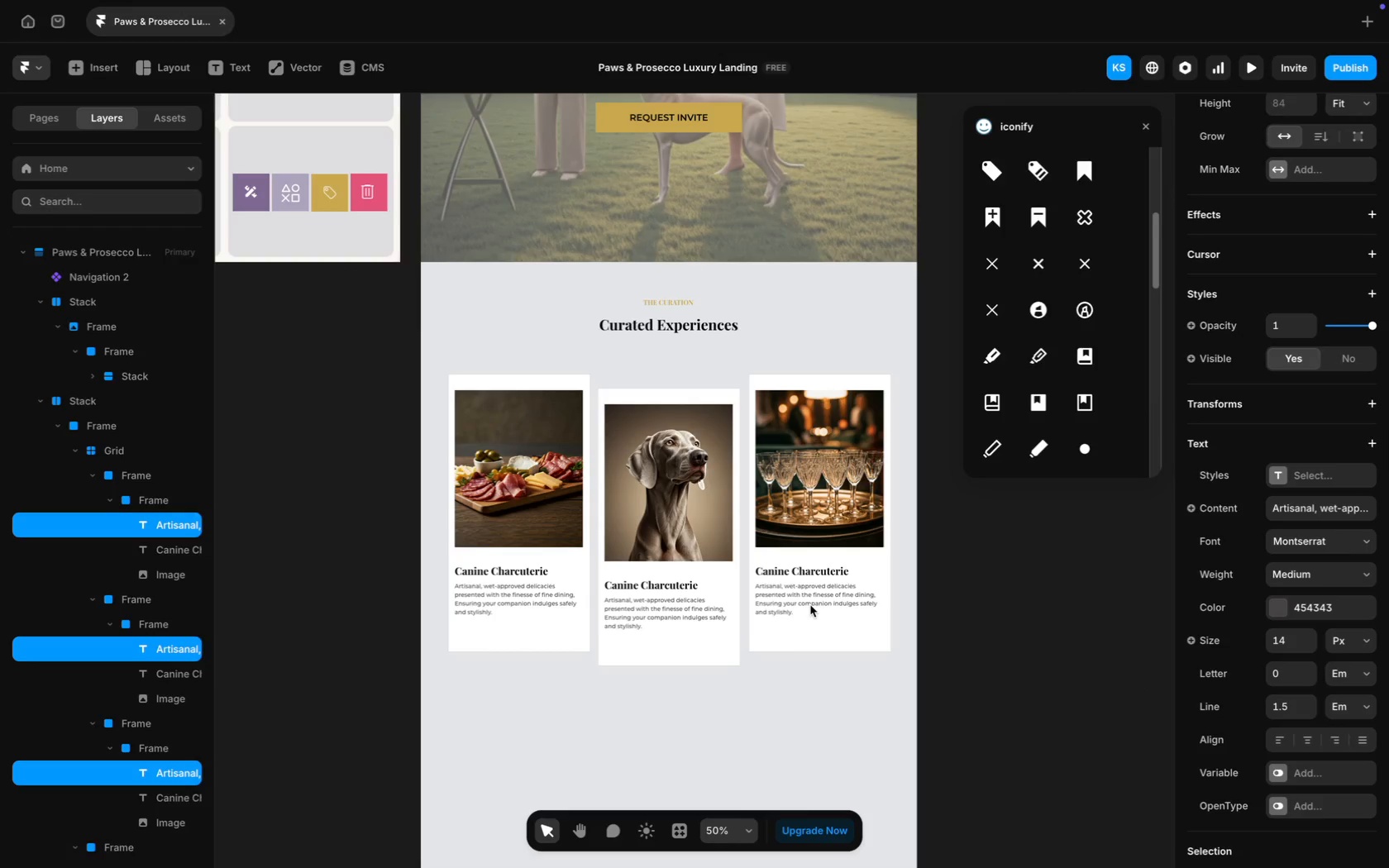 
key(ArrowDown)
 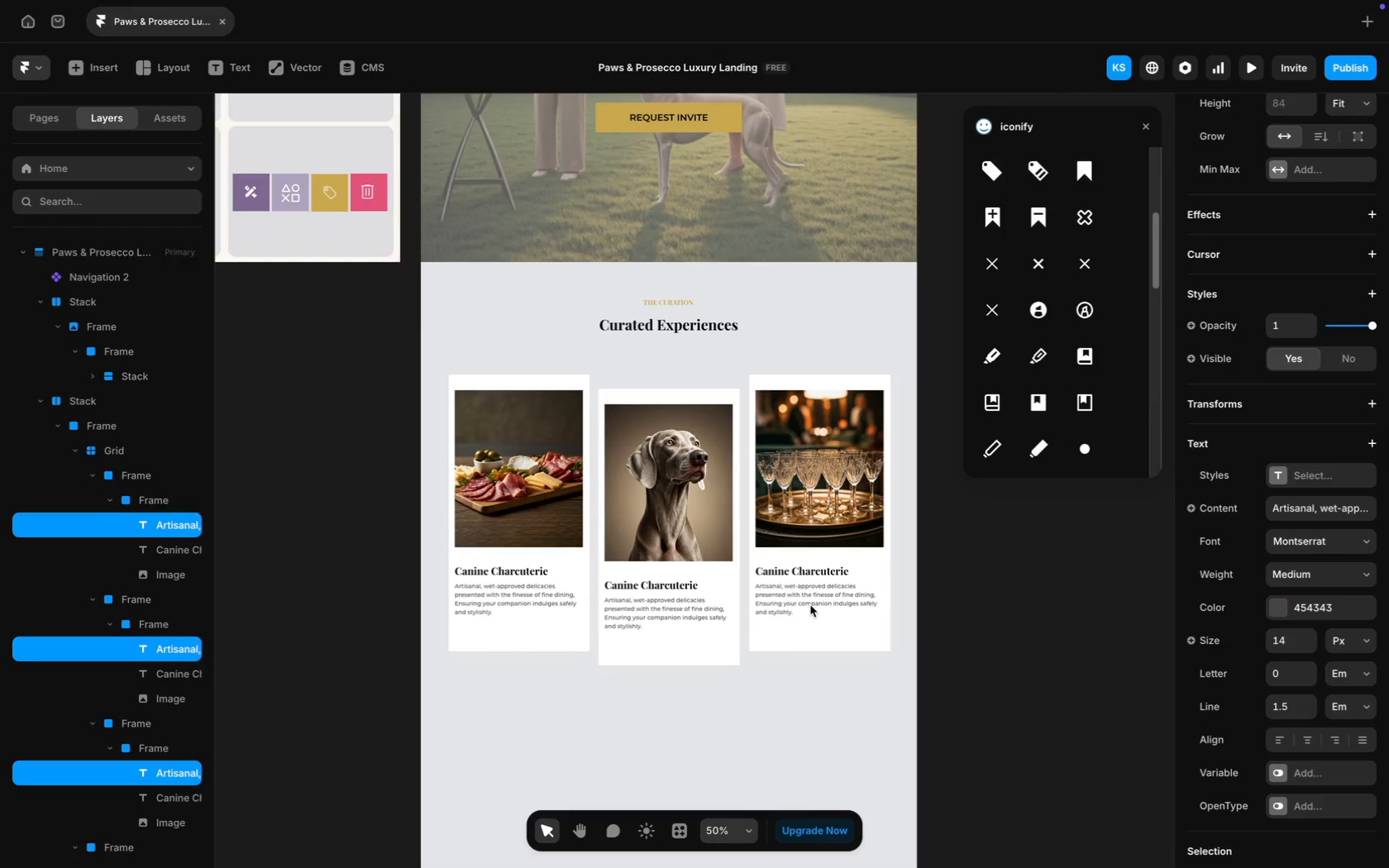 
key(ArrowDown)
 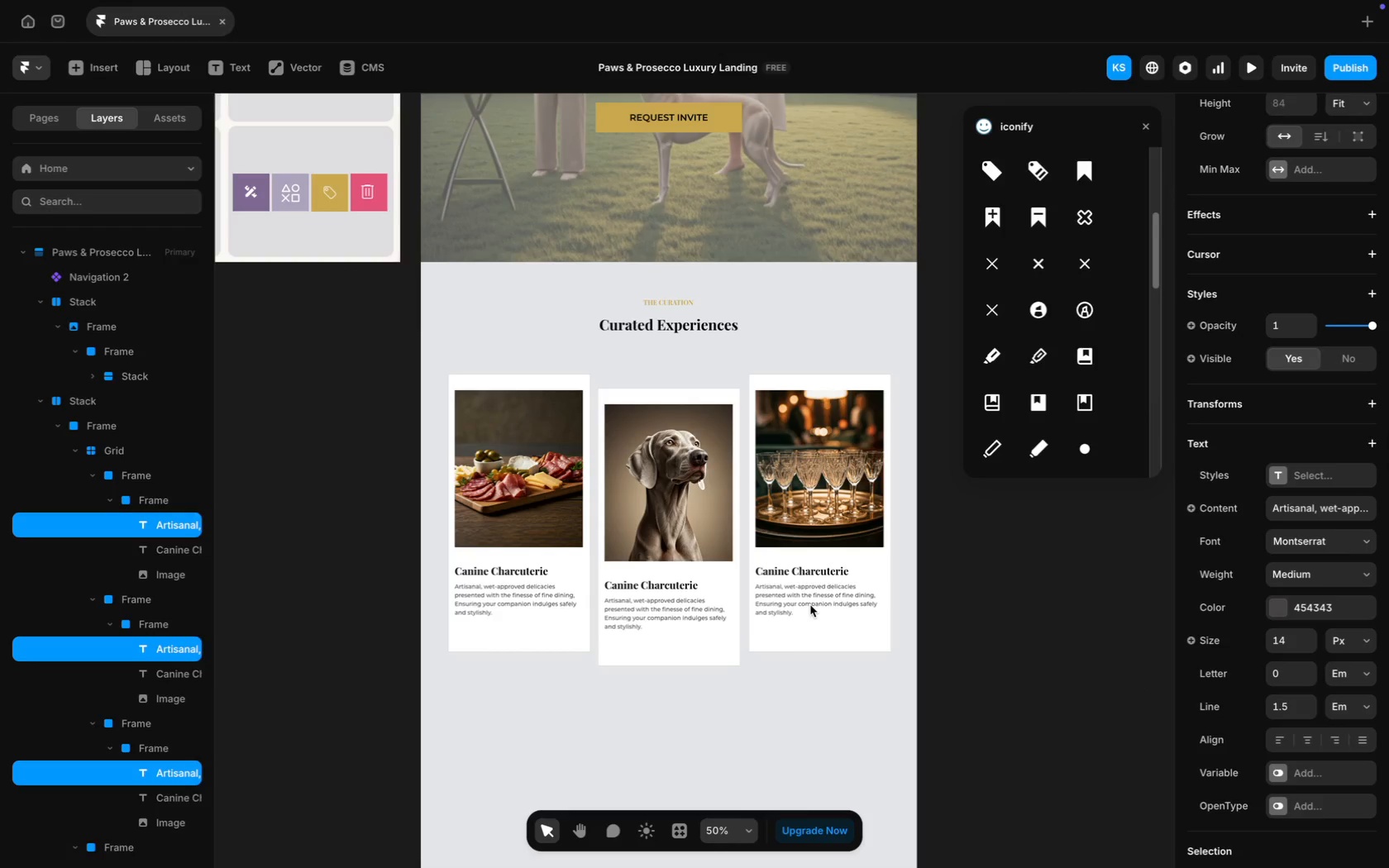 
key(ArrowDown)
 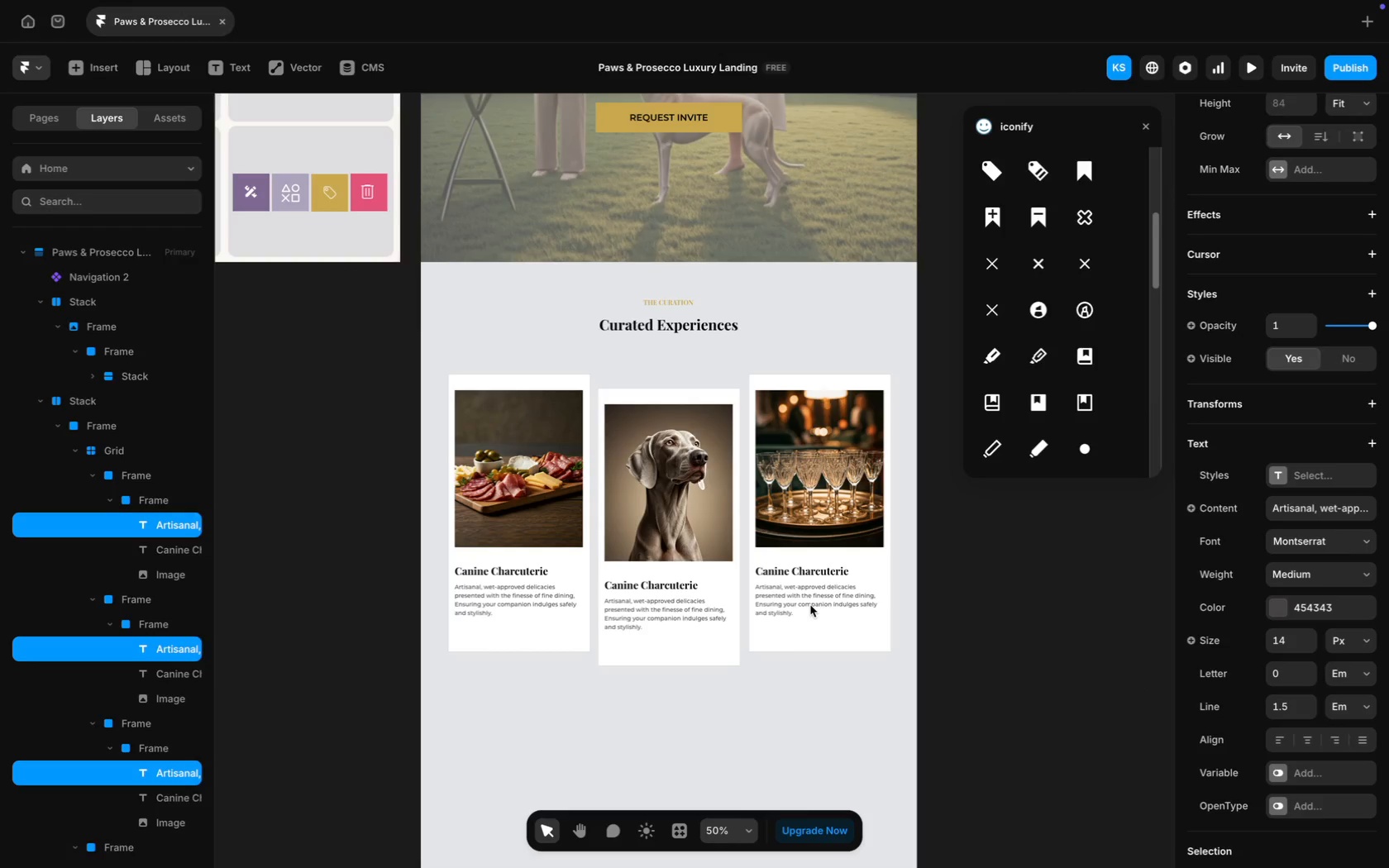 
key(ArrowDown)
 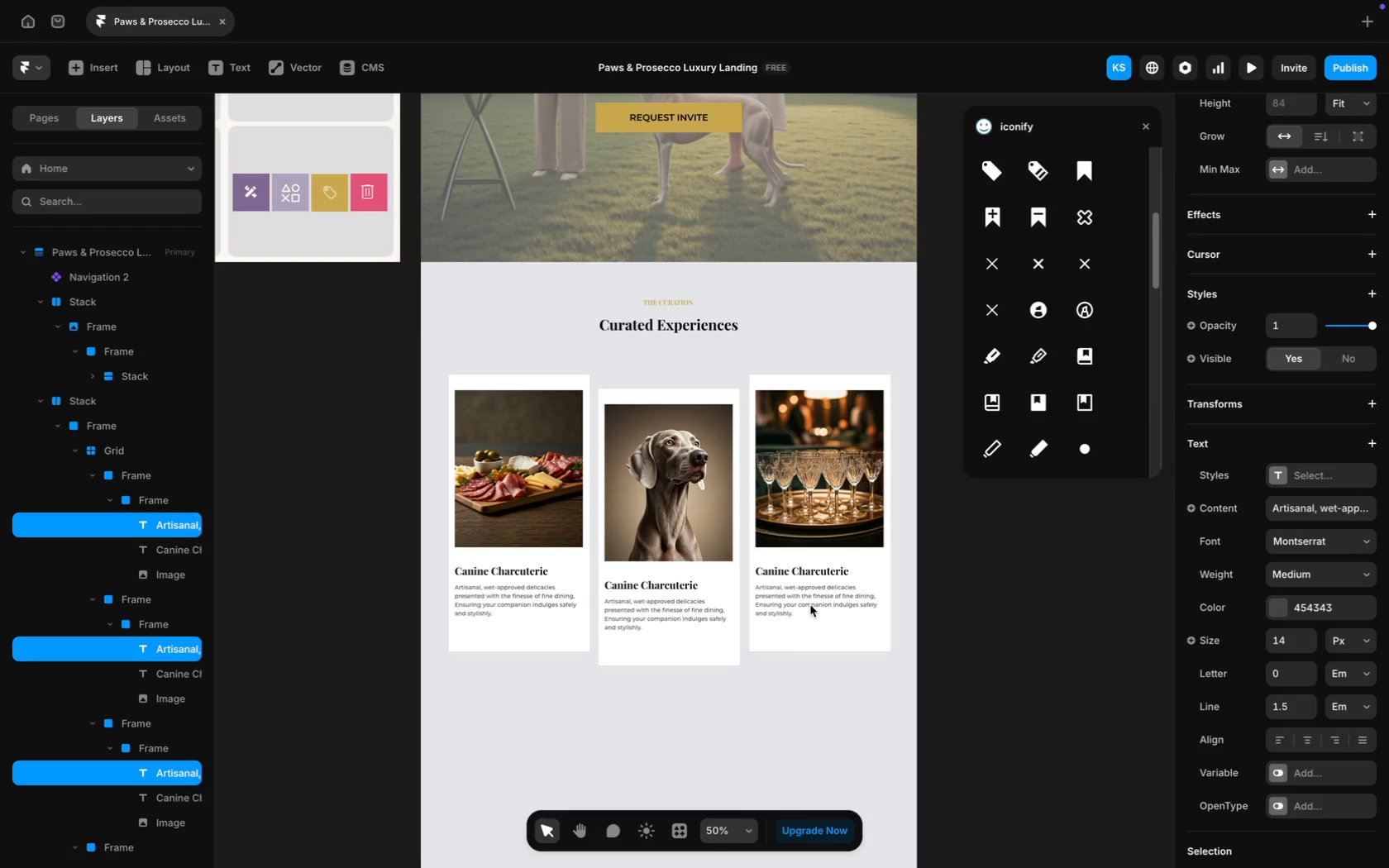 
key(ArrowDown)
 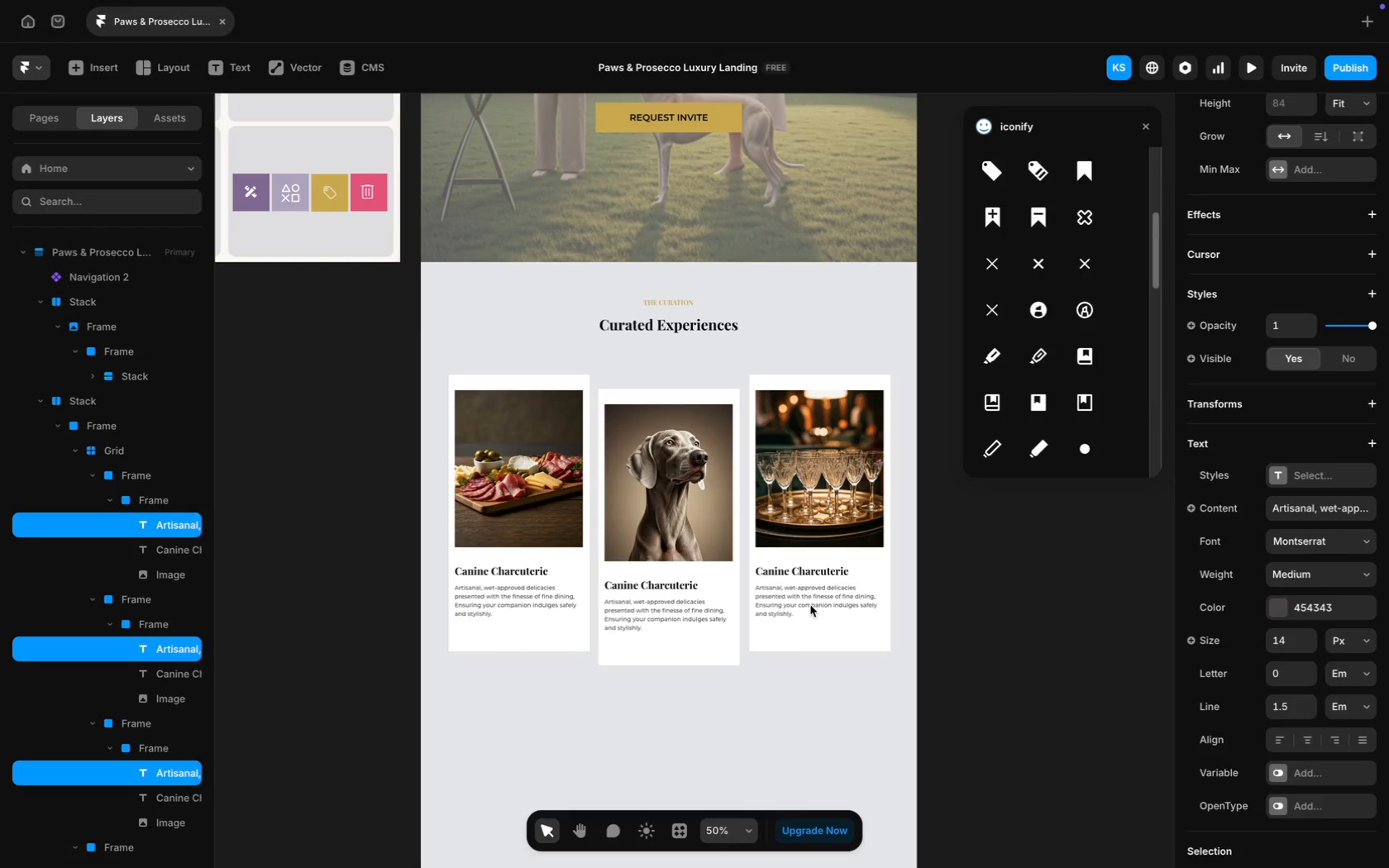 
key(ArrowDown)
 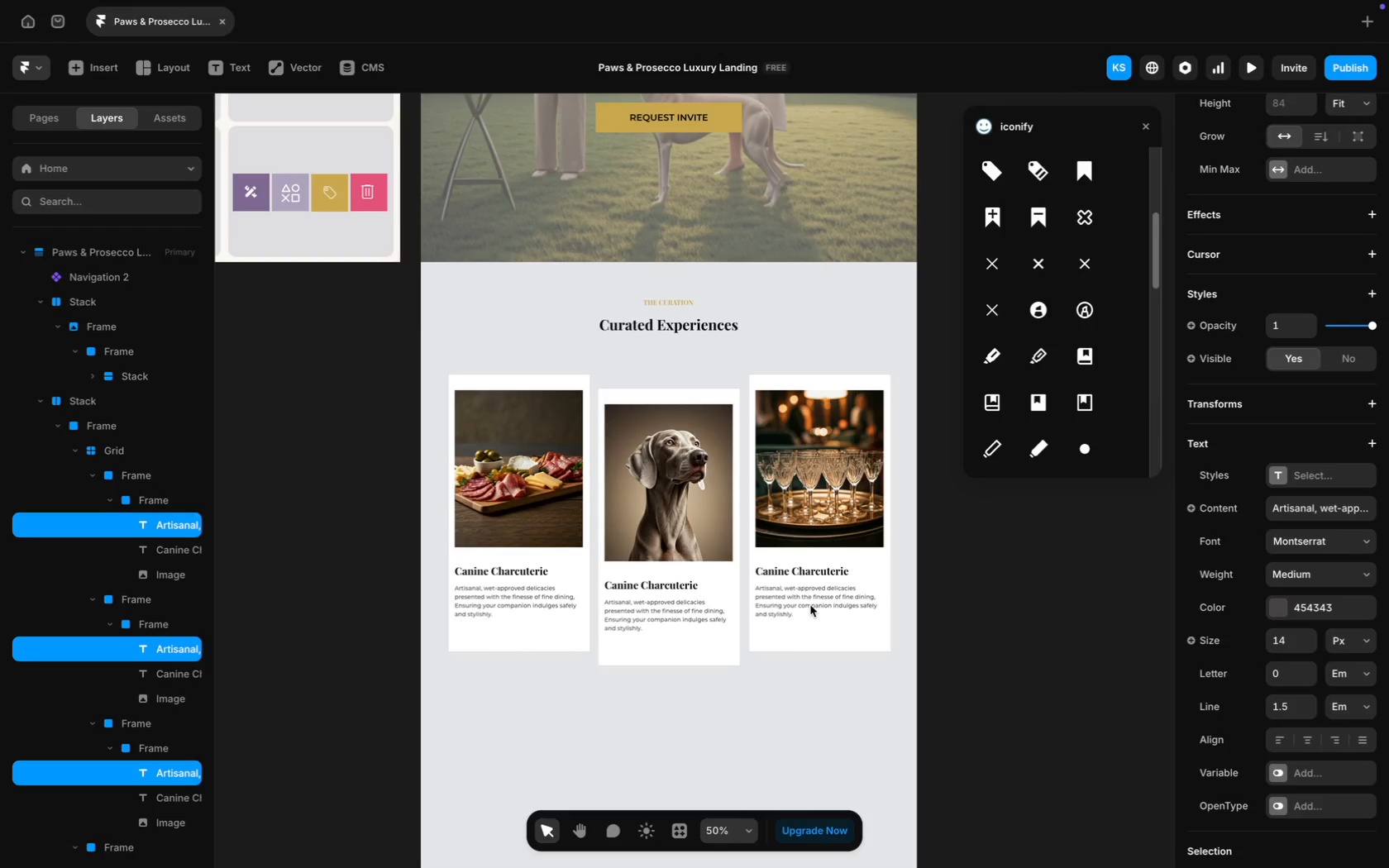 
key(ArrowDown)
 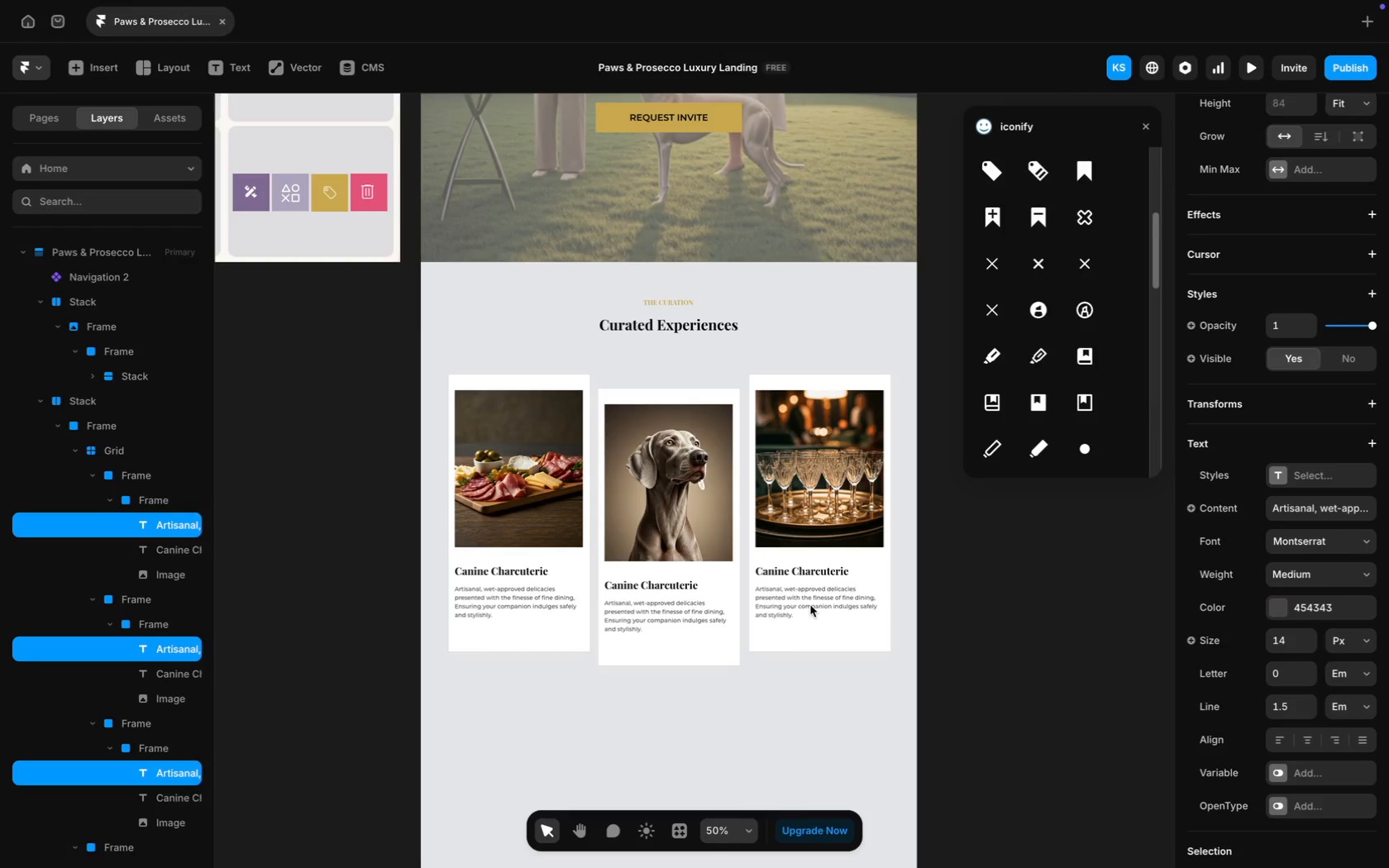 
key(ArrowDown)
 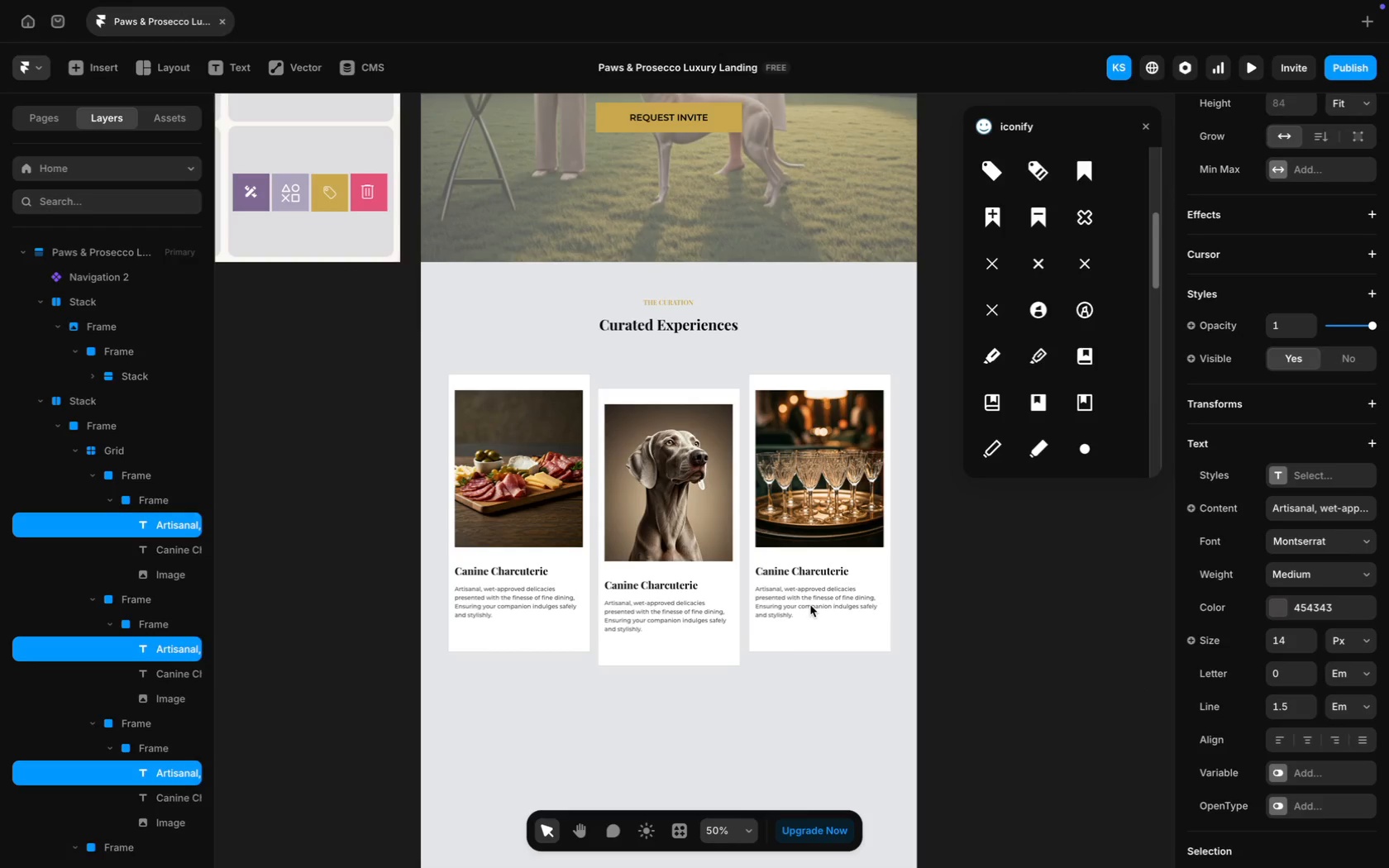 
key(ArrowDown)
 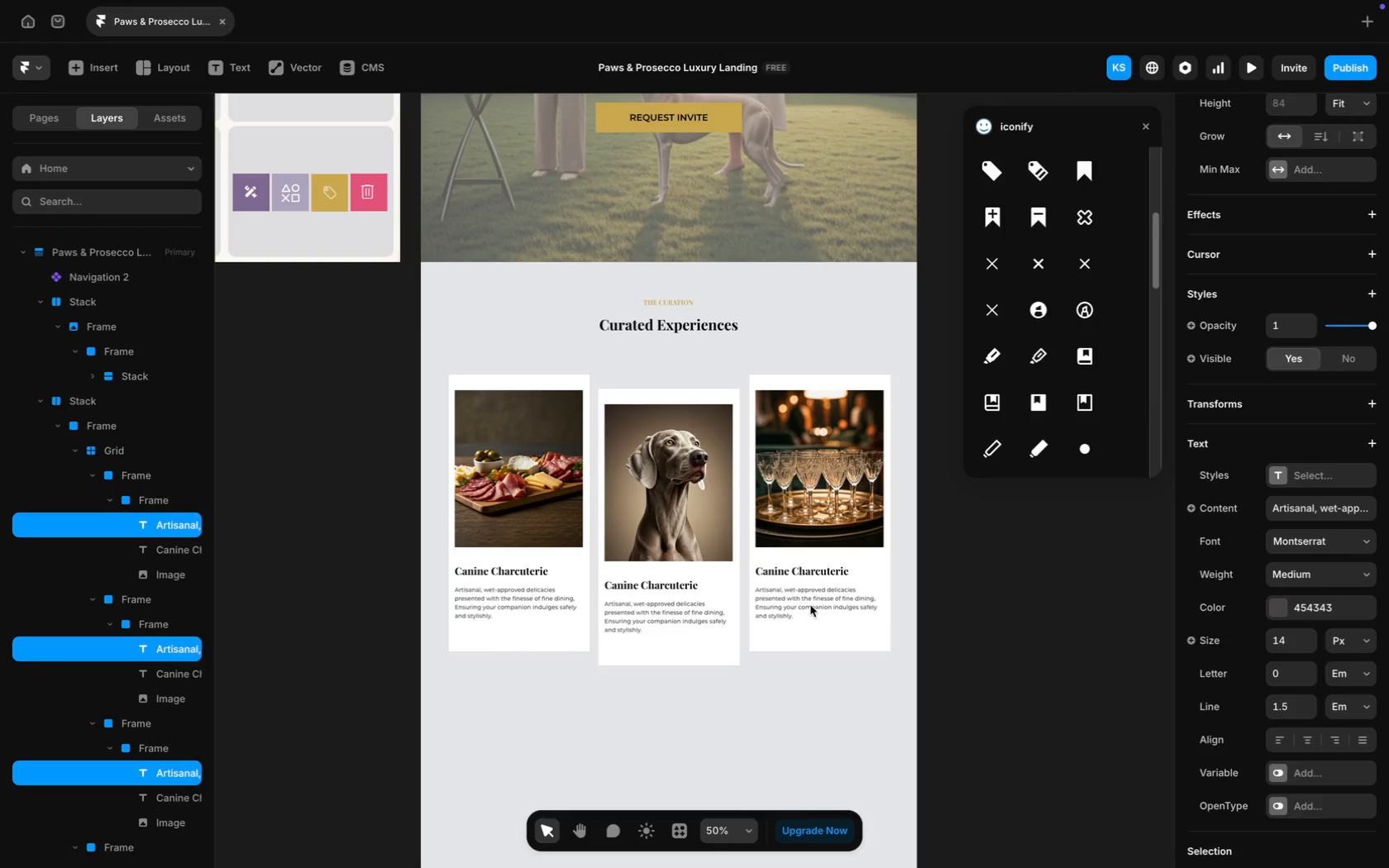 
key(ArrowDown)
 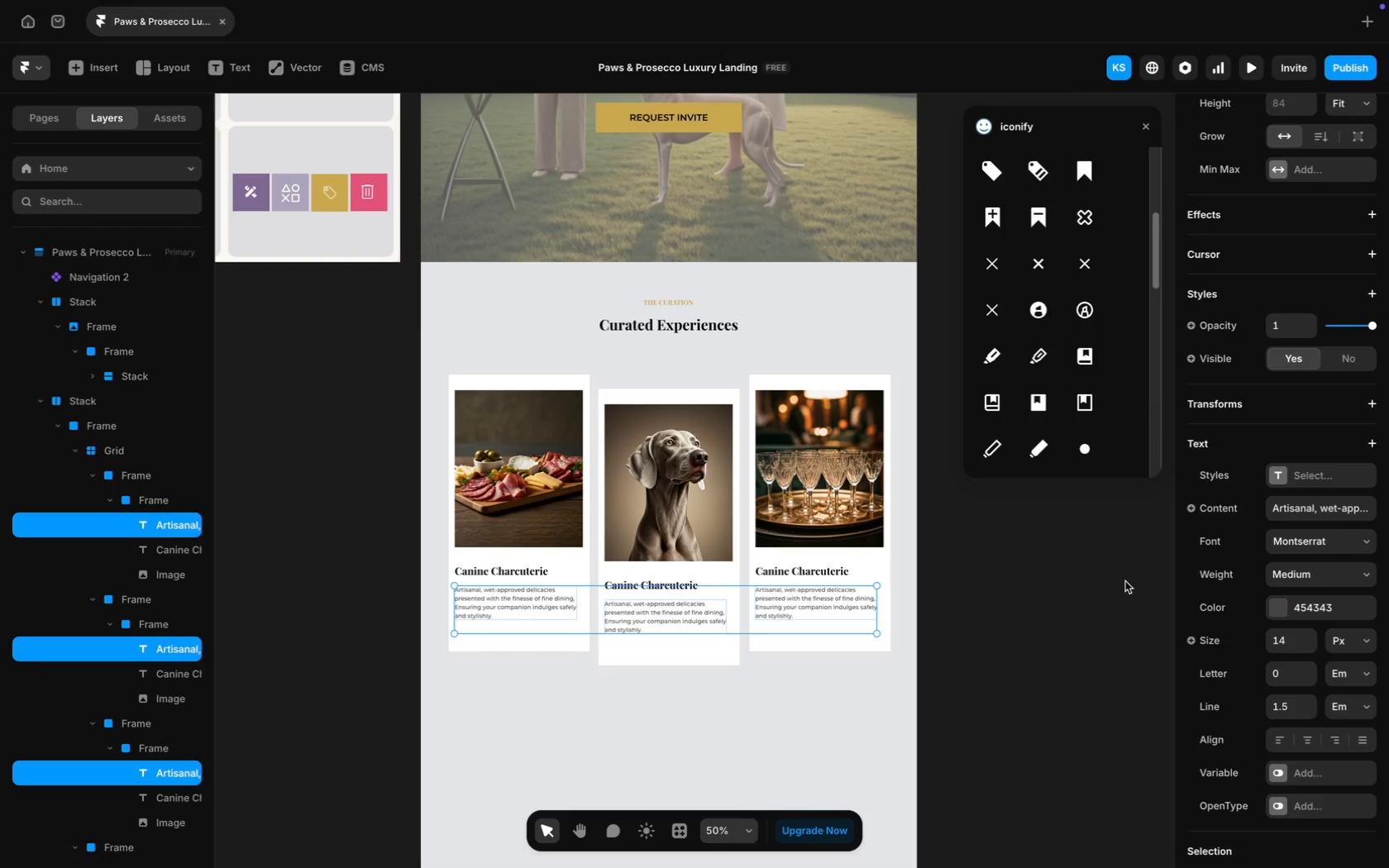 
left_click([1126, 583])
 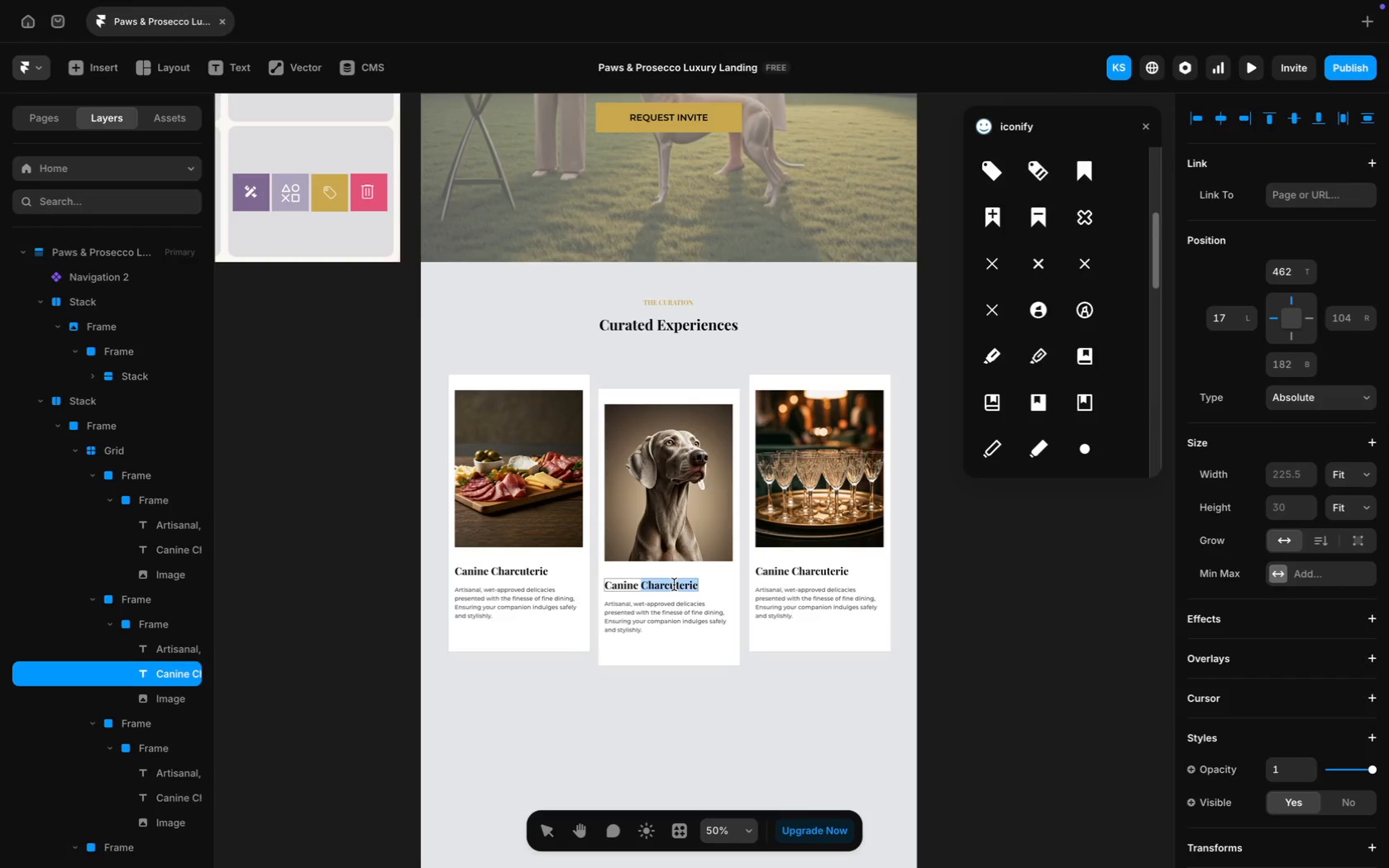 
wait(6.58)
 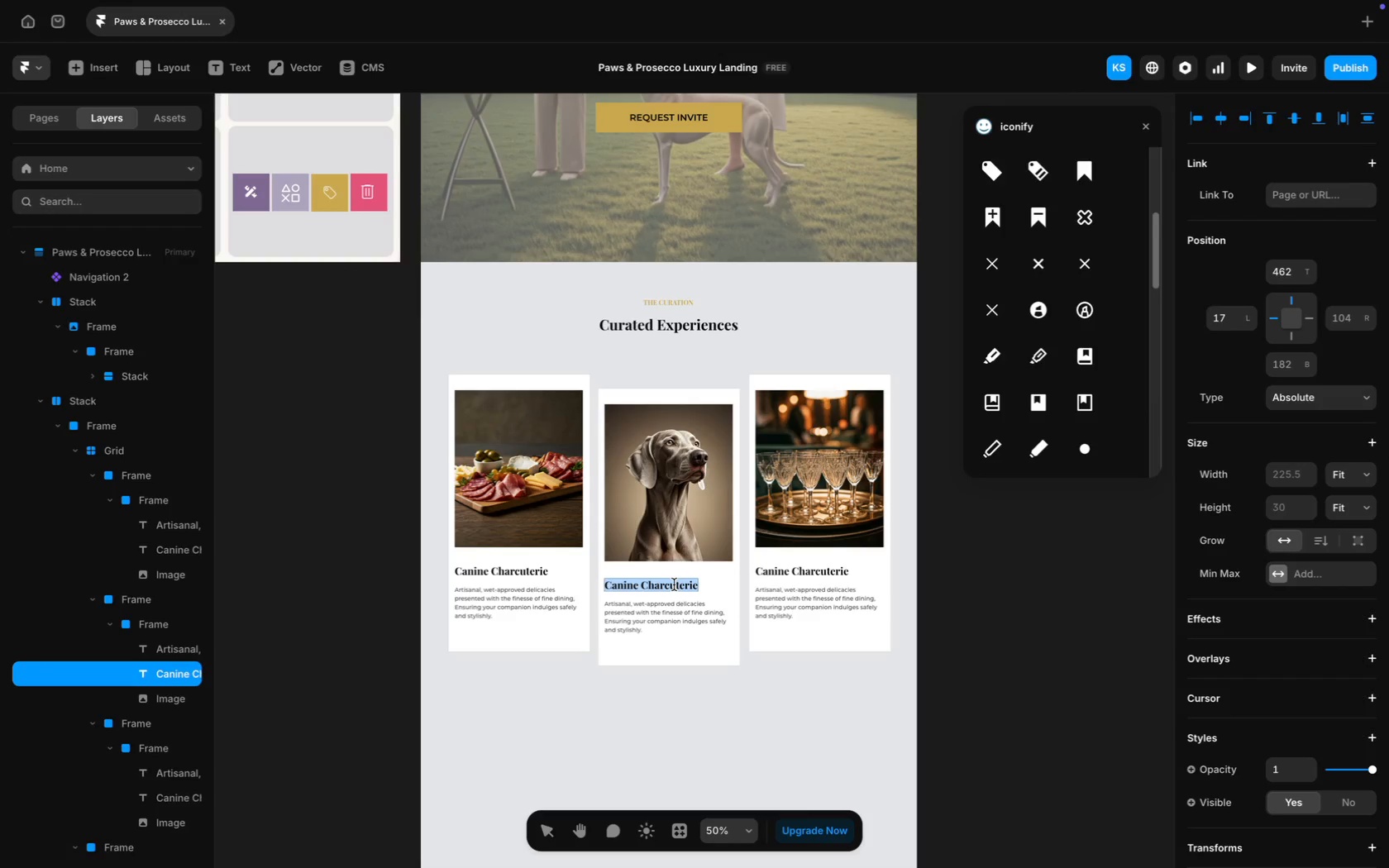 
key(Meta+A)
 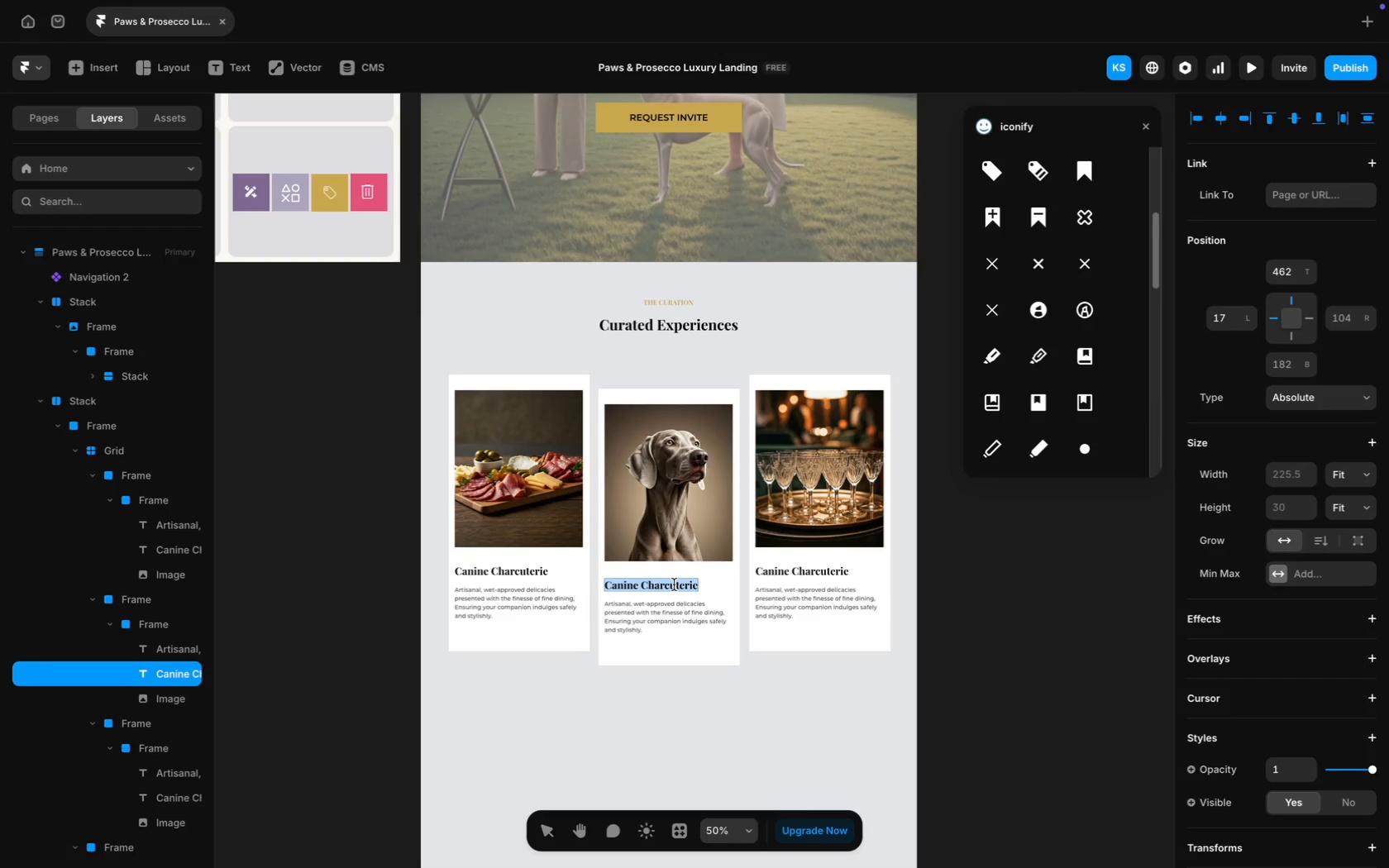 
type(Pup-arazzi Port)
 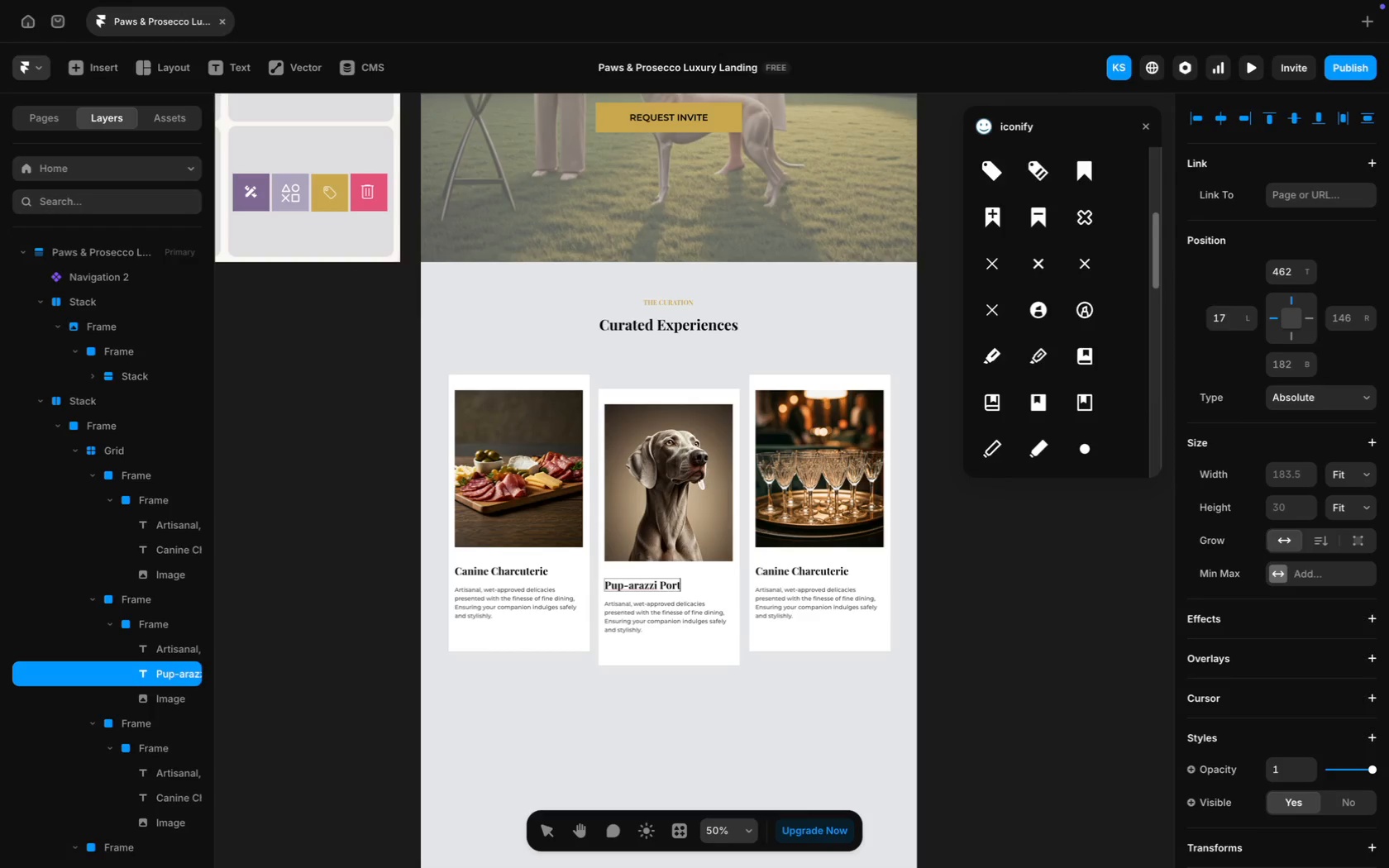 
type(ra)
key(Backspace)
 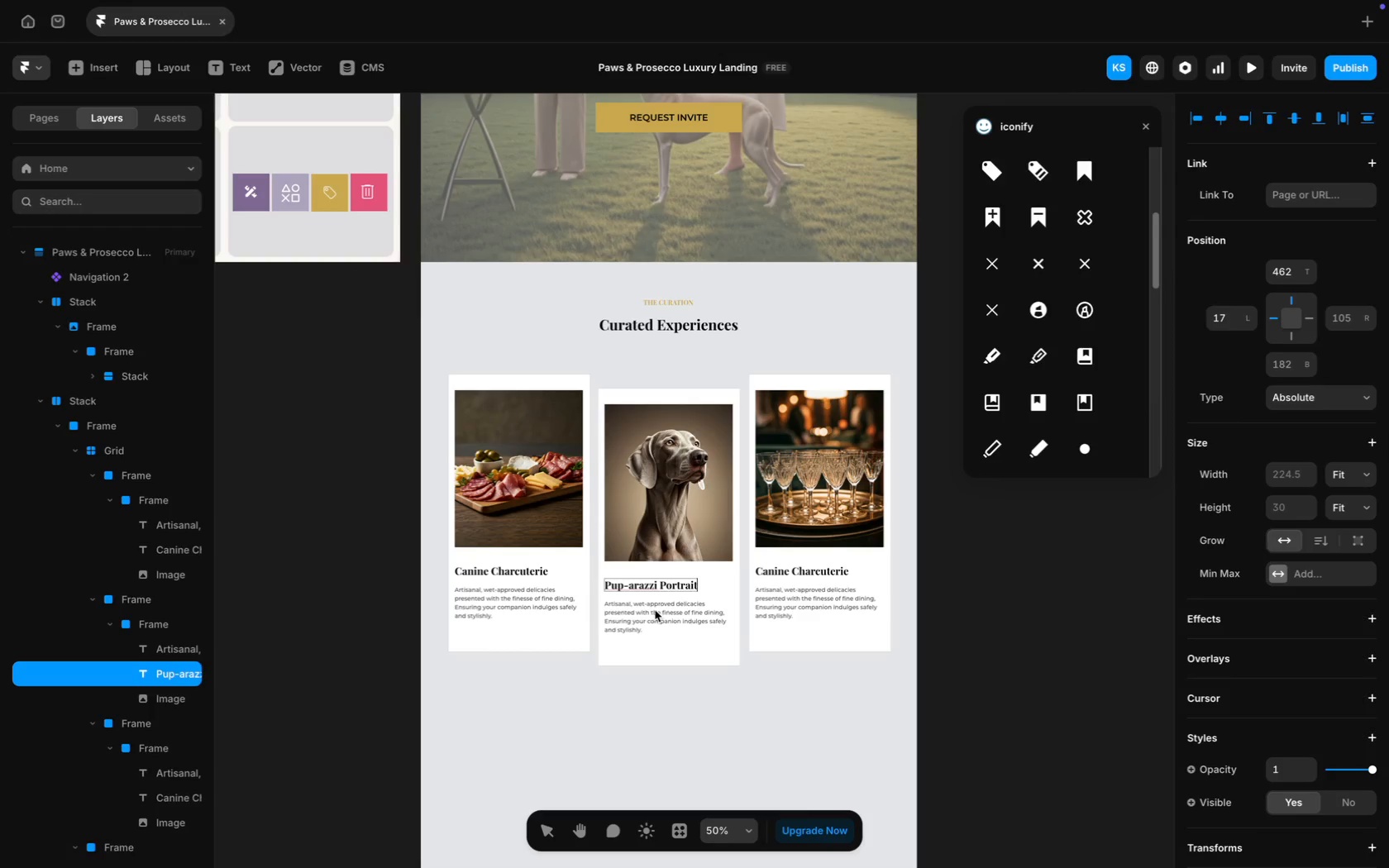 
left_click([938, 723])
 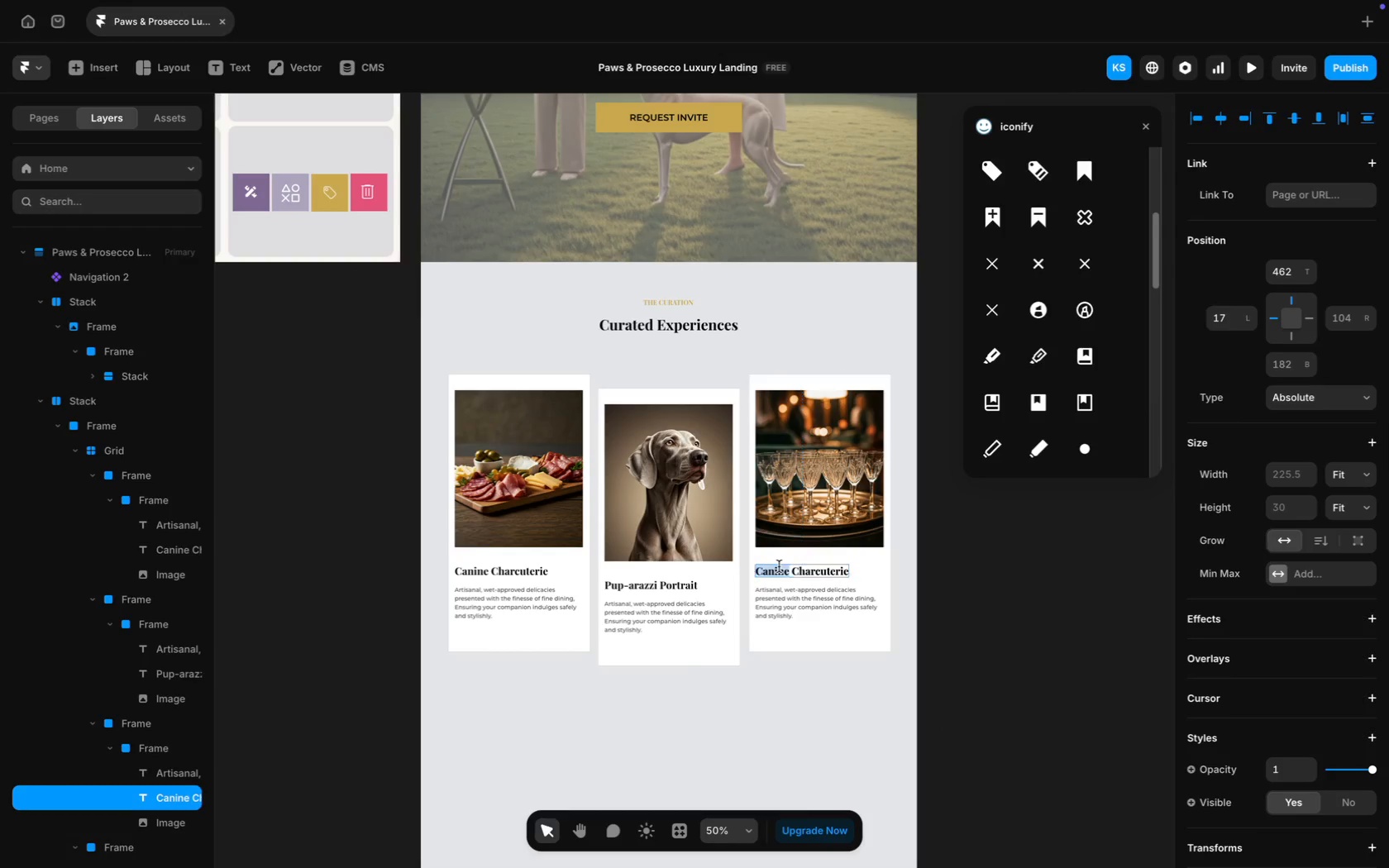 
left_click([804, 570])
 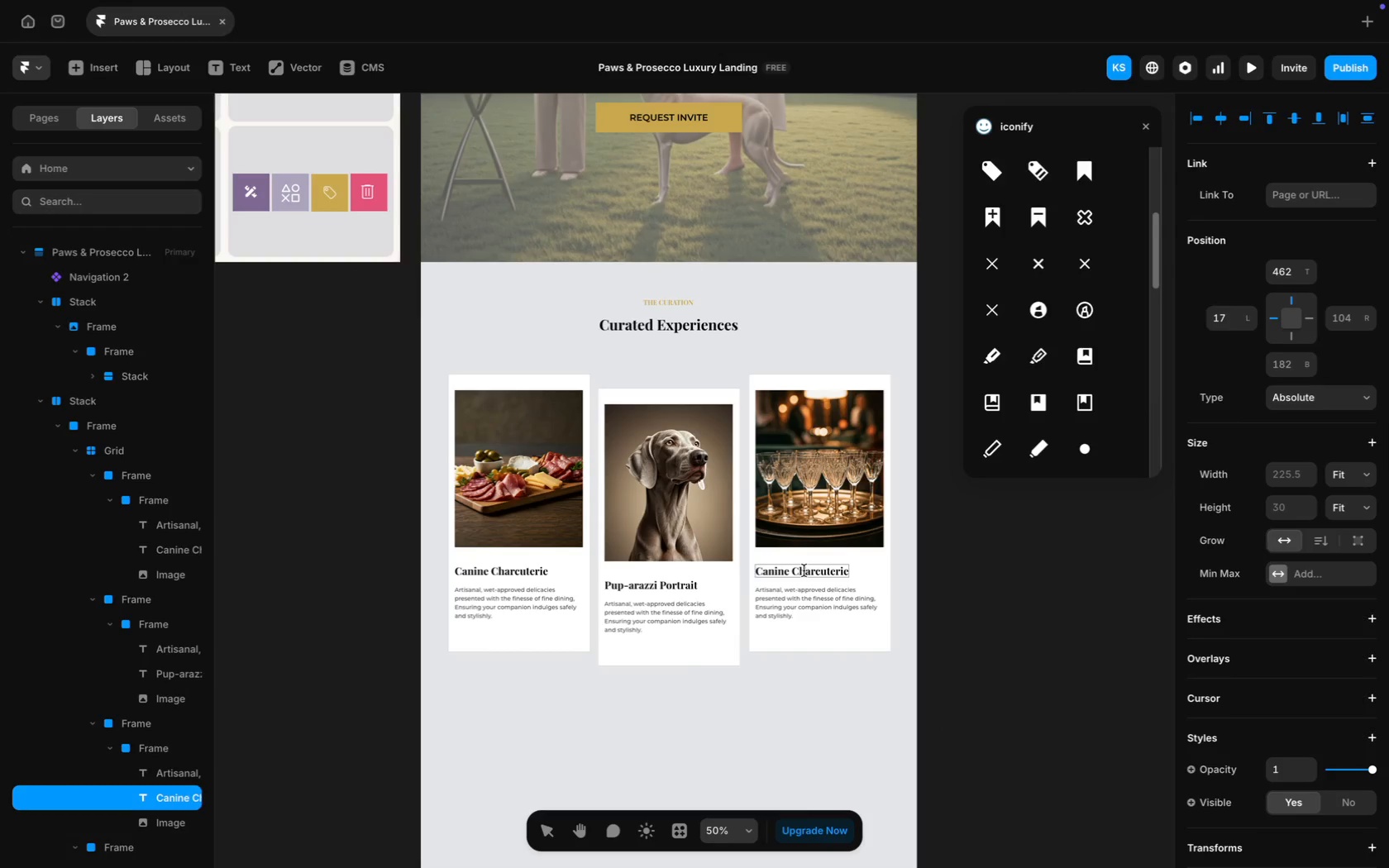 
key(Meta+CommandLeft)
 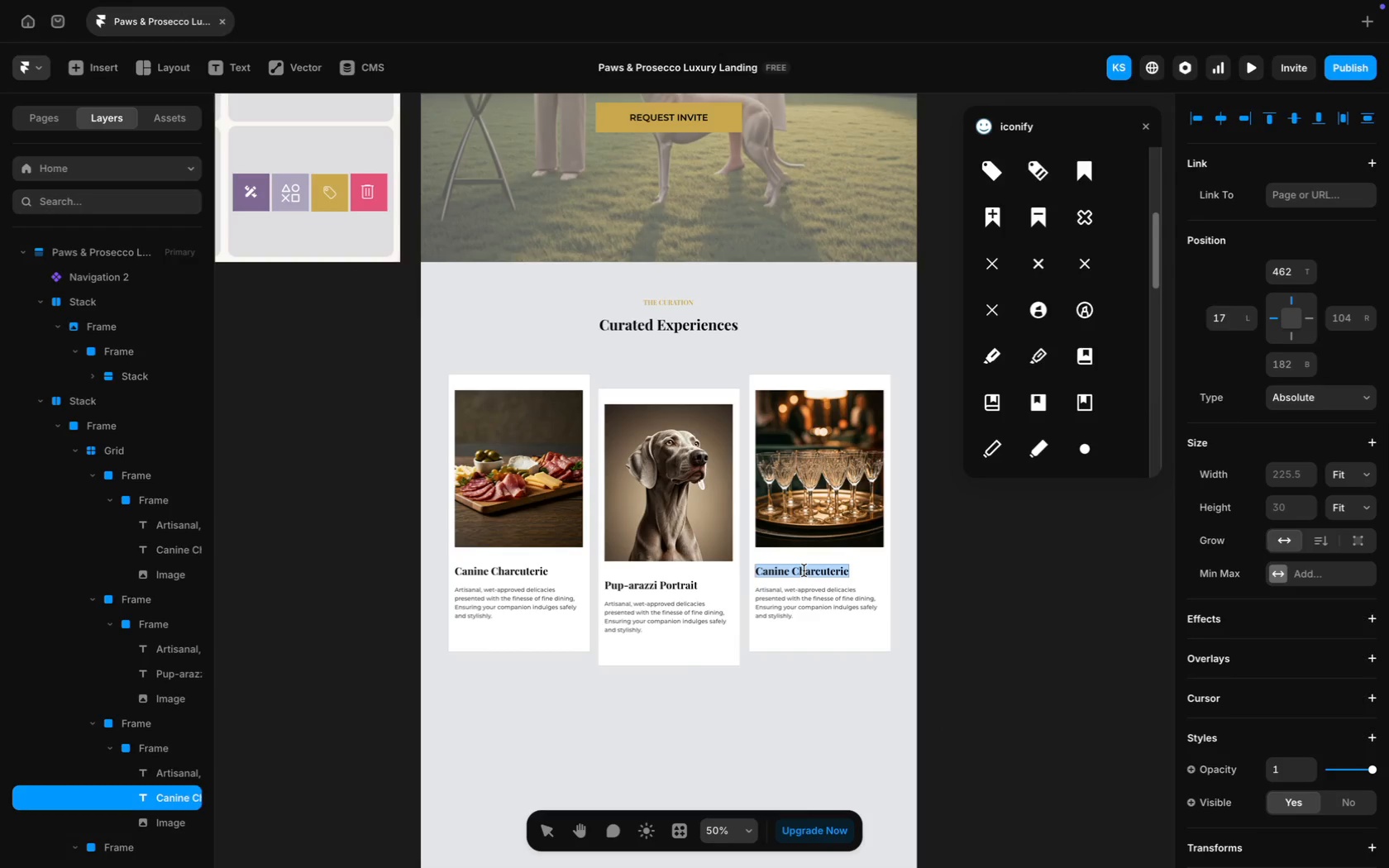 
key(Meta+A)
 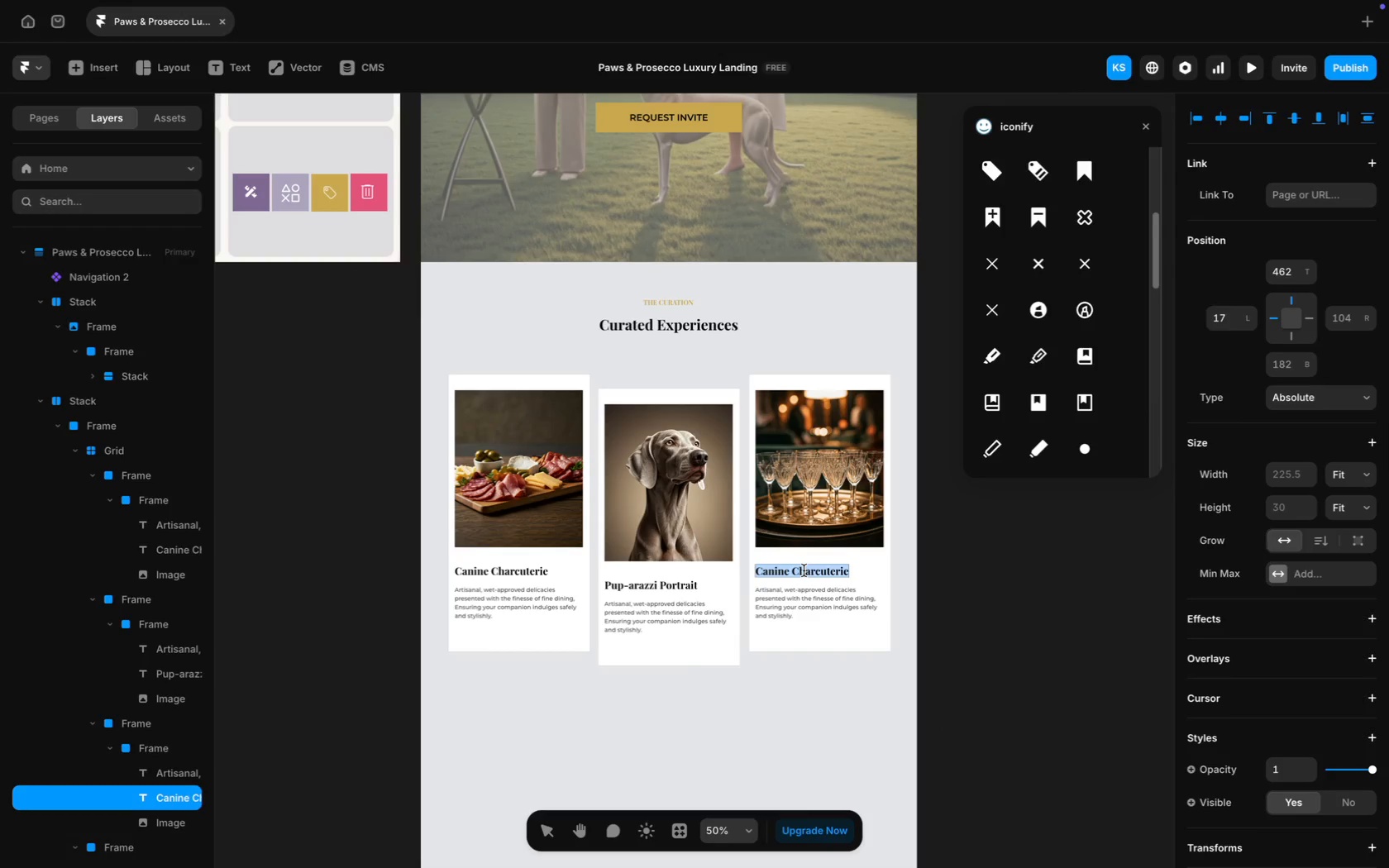 
type(Vintage Cham)
key(Backspace)
 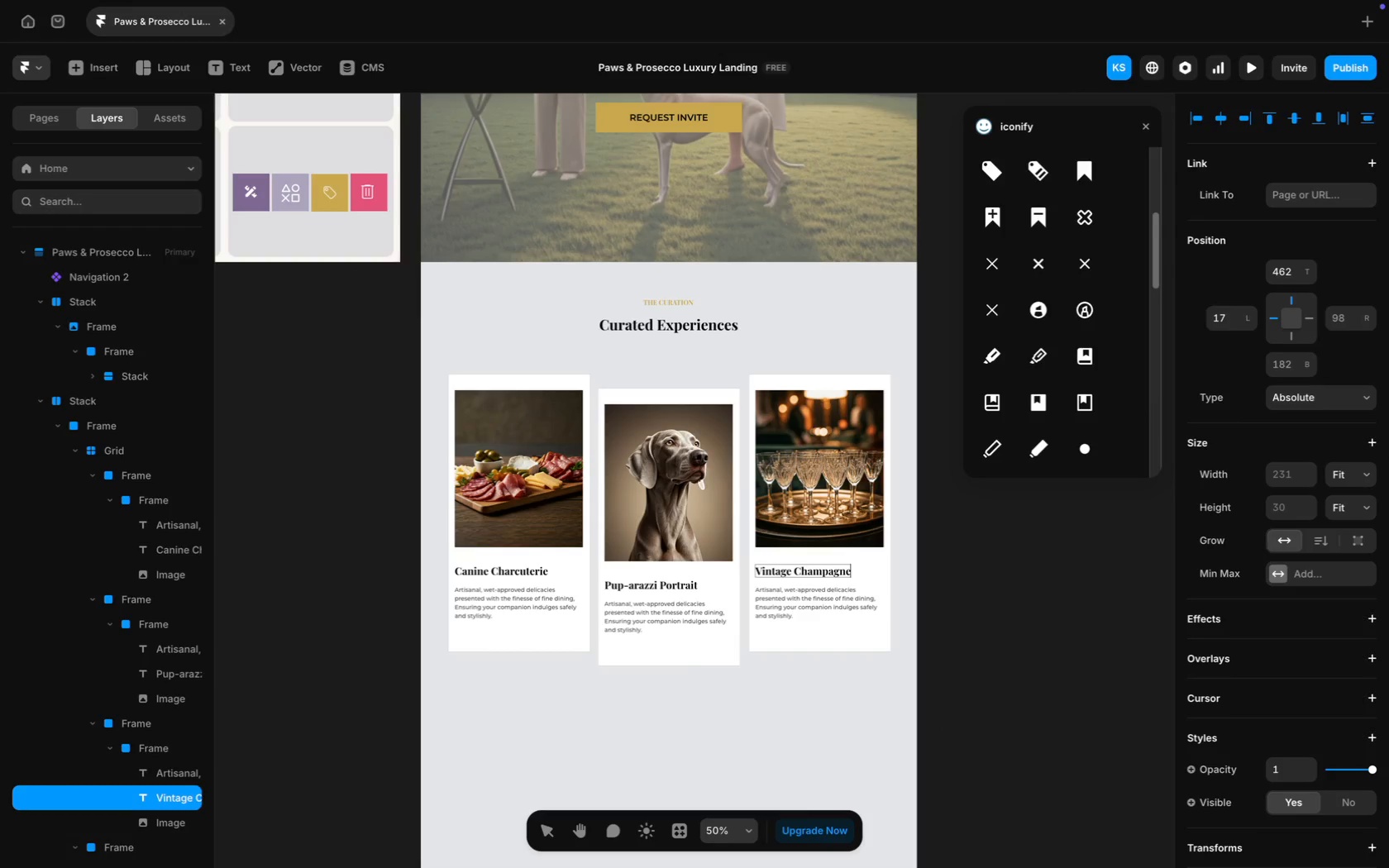 
key(Enter)
 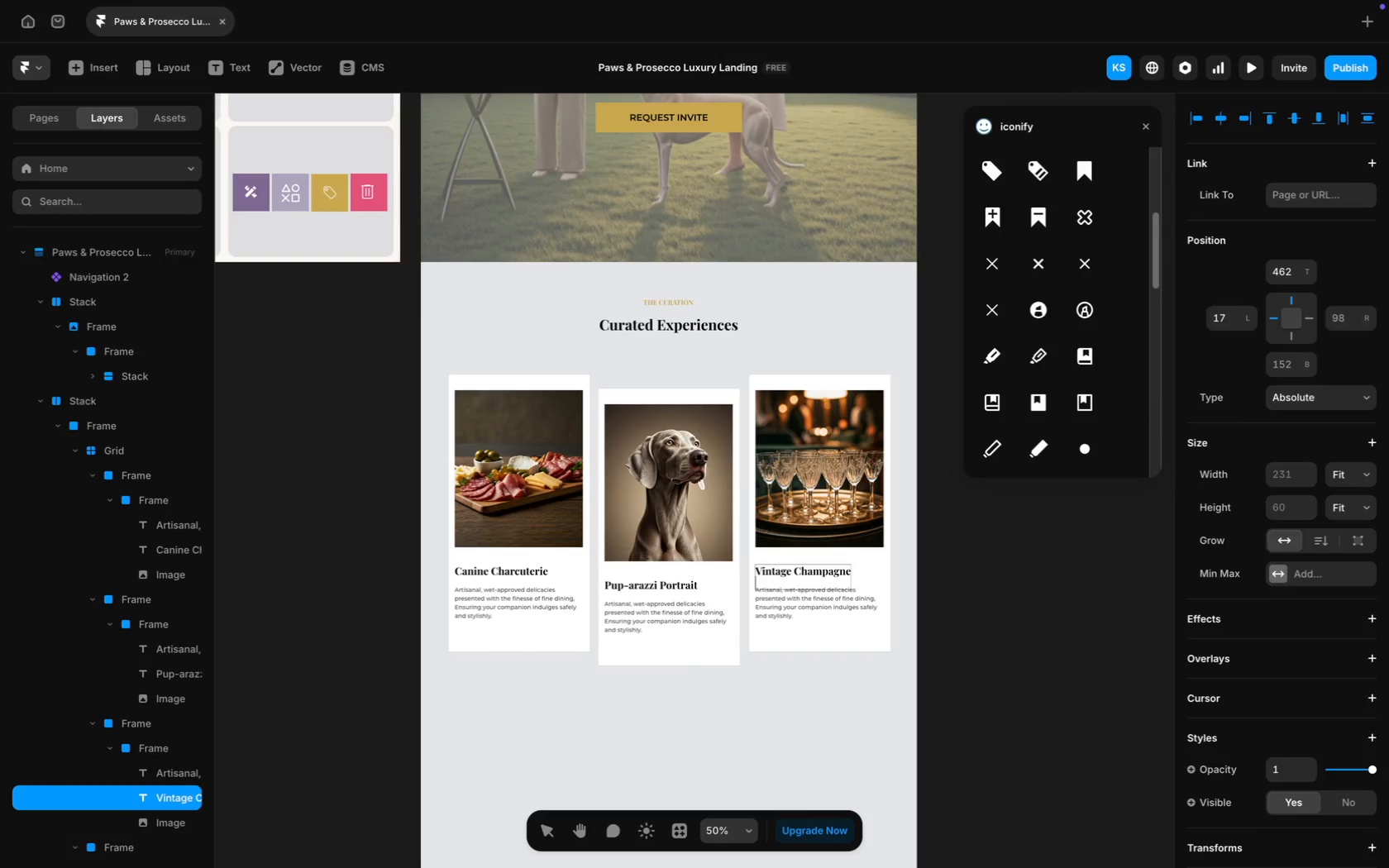 
type(Loun)
key(Backspace)
 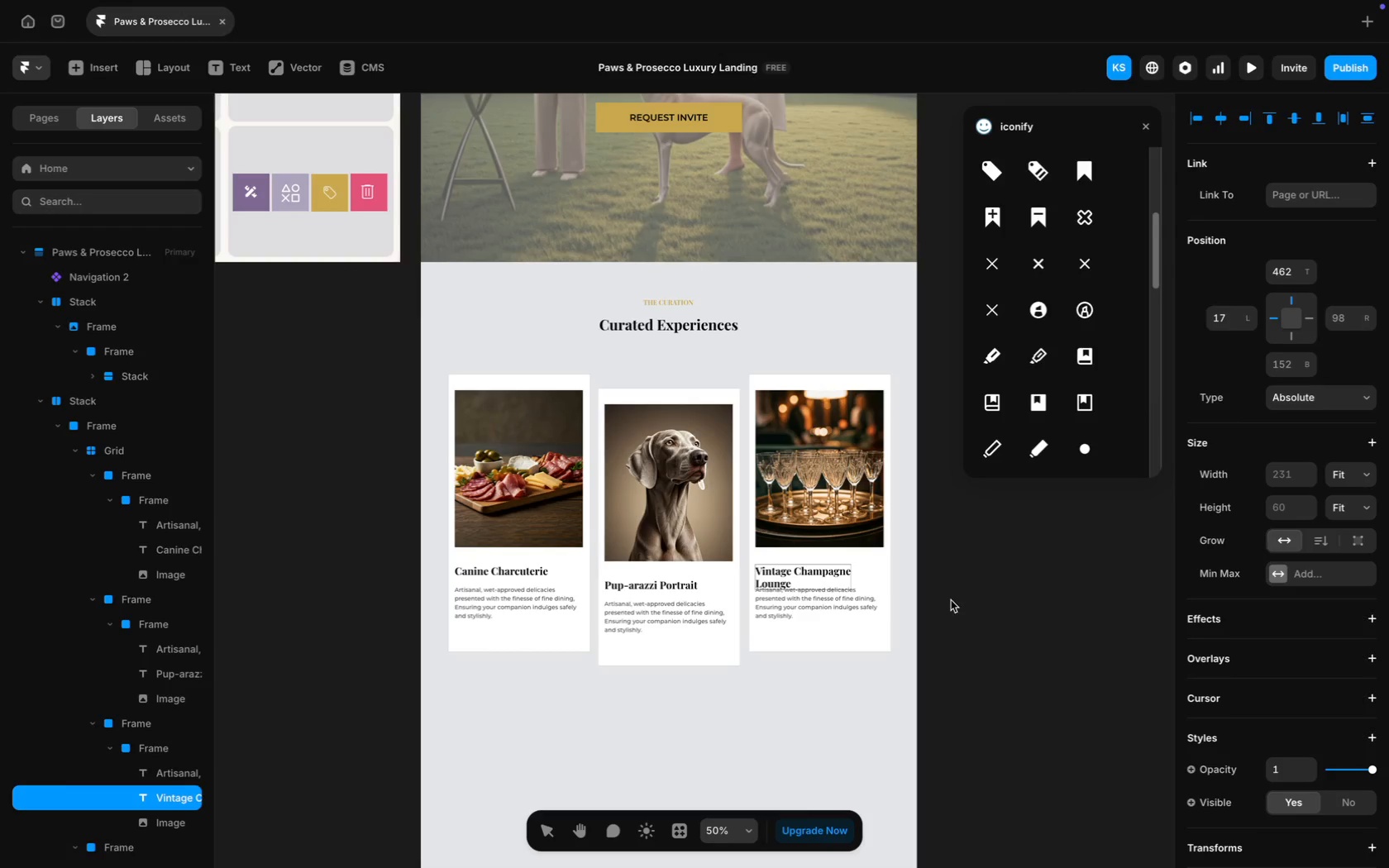 
left_click([953, 603])
 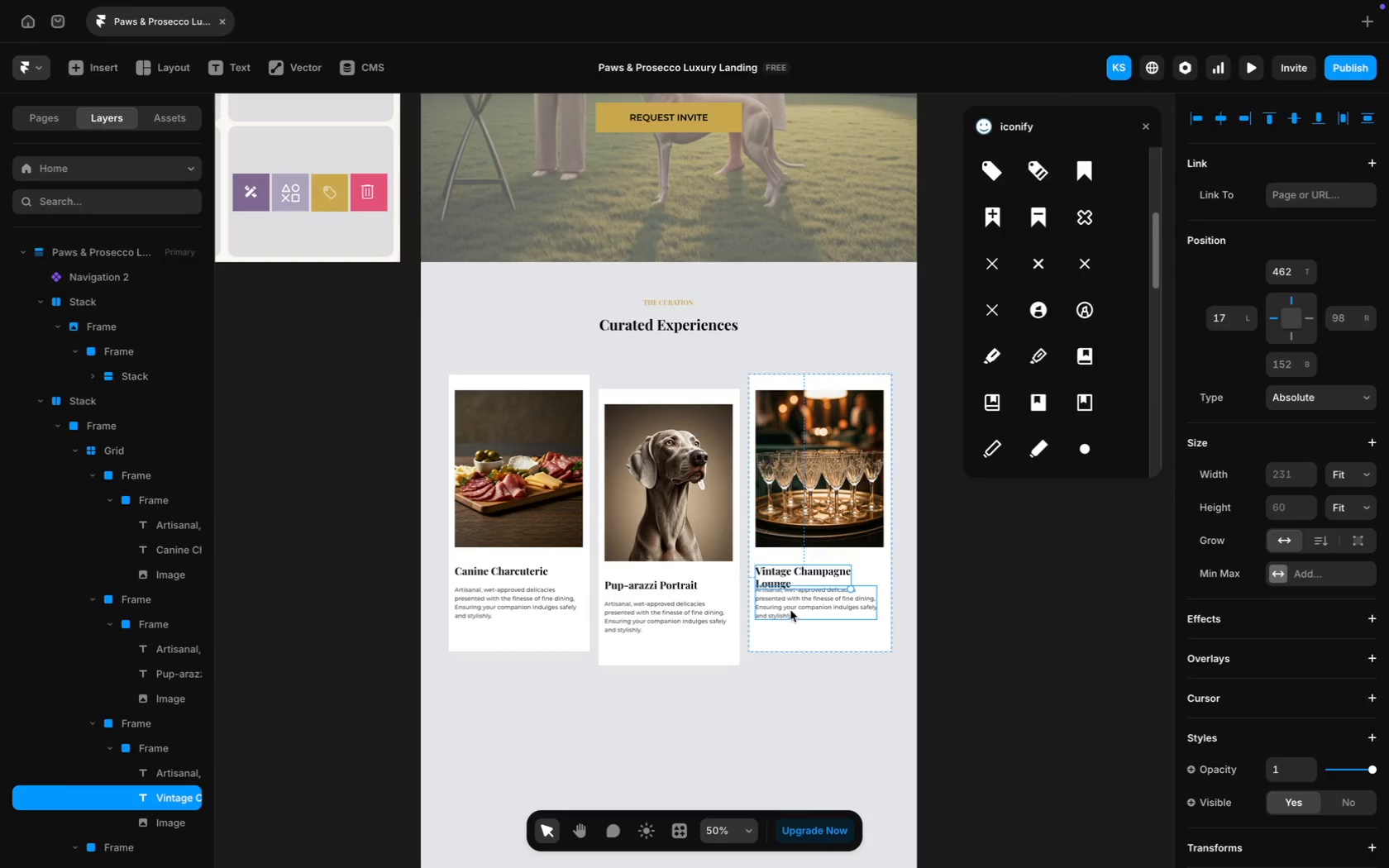 
left_click_drag(start_coordinate=[791, 609], to_coordinate=[790, 622])
 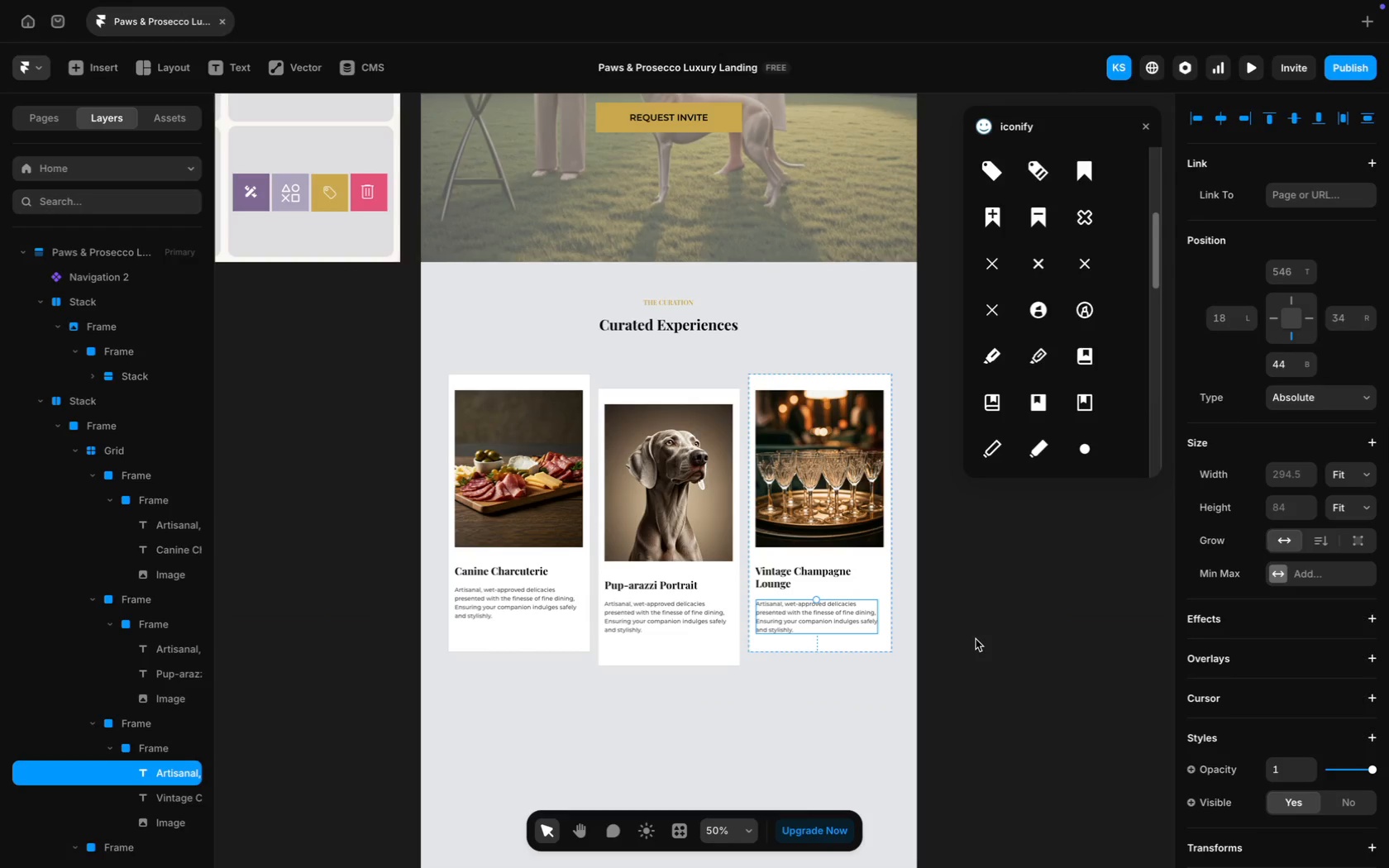 
left_click([974, 639])
 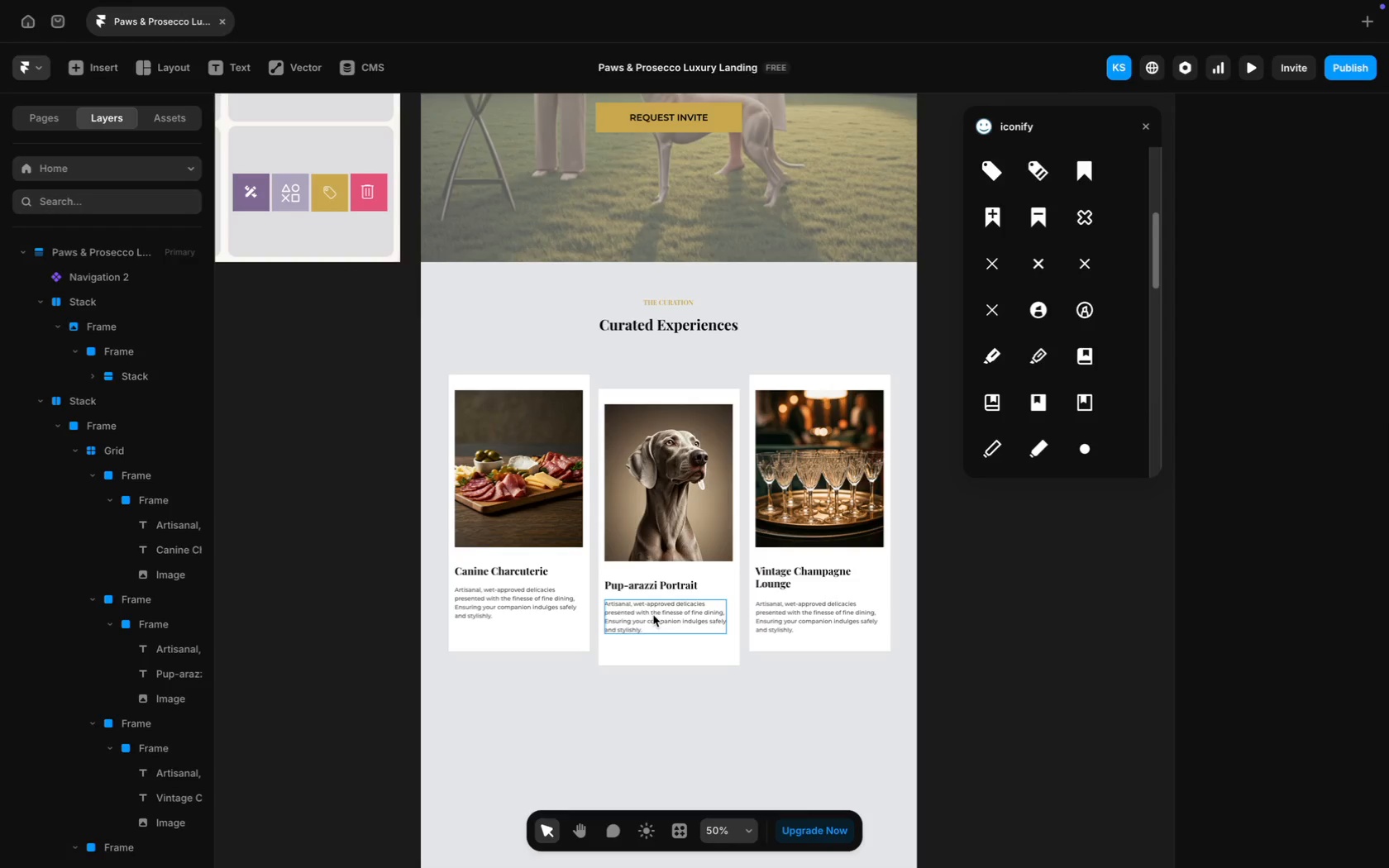 
key(Meta+A)
 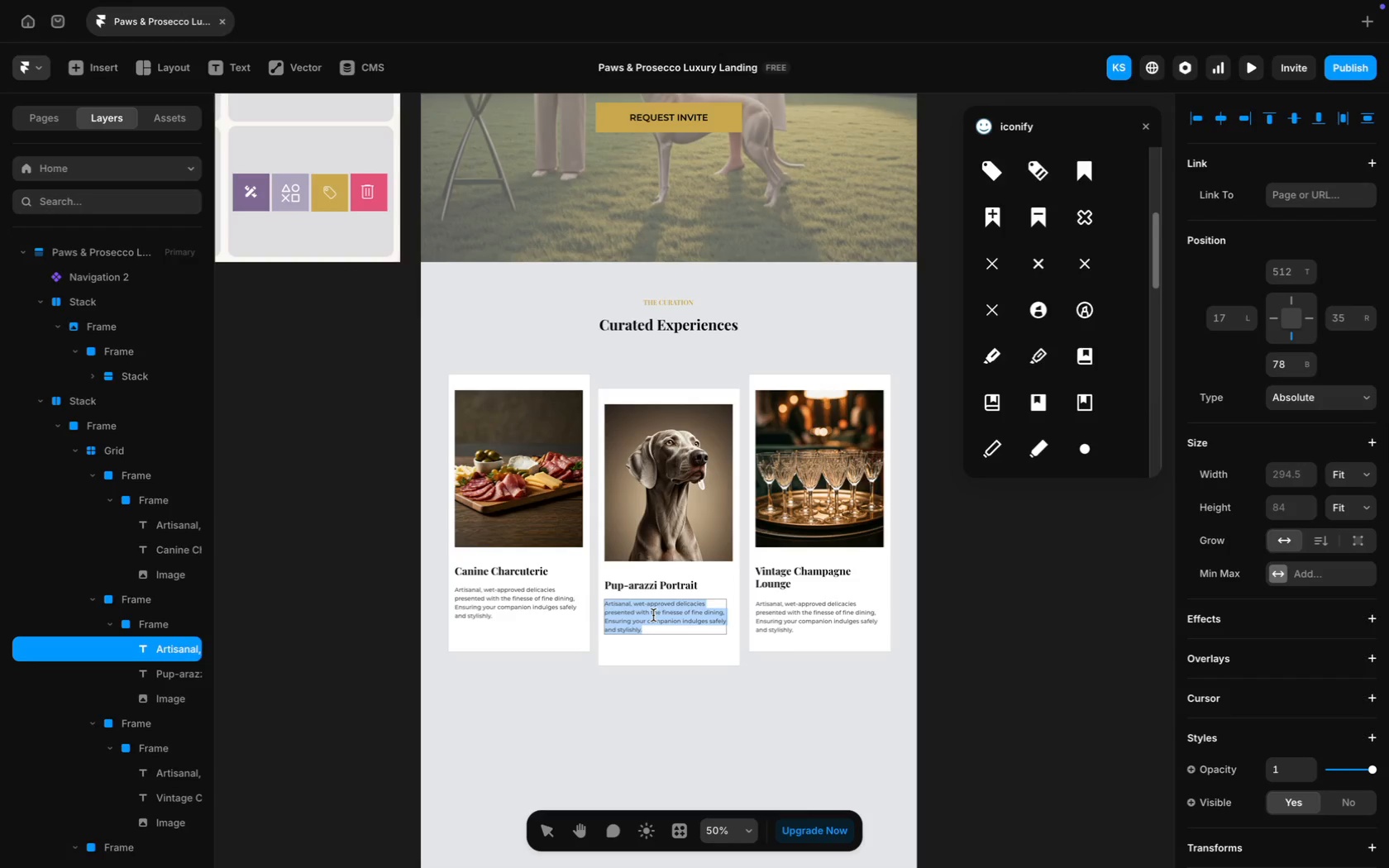 
type(Editori)
 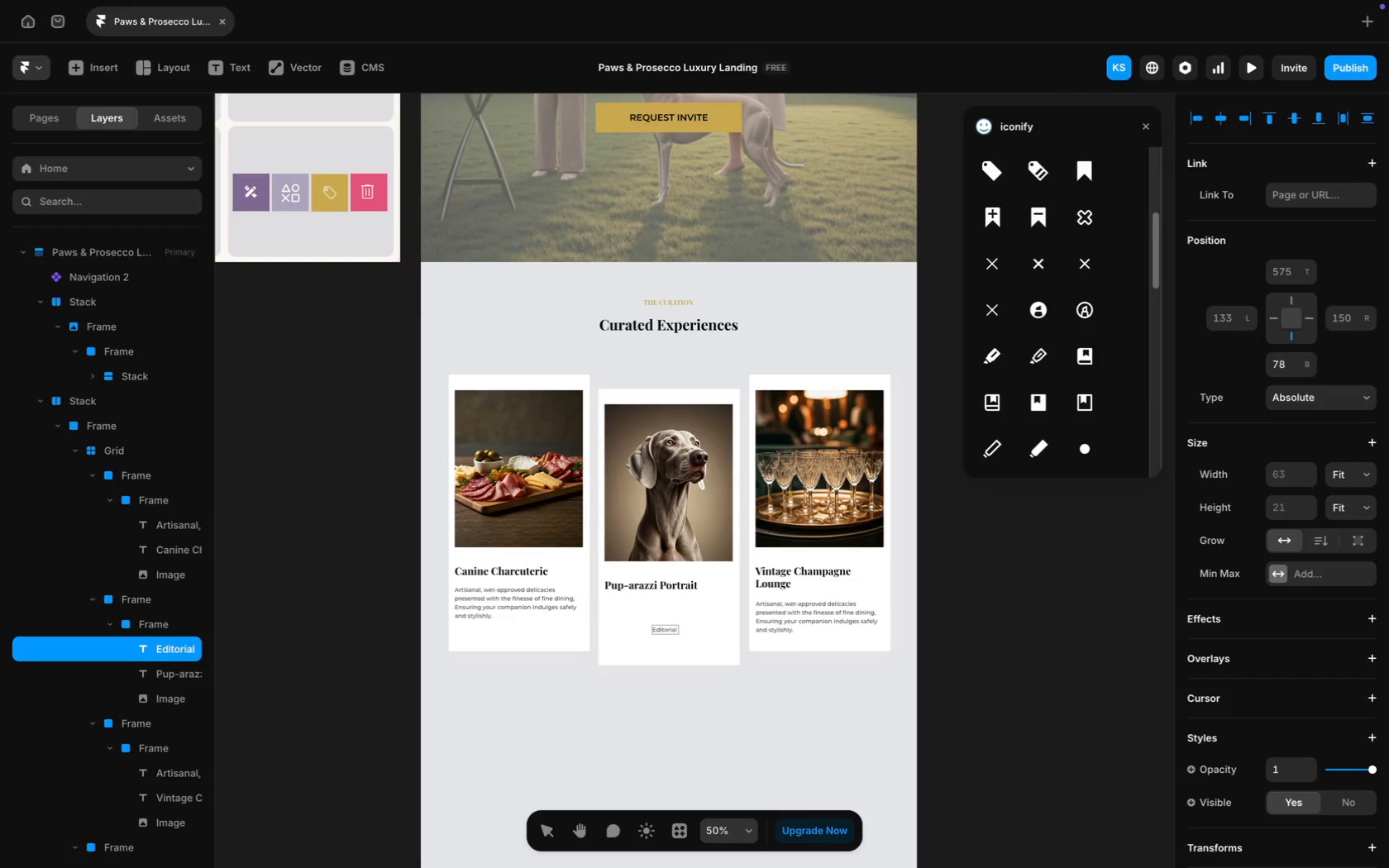 
wait(5.21)
 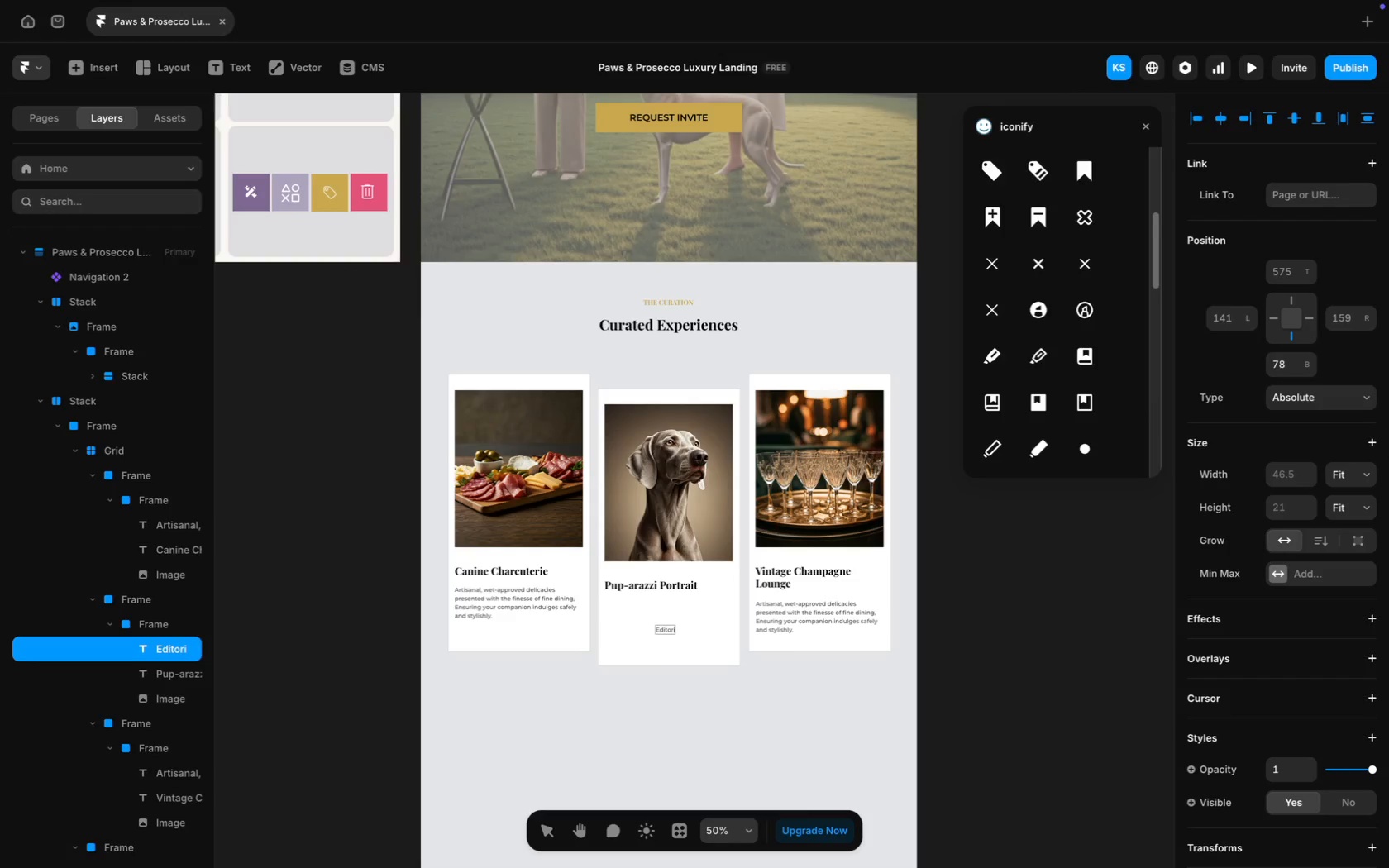 
key(Backspace)
type(-grade photo)
key(Backspace)
type( sessions)
 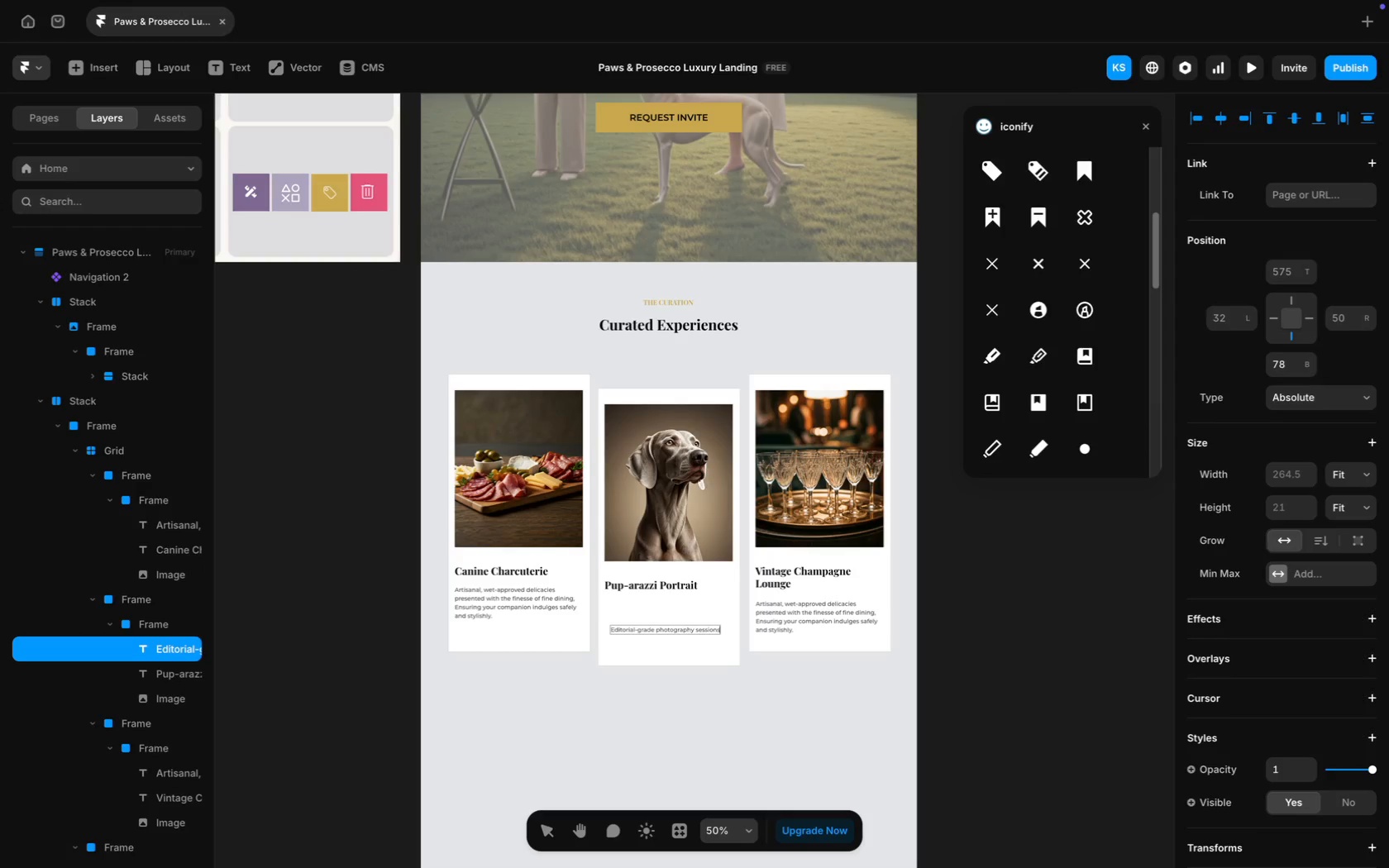 
key(Enter)
 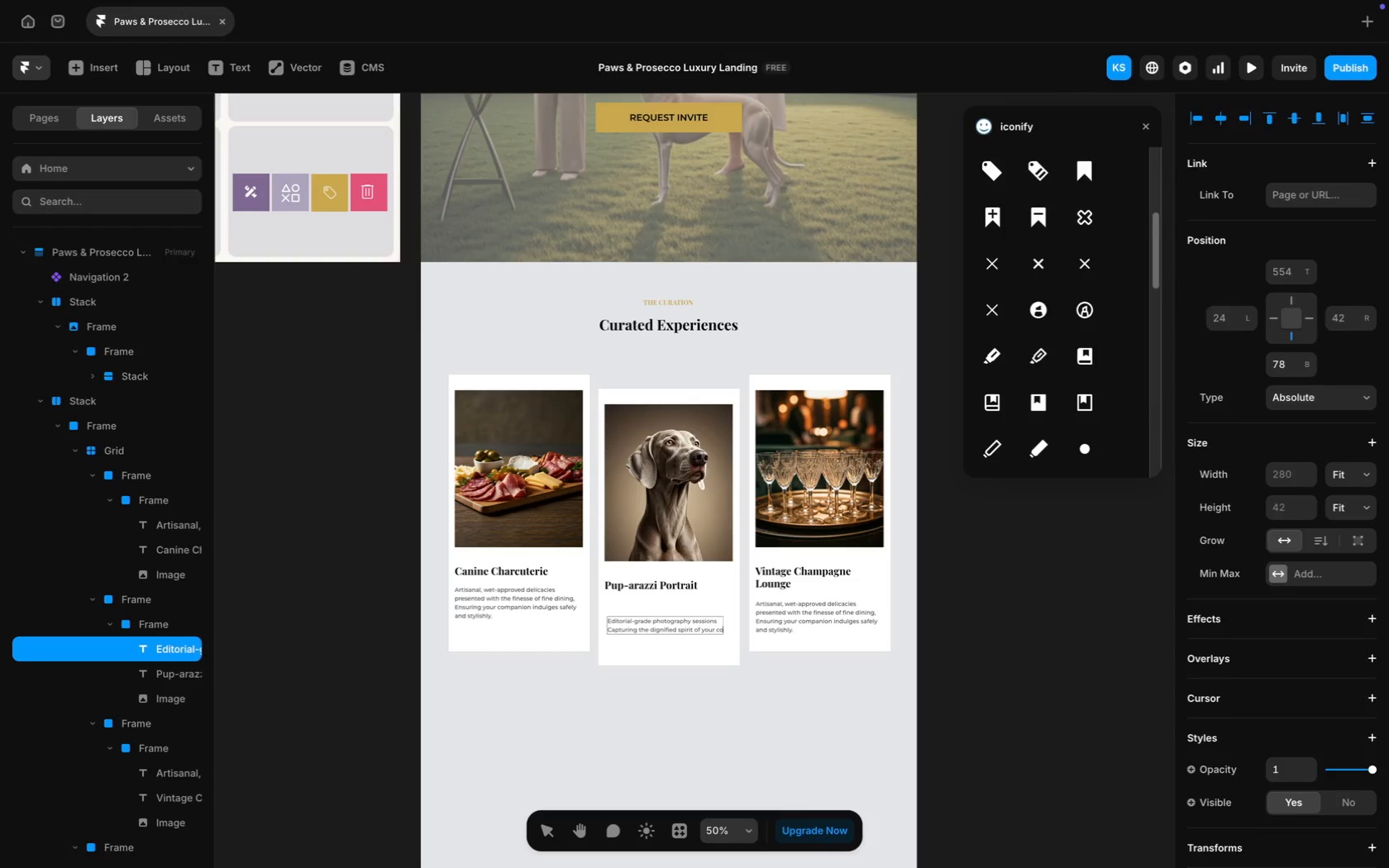 
type(captu)
key(Backspace)
type( the dignifiek)
key(Backspace)
type( spirit of your cop)
key(Backspace)
type(mp)
key(Backspace)
key(Backspace)
key(Backspace)
key(Backspace)
key(Backspace)
 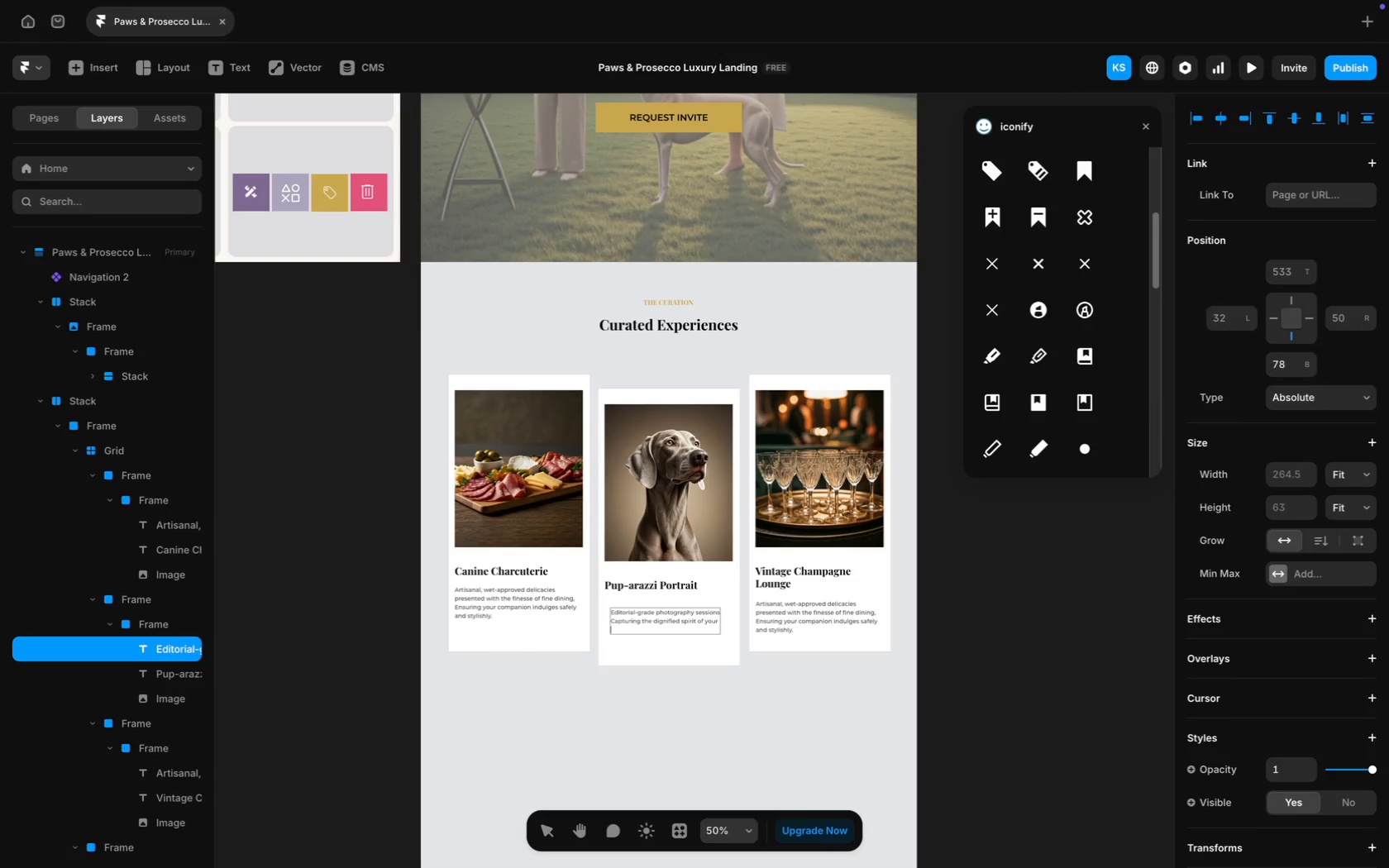 
key(Enter)
 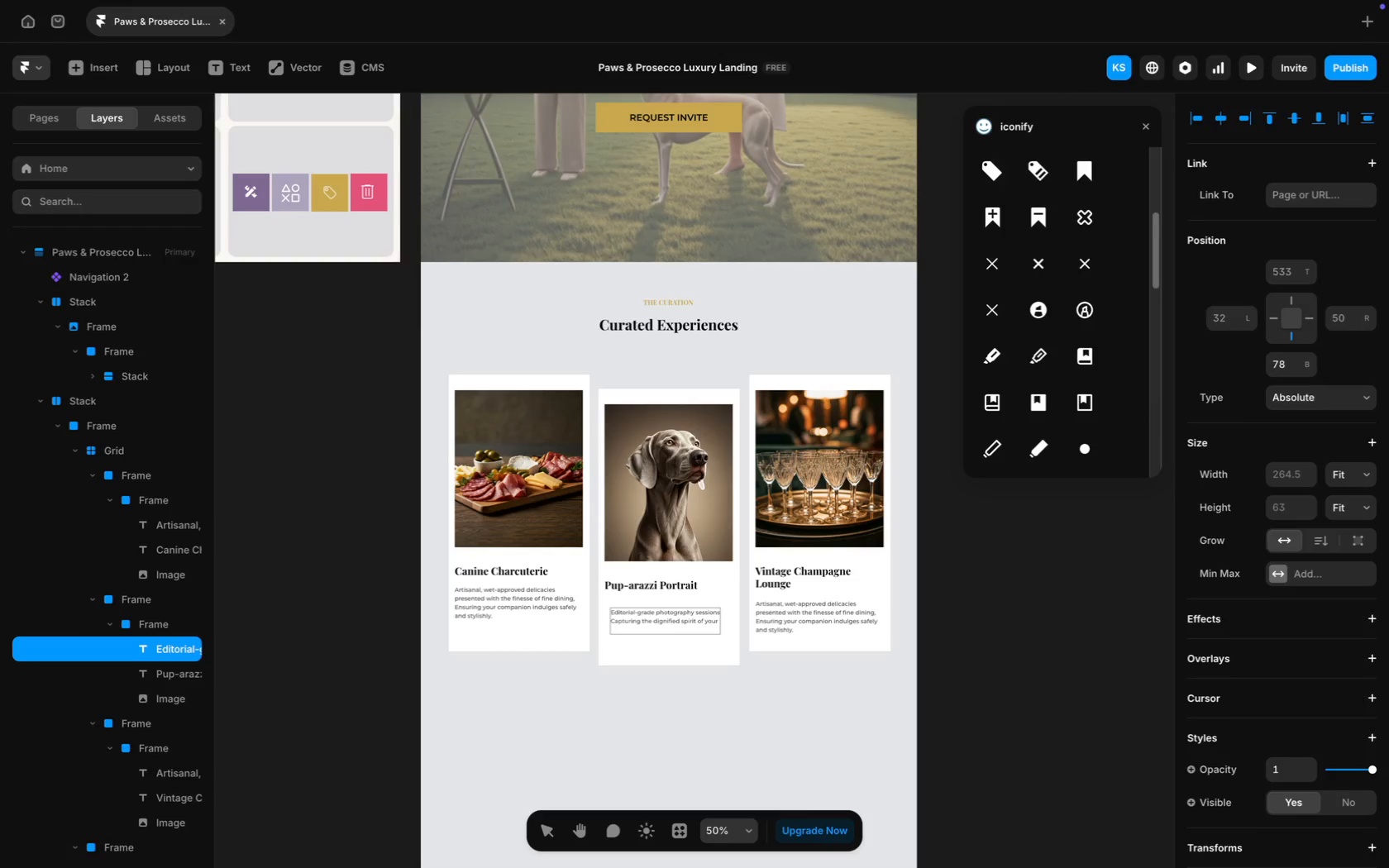 
type(compani)
 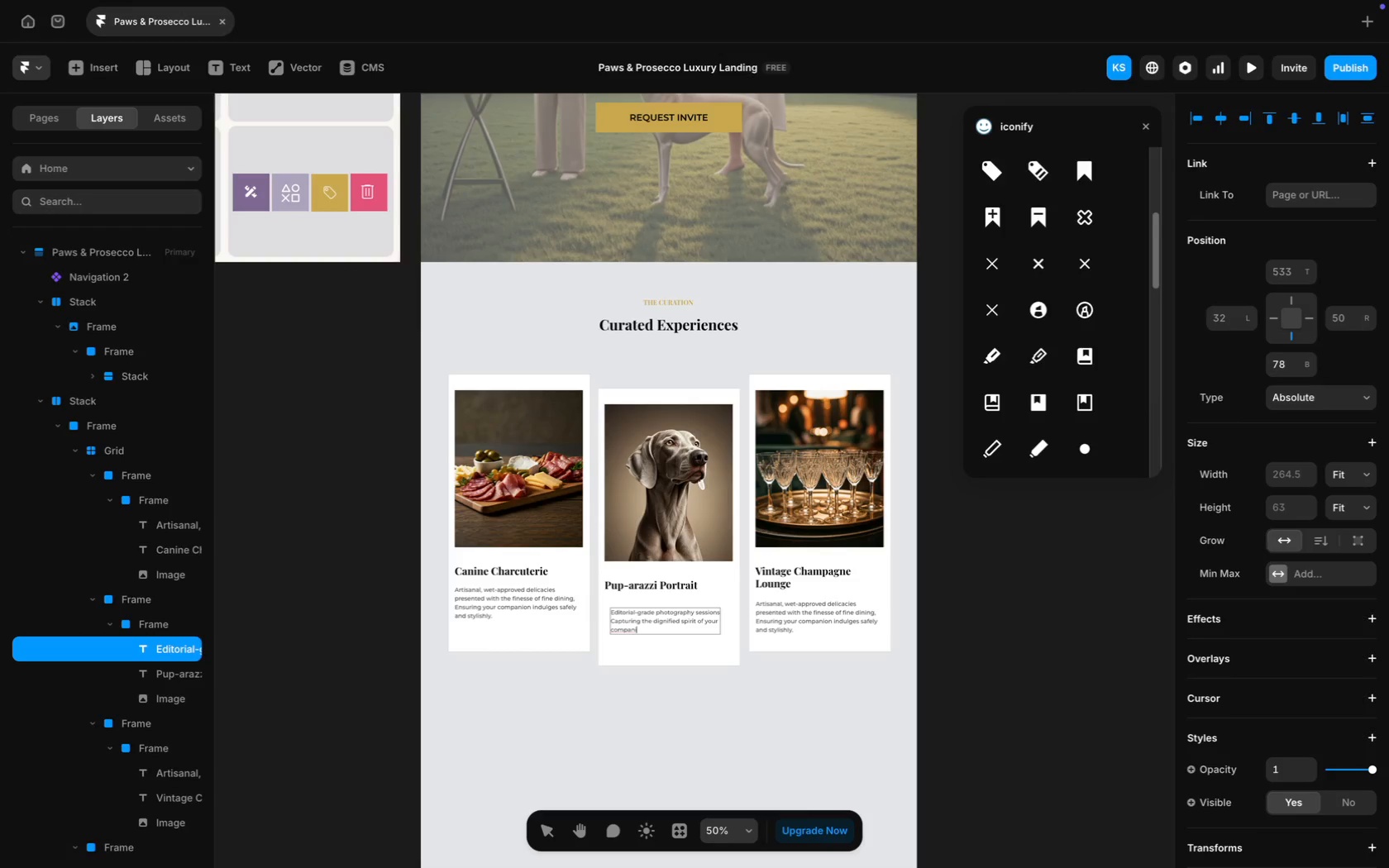 
type(on, utilizing lighting tech)
key(Backspace)
 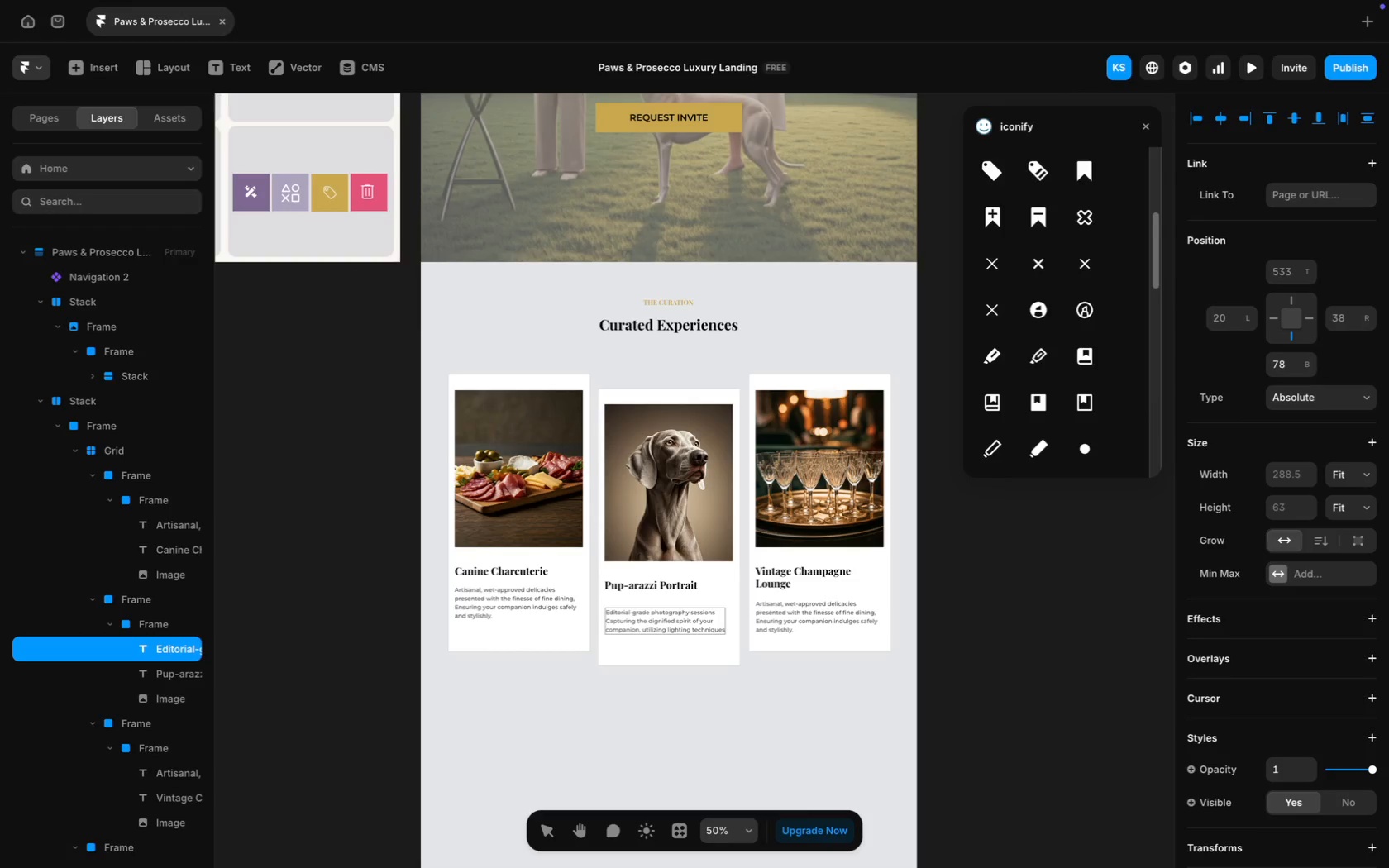 
key(Enter)
 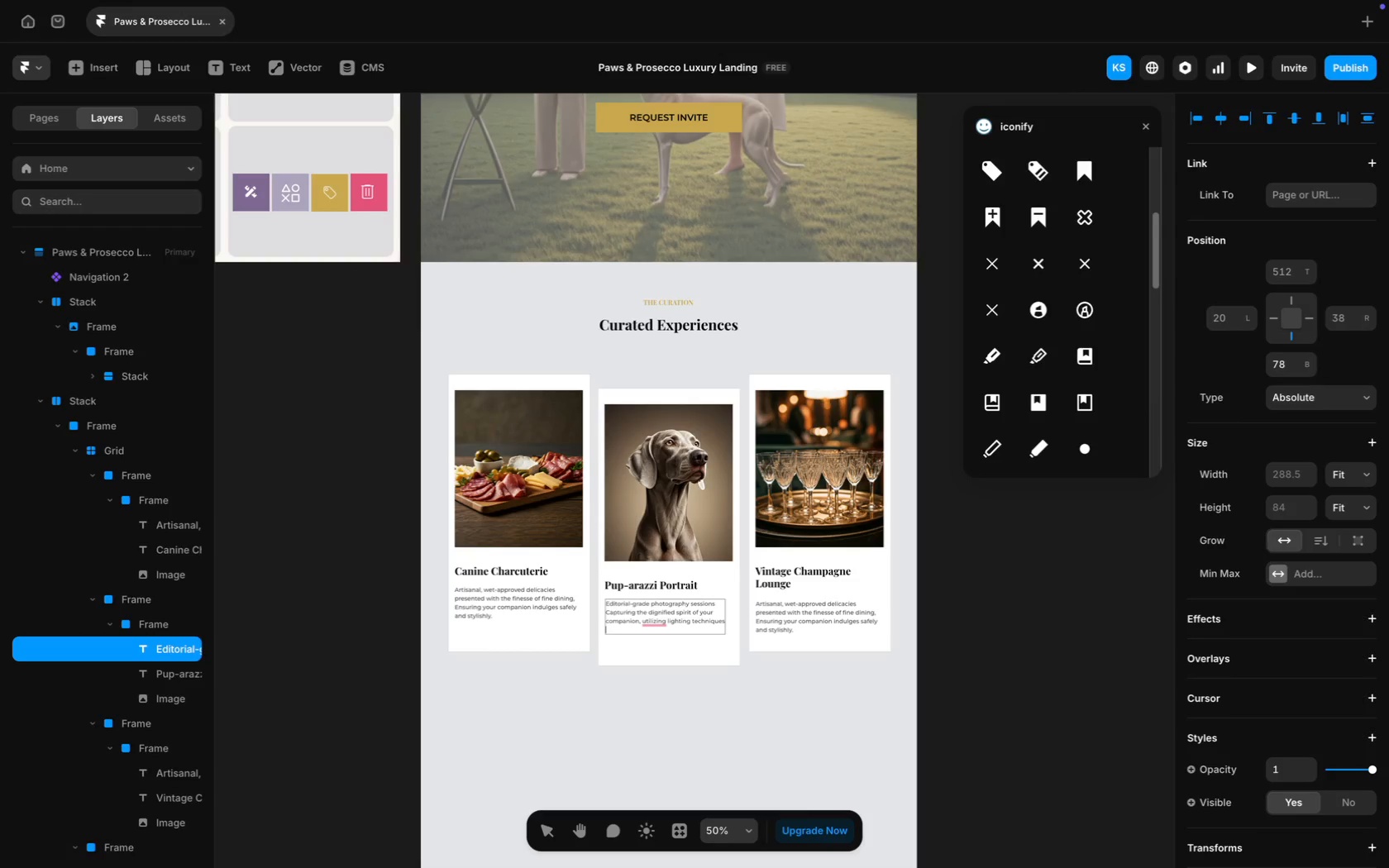 
wait(5.58)
 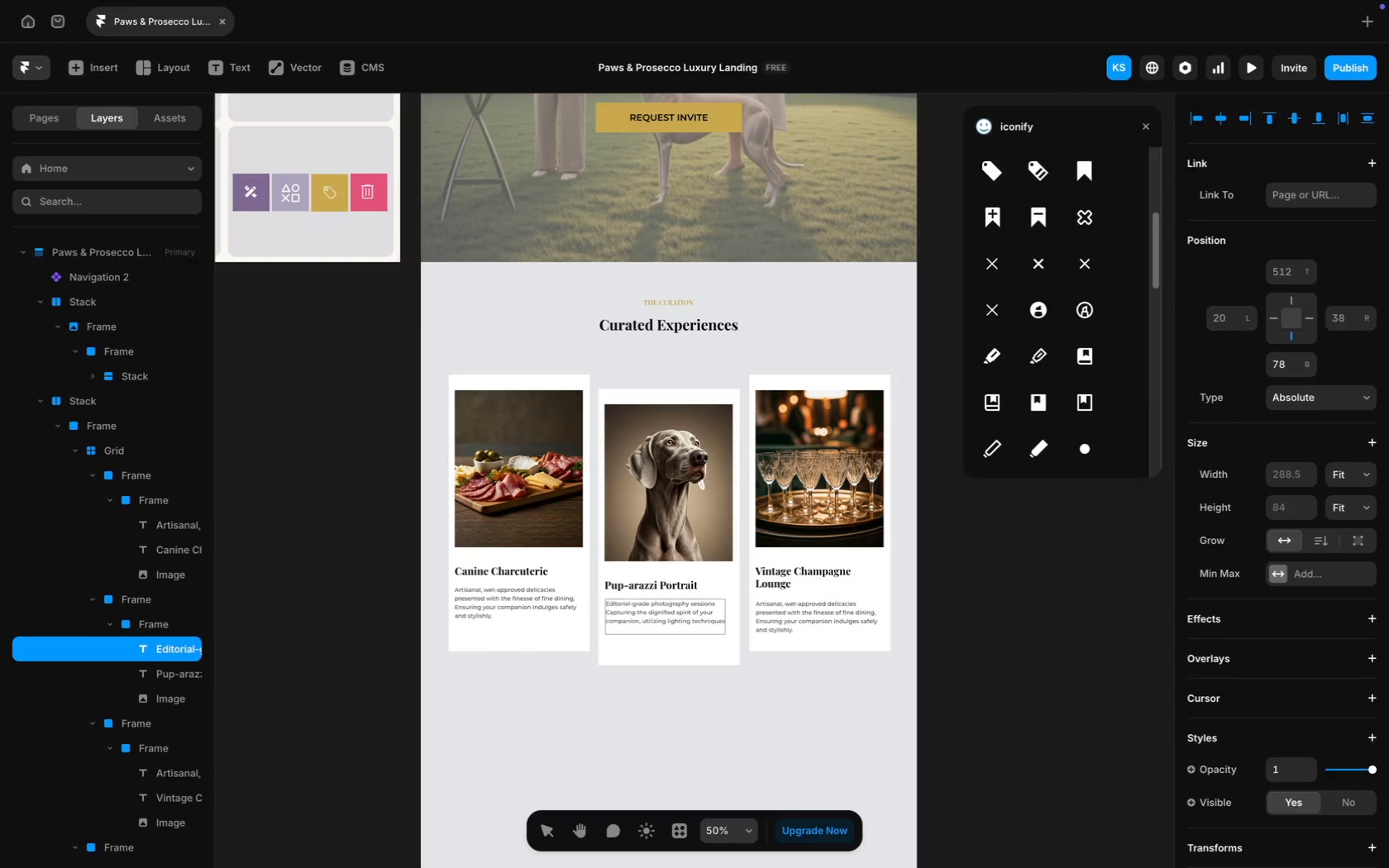 
type(reserved for high-fashion spreads.)
 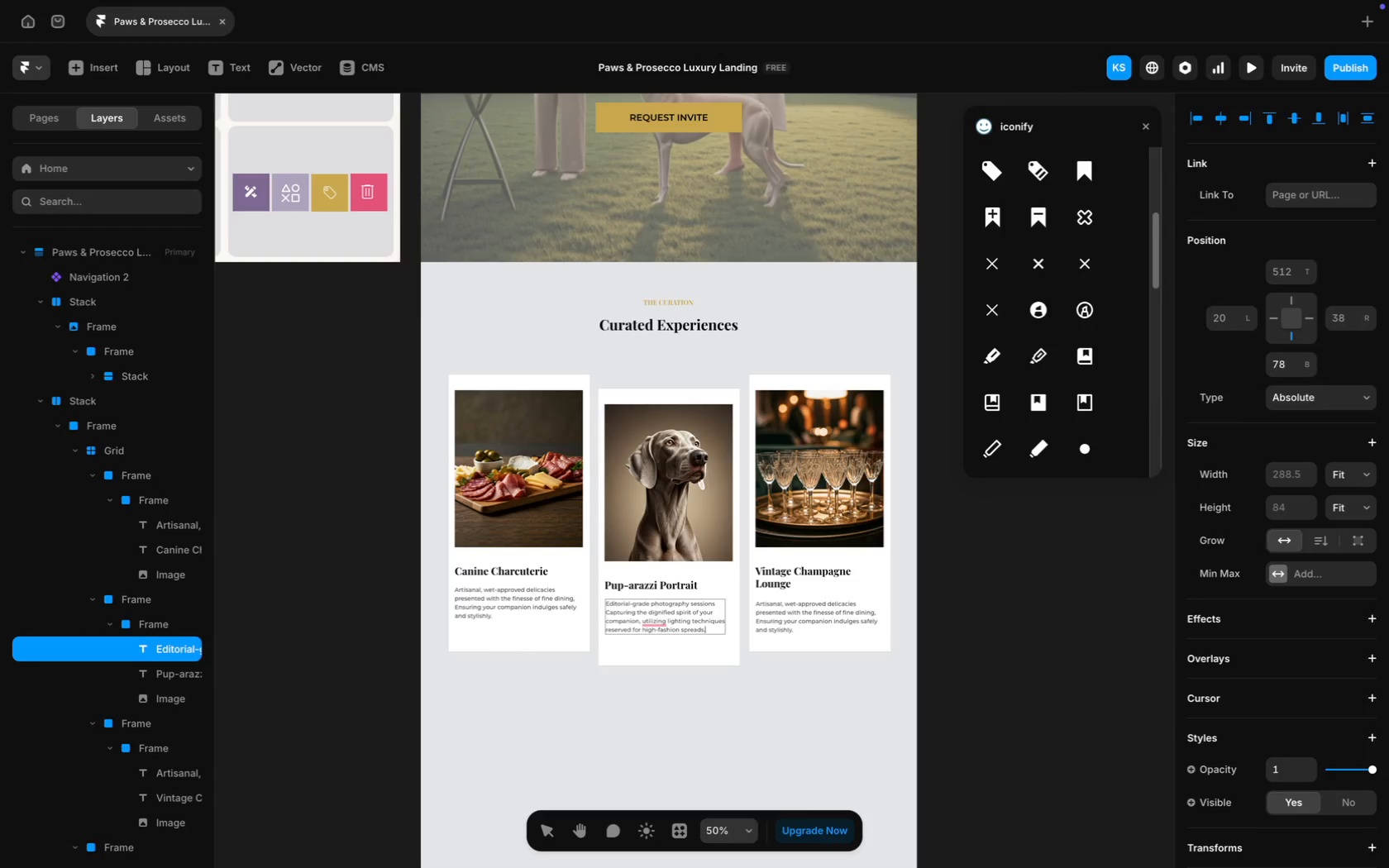 
key(Meta+CommandLeft)
 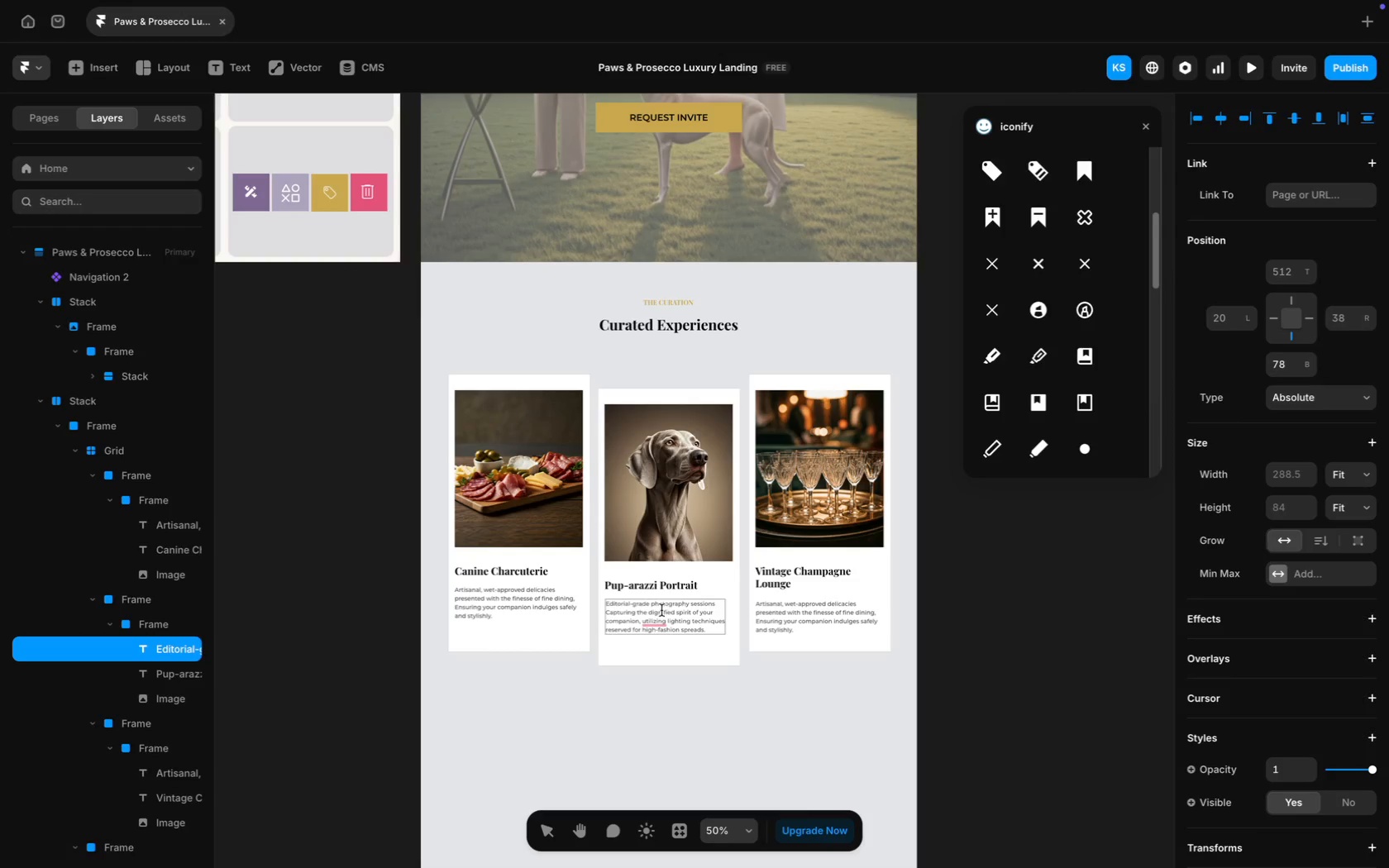 
mouse_move([660, 629])
 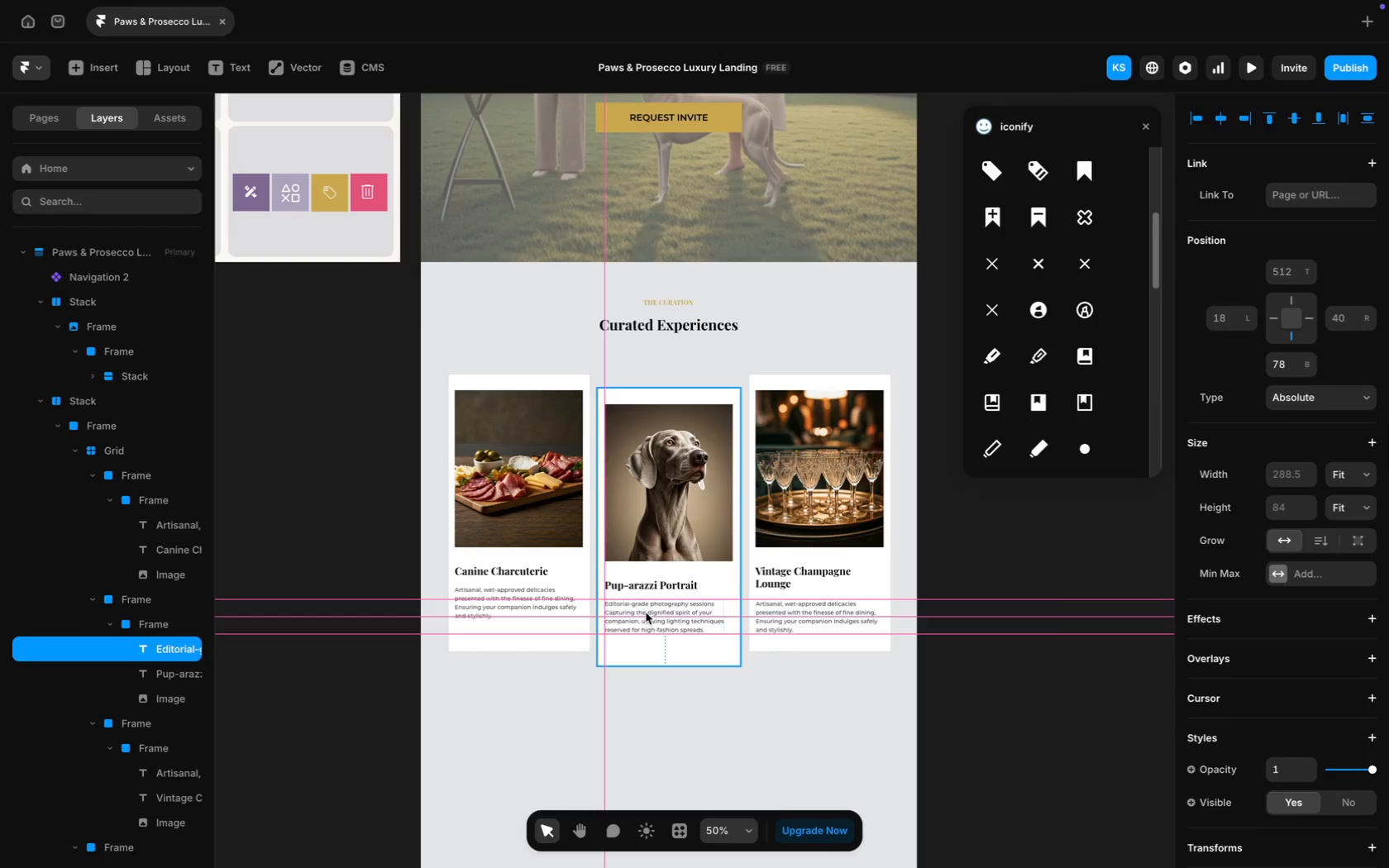 
wait(7.03)
 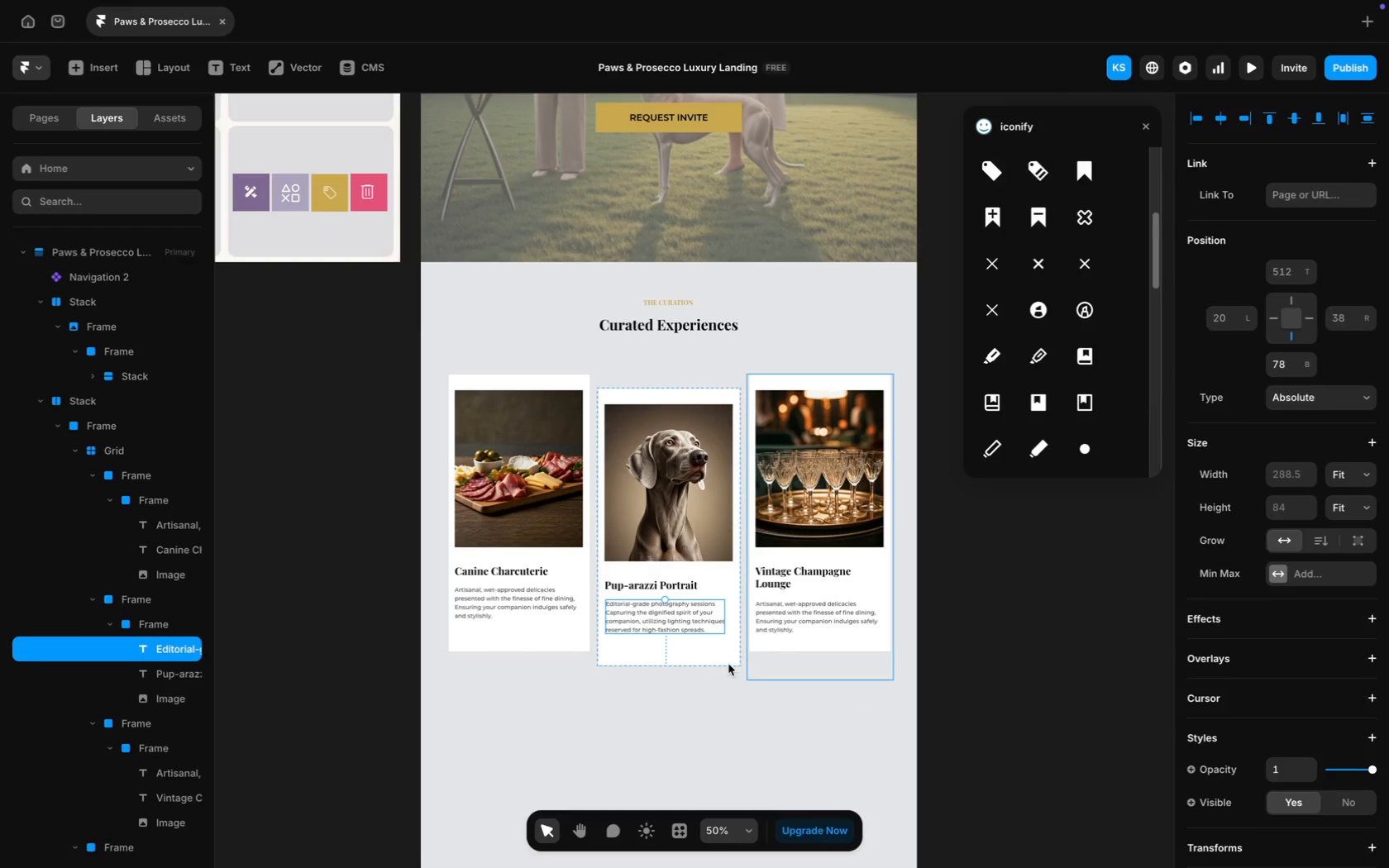 
left_click([1086, 661])
 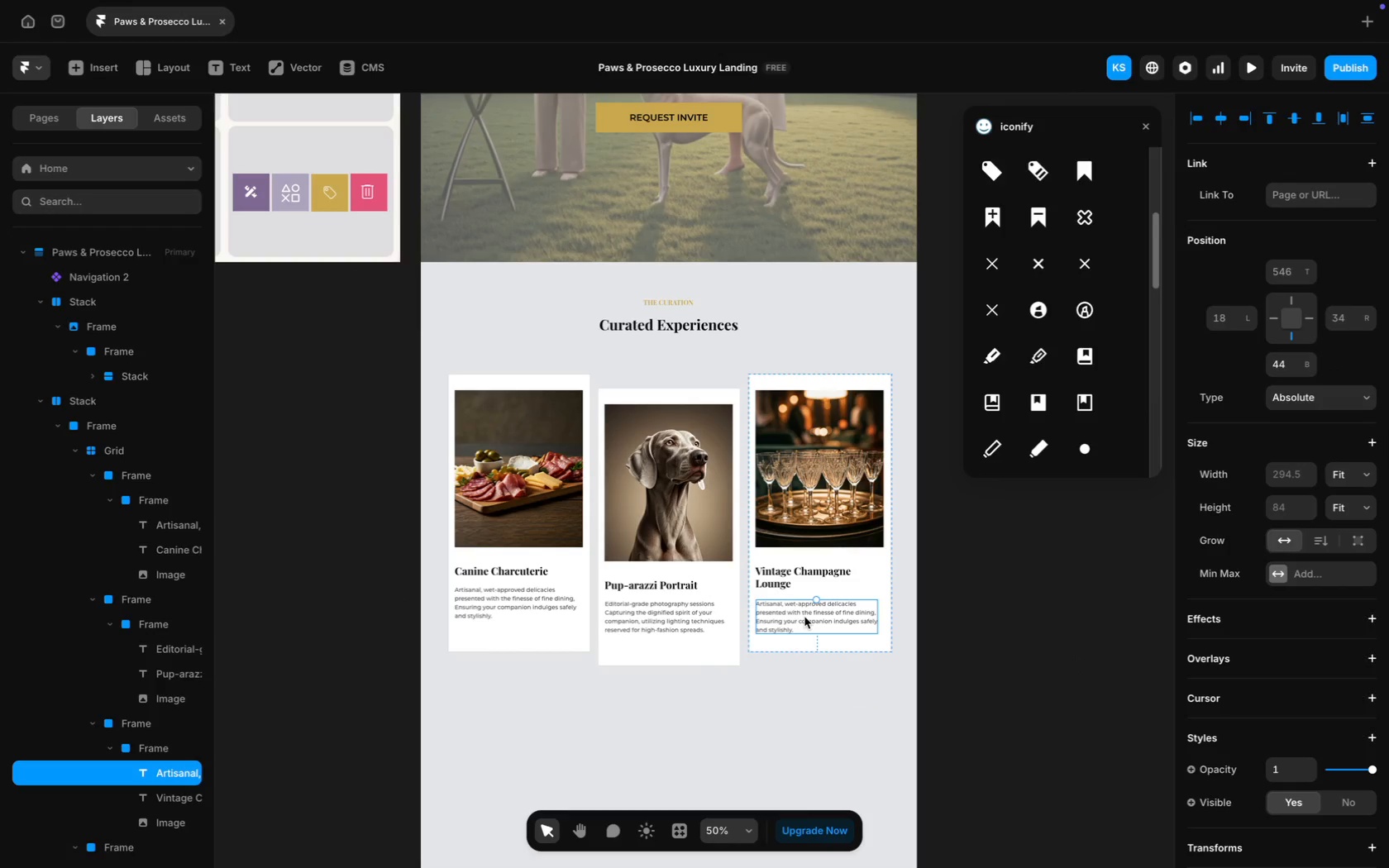 
double_click([803, 617])
 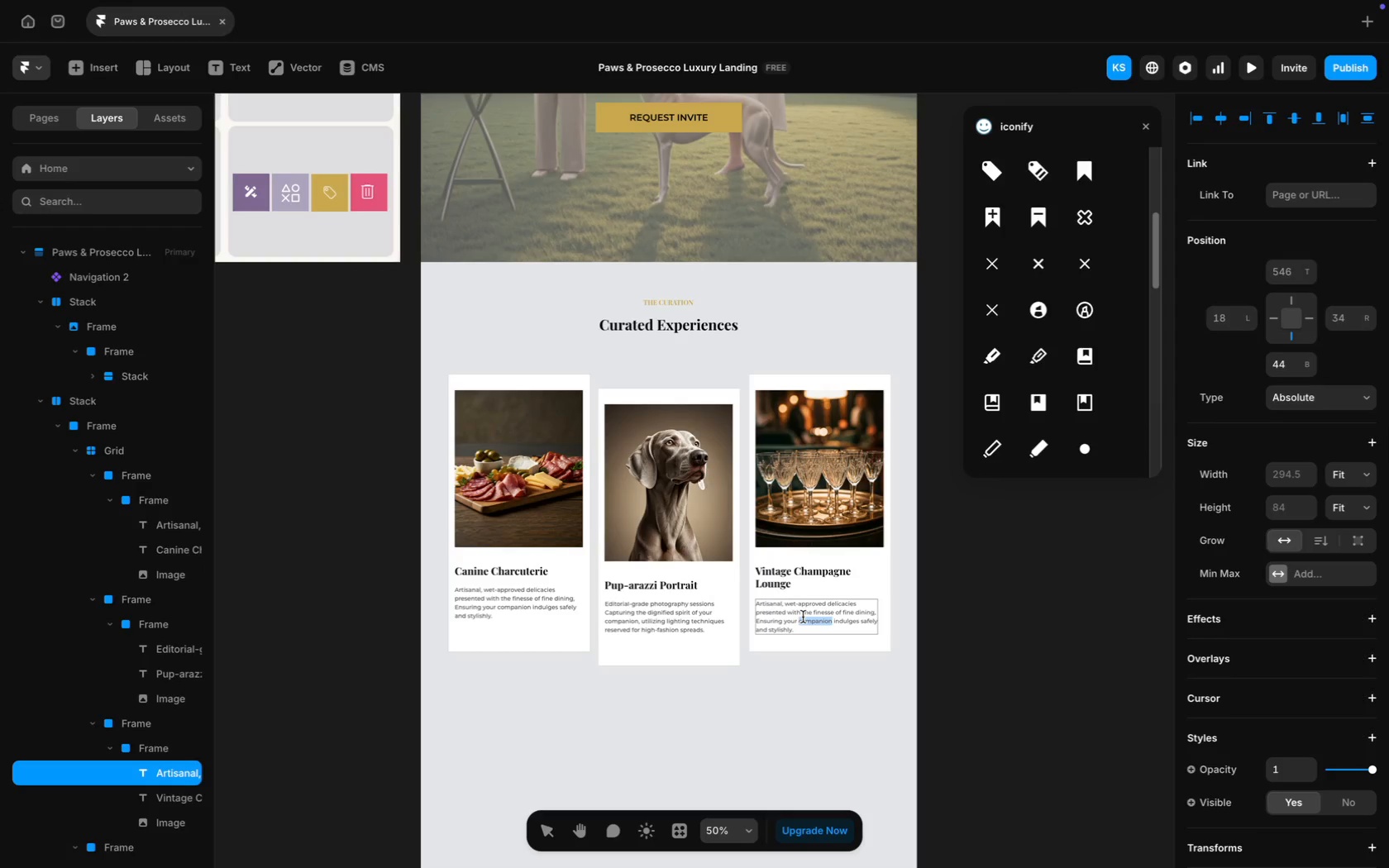 
left_click([803, 617])
 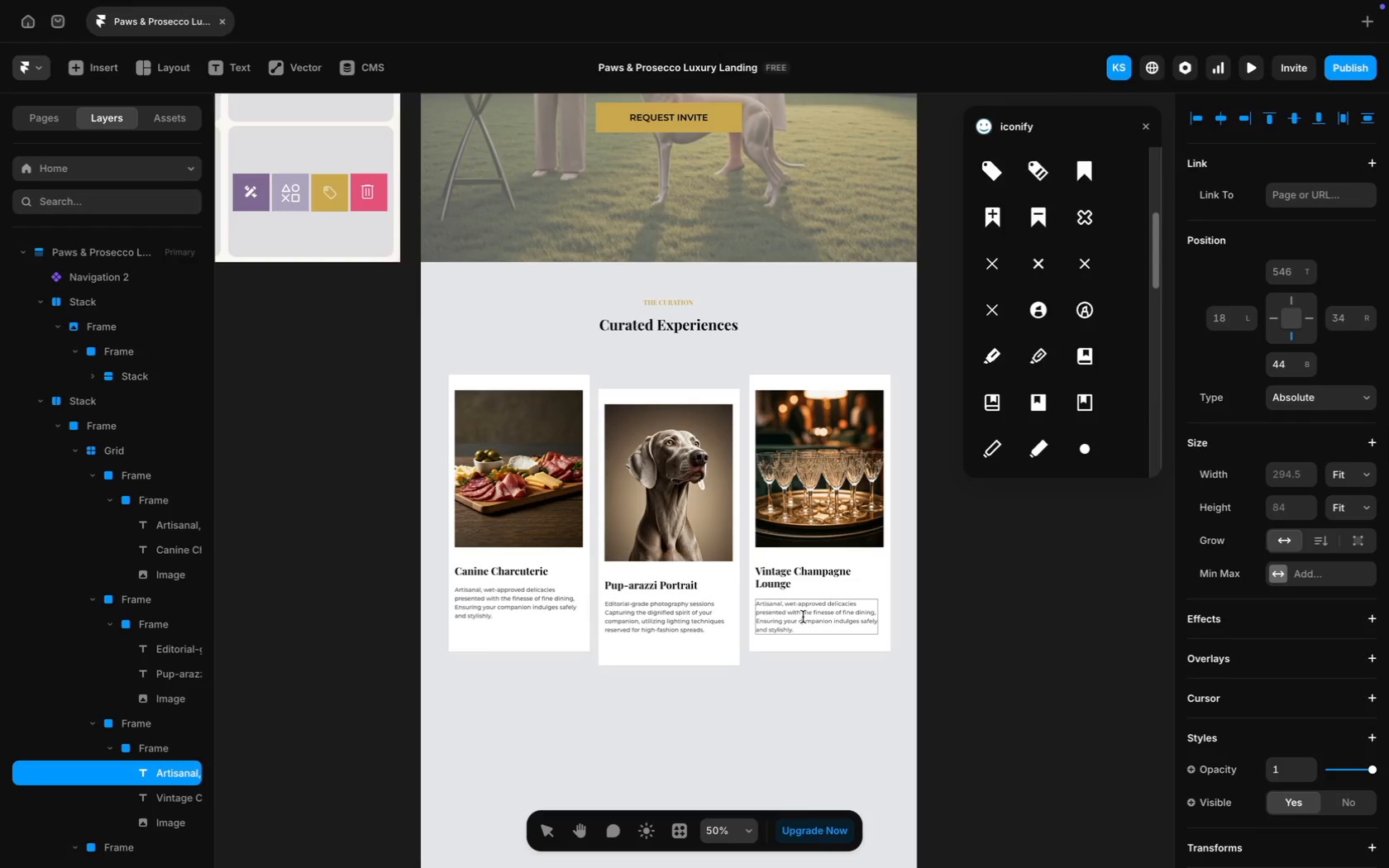 
key(Meta+A)
 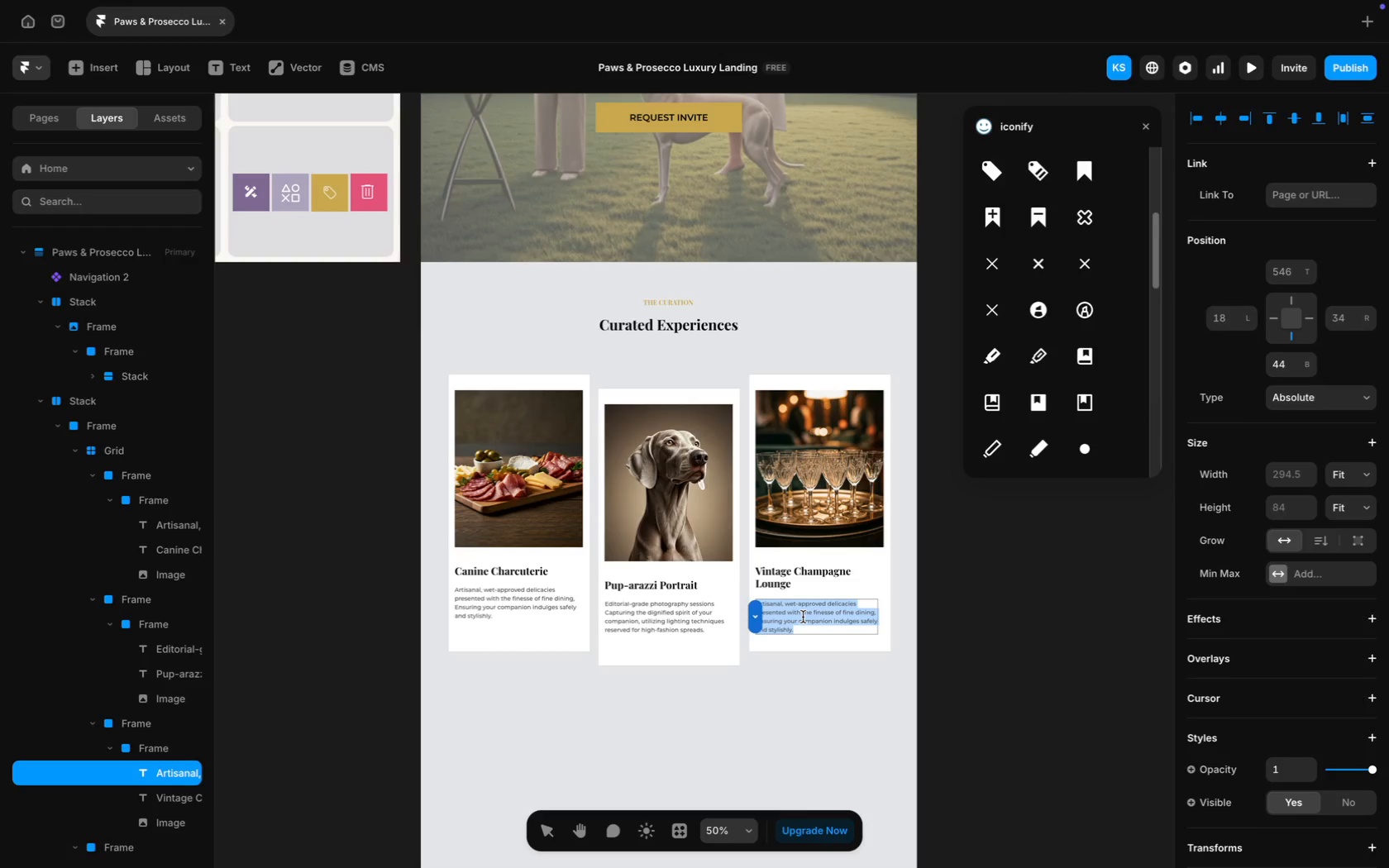 
wait(8.11)
 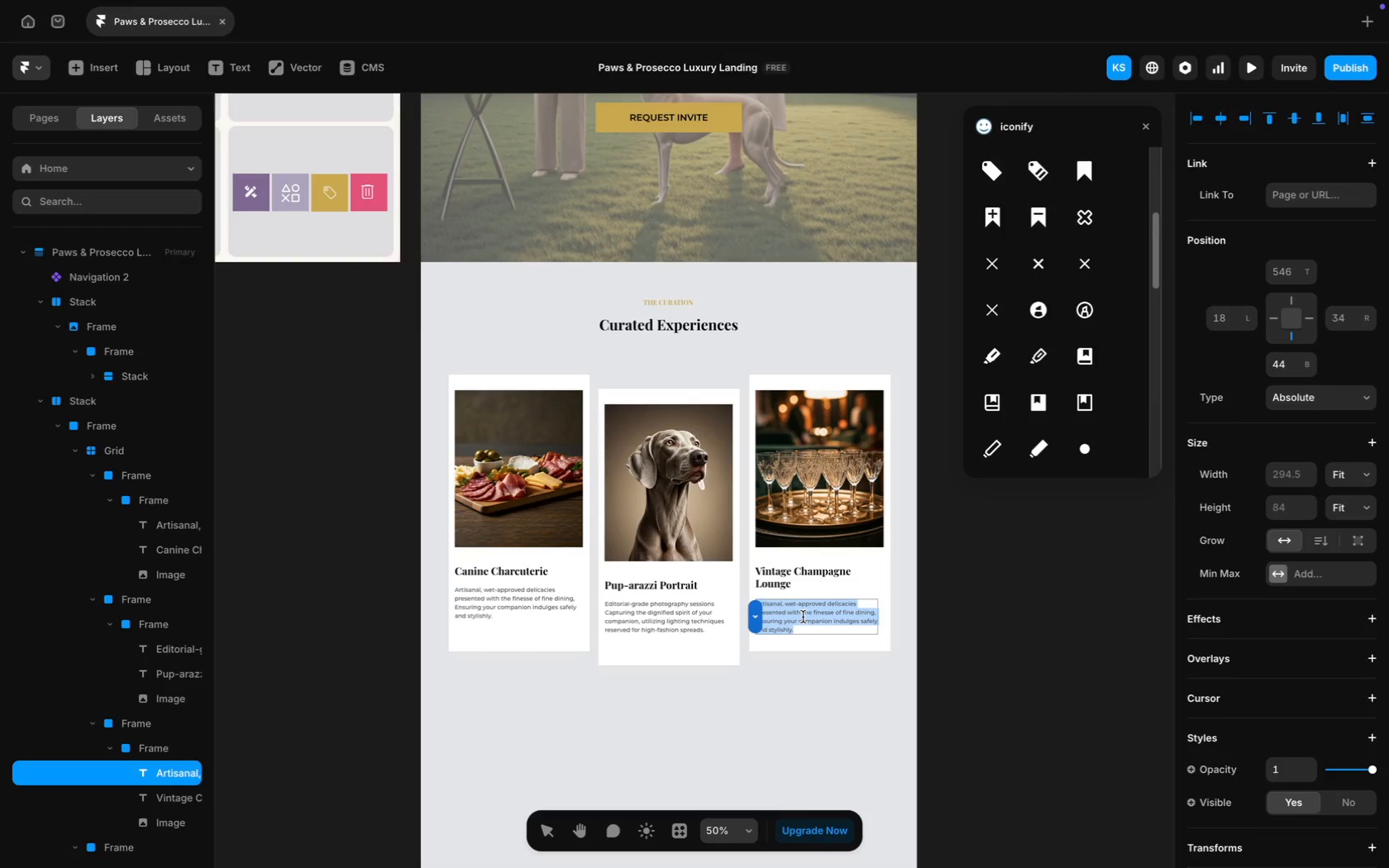 
type(A curated selection of rrare vintages)
 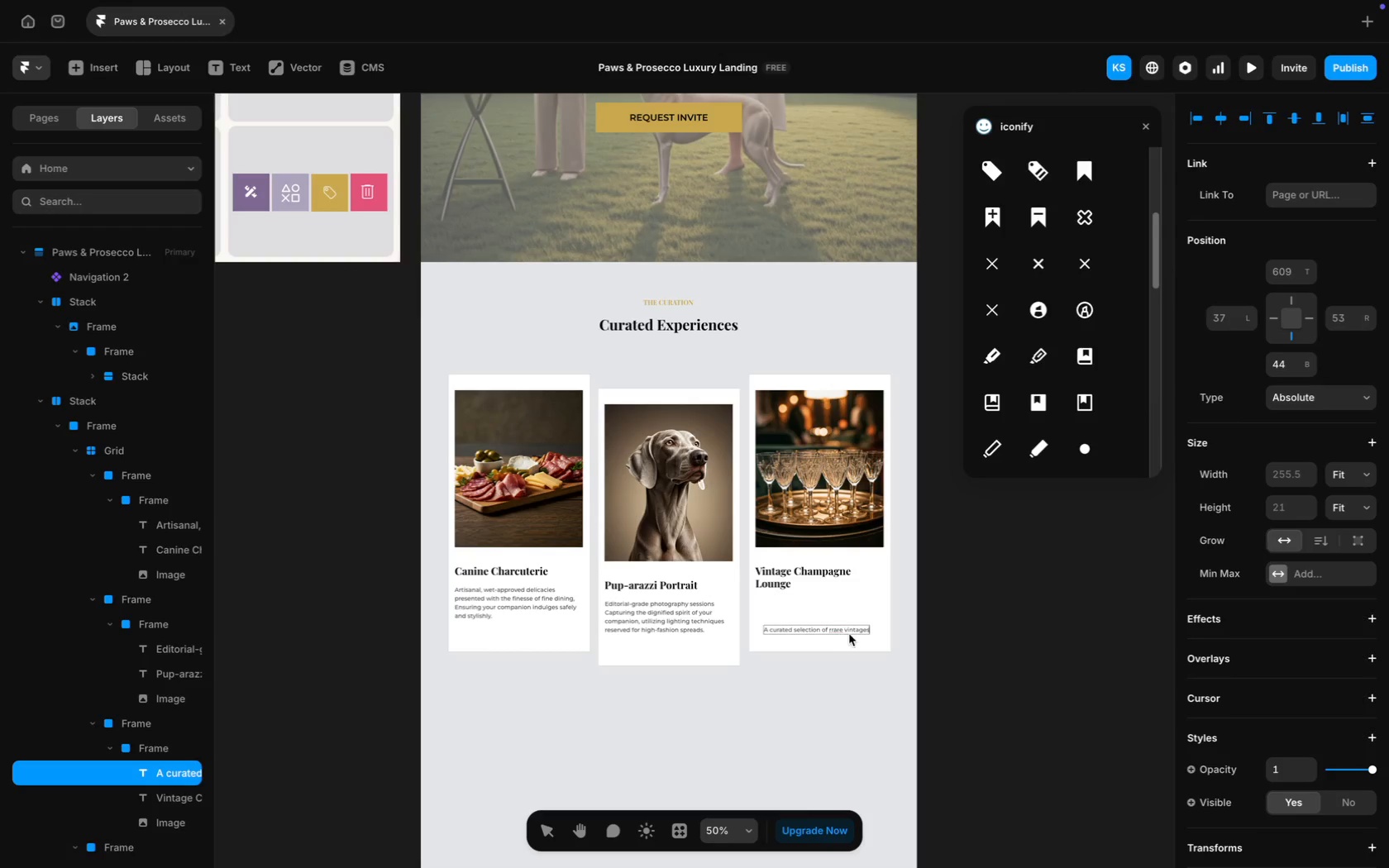 
left_click([832, 628])
 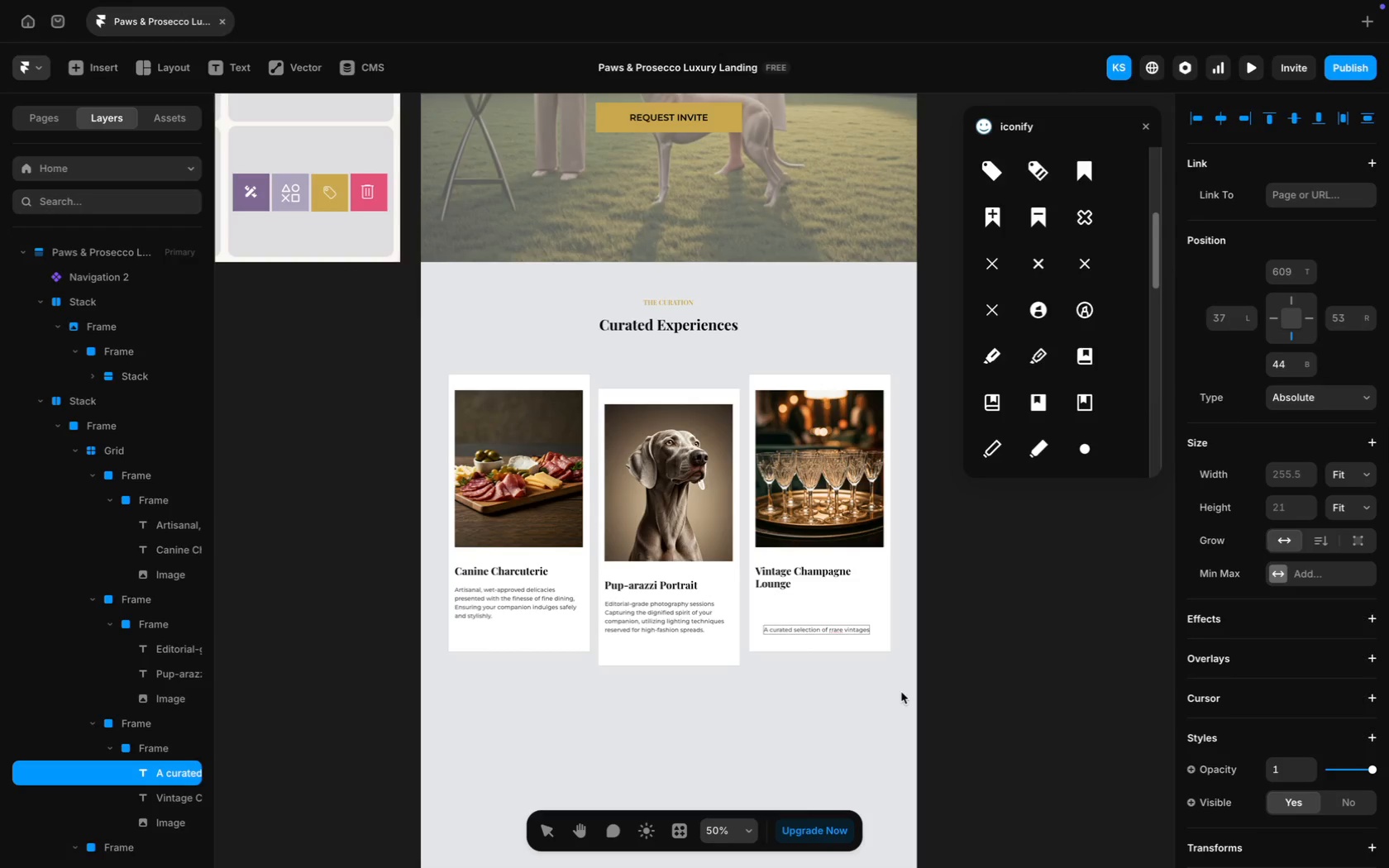 
key(Backspace)
 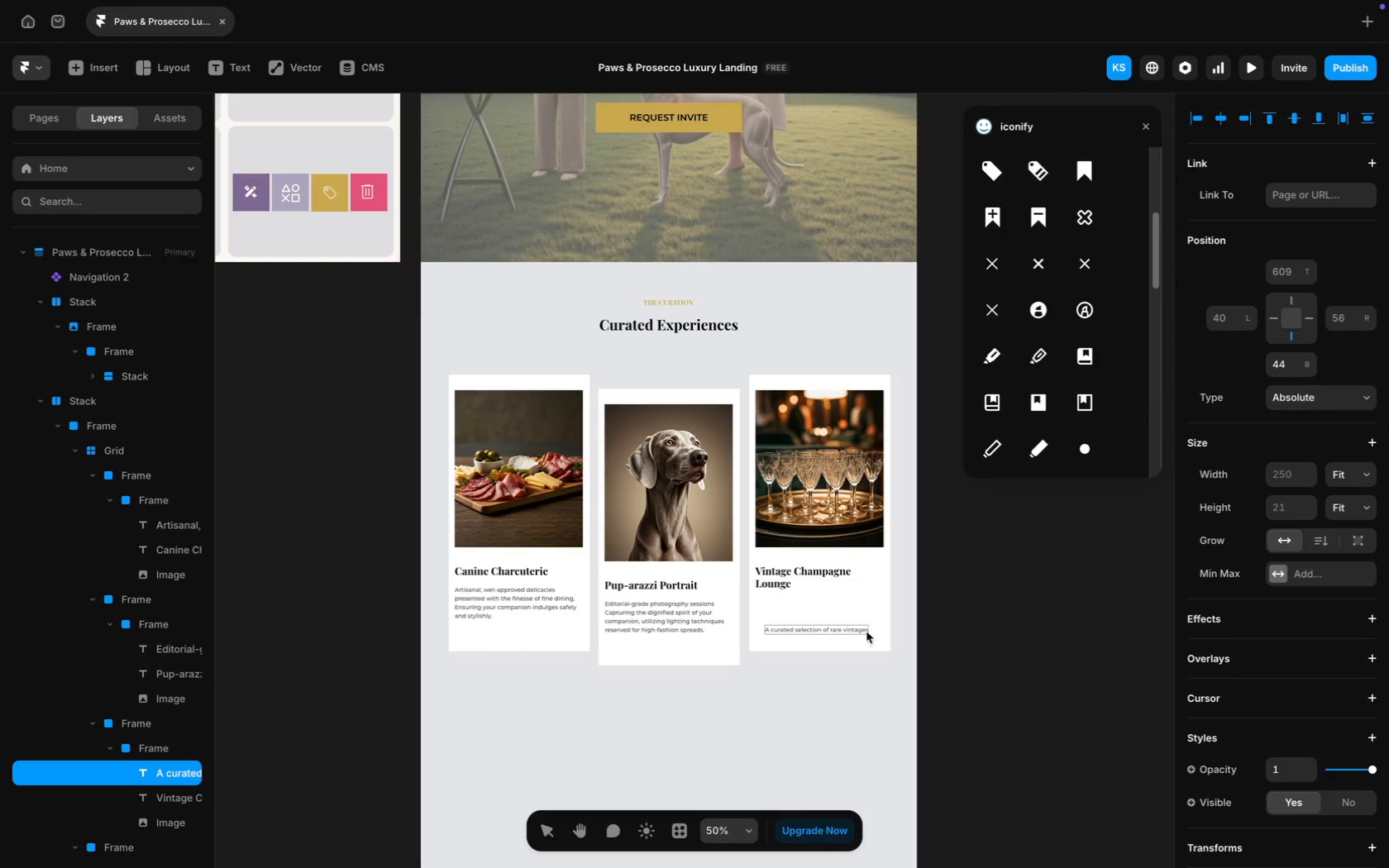 
left_click([862, 626])
 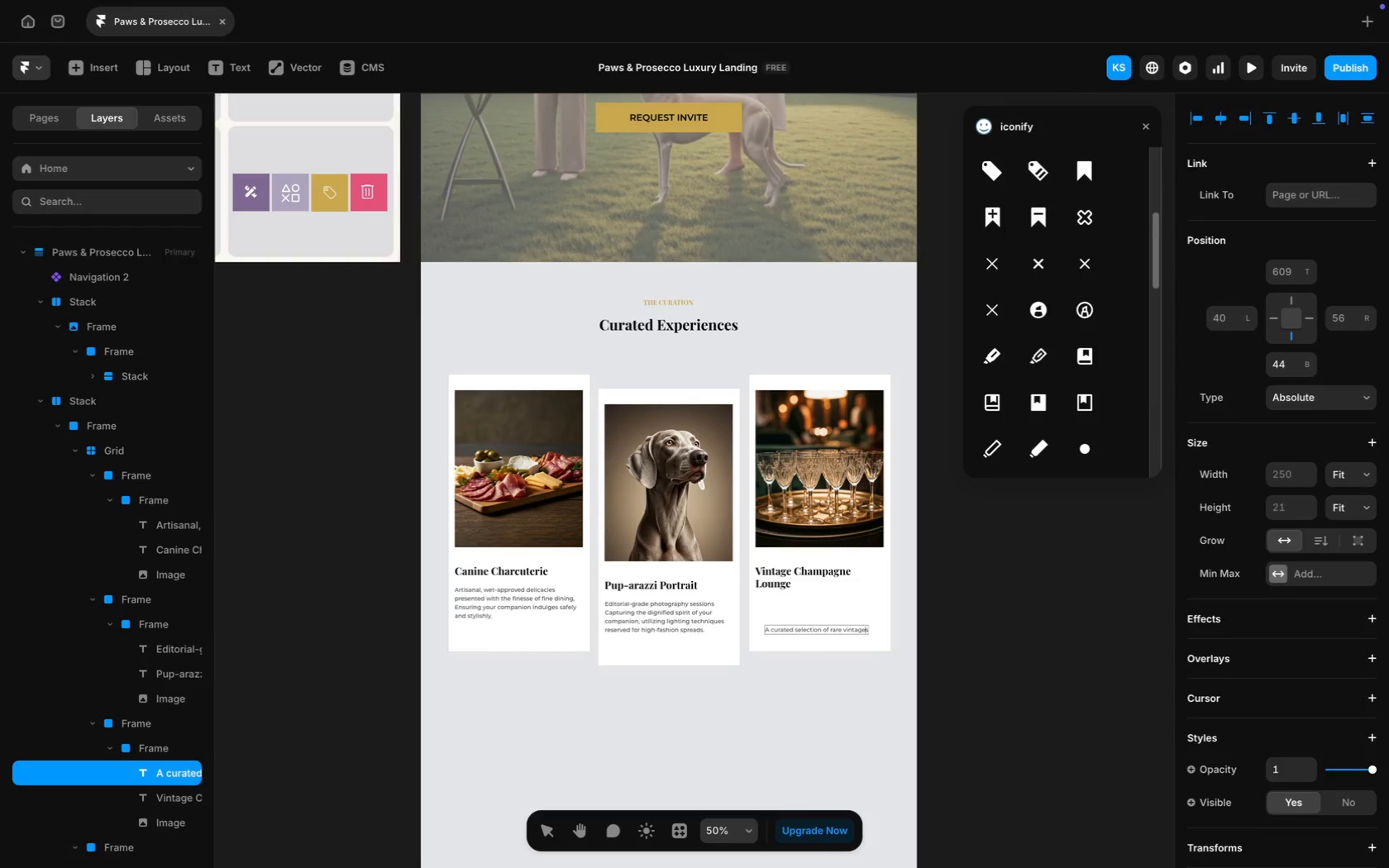 
key(ArrowRight)
 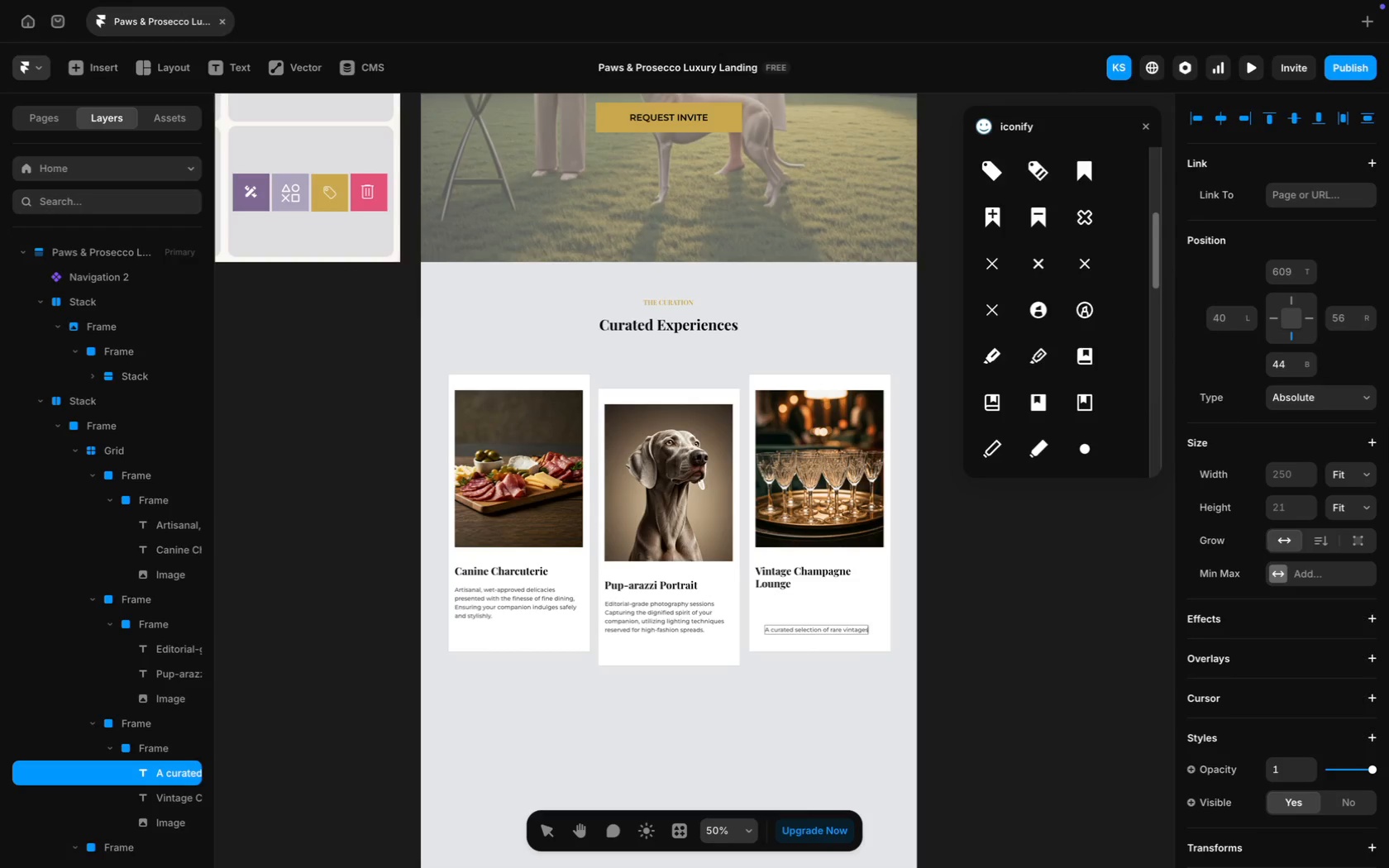 
key(ArrowRight)
 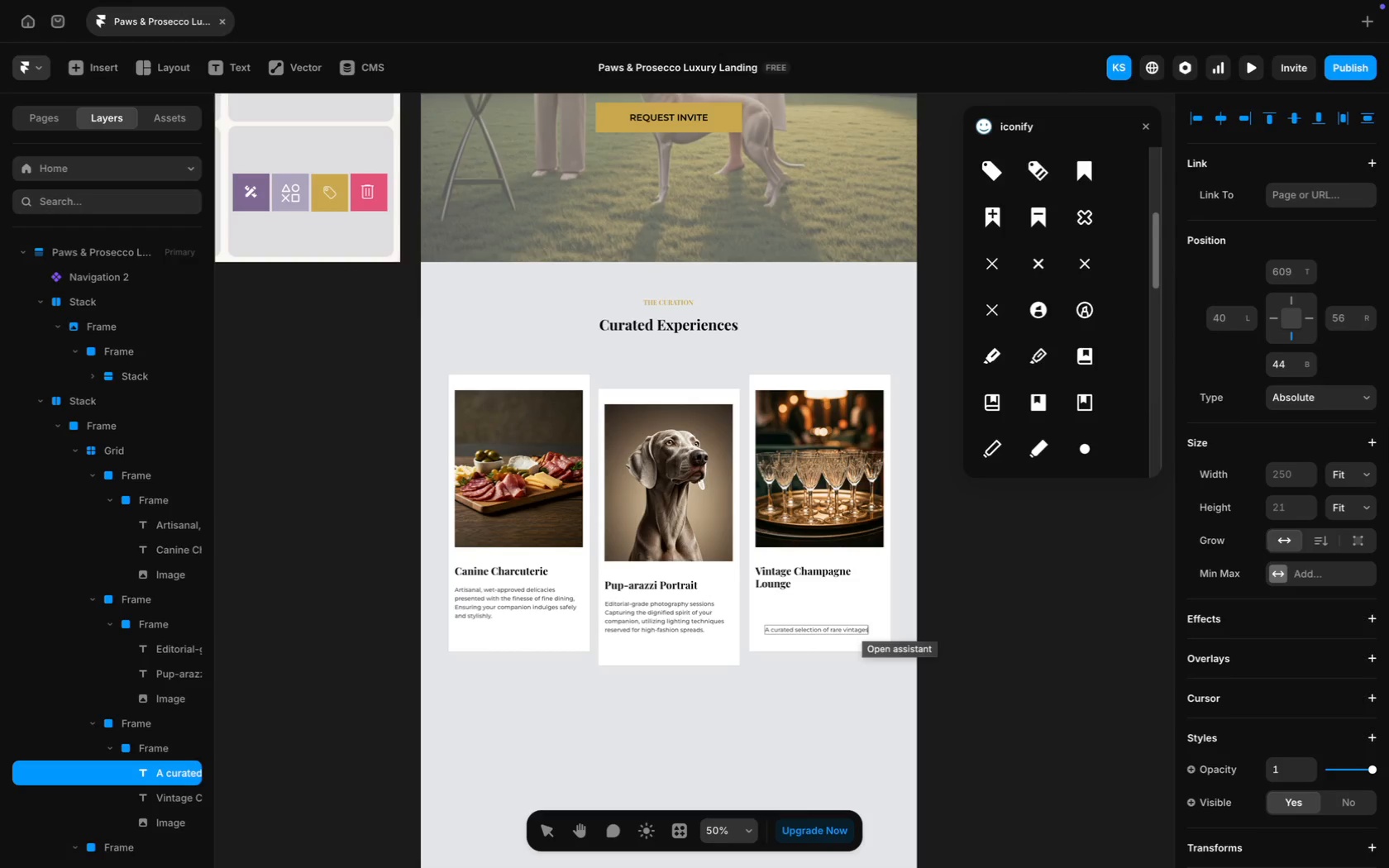 
type( and)
 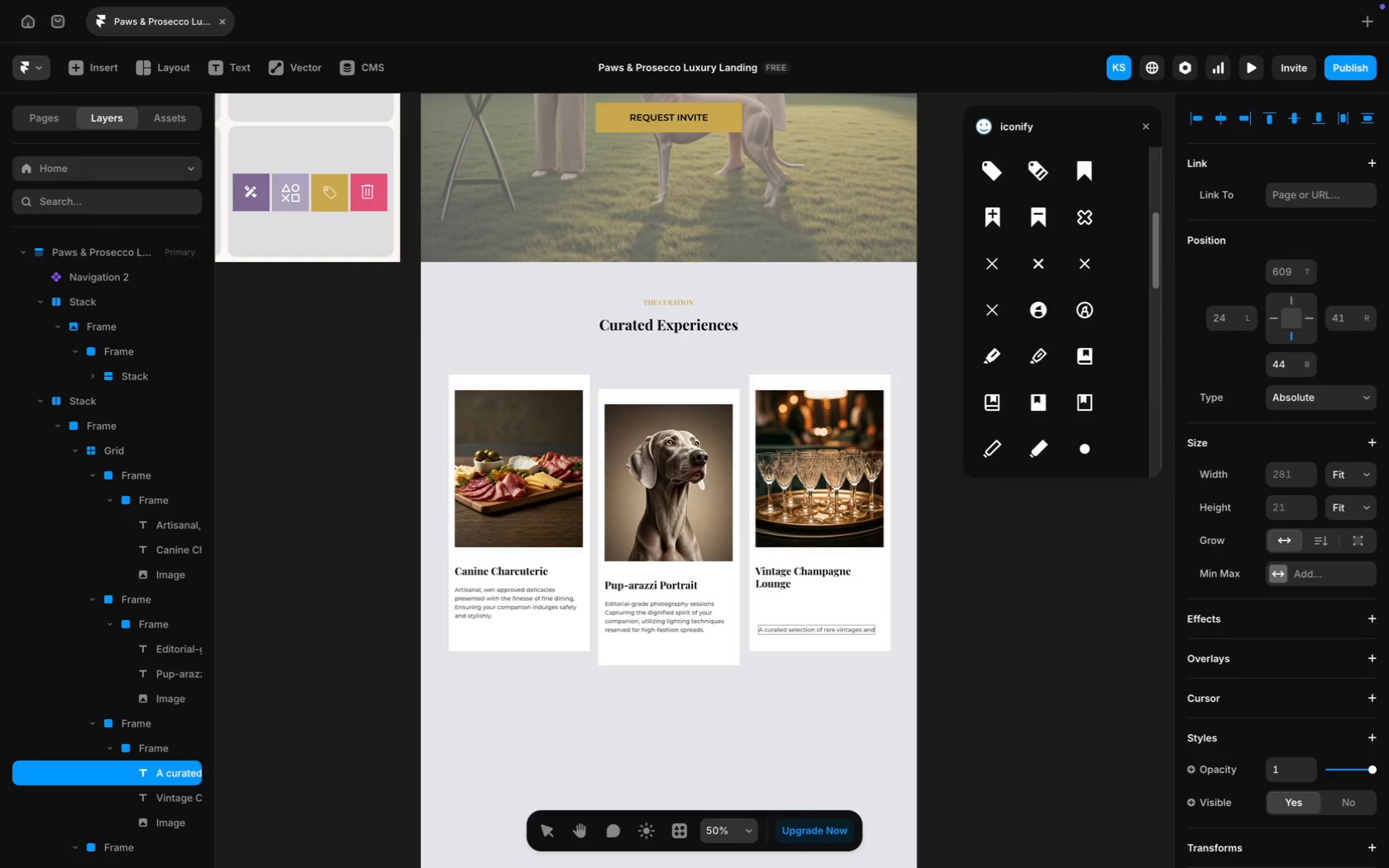 
key(Enter)
 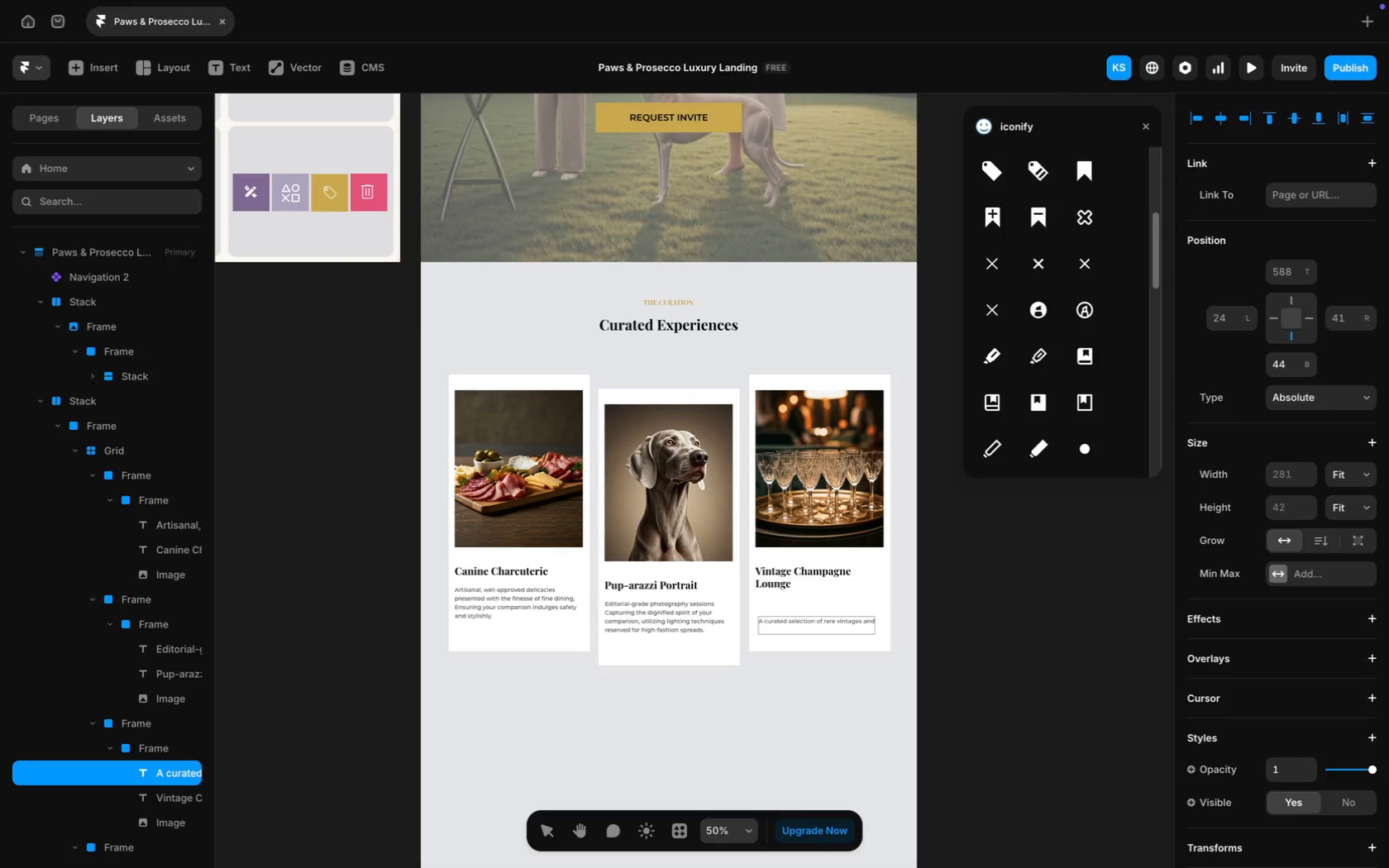 
type(bes)
 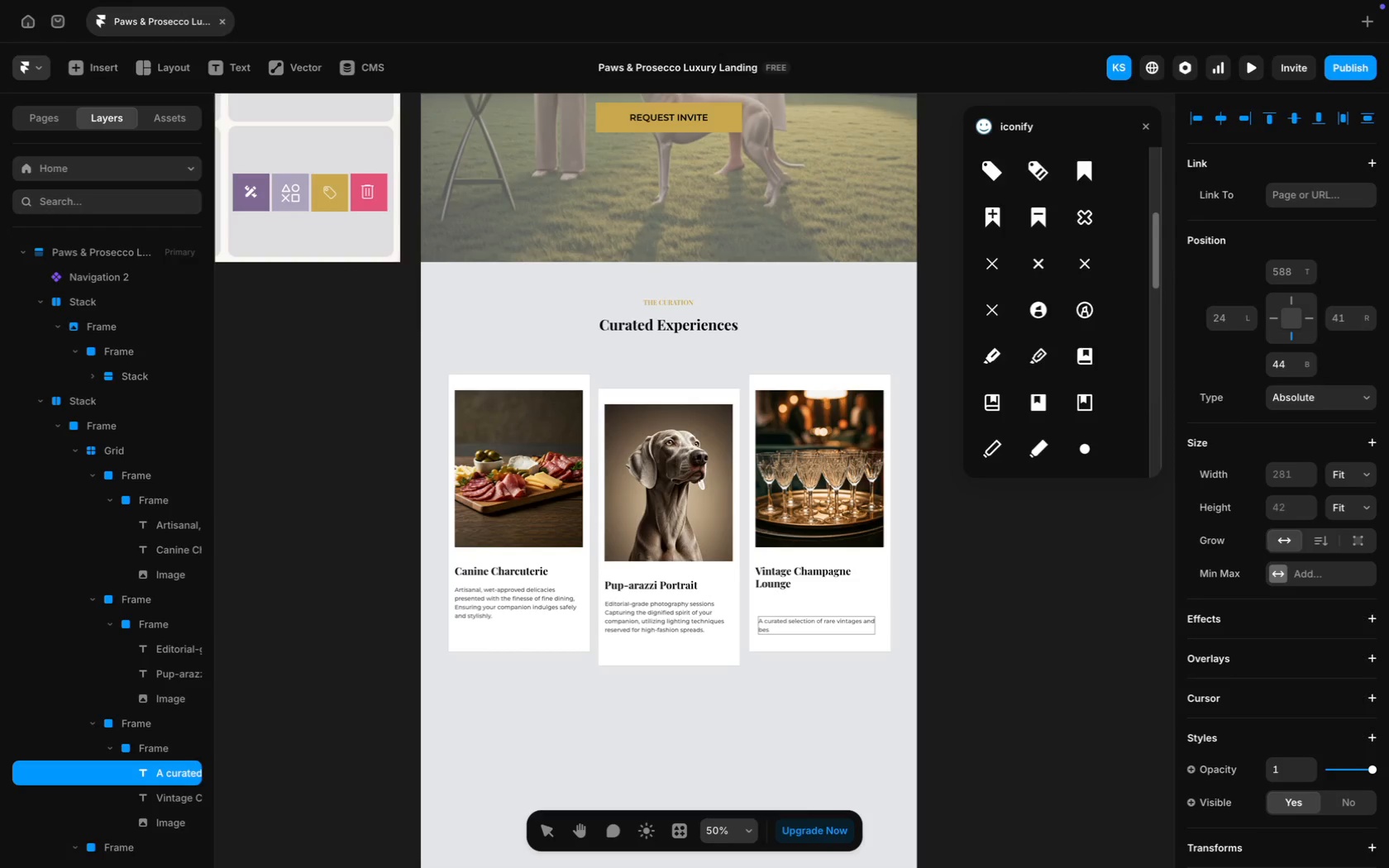 
wait(5.06)
 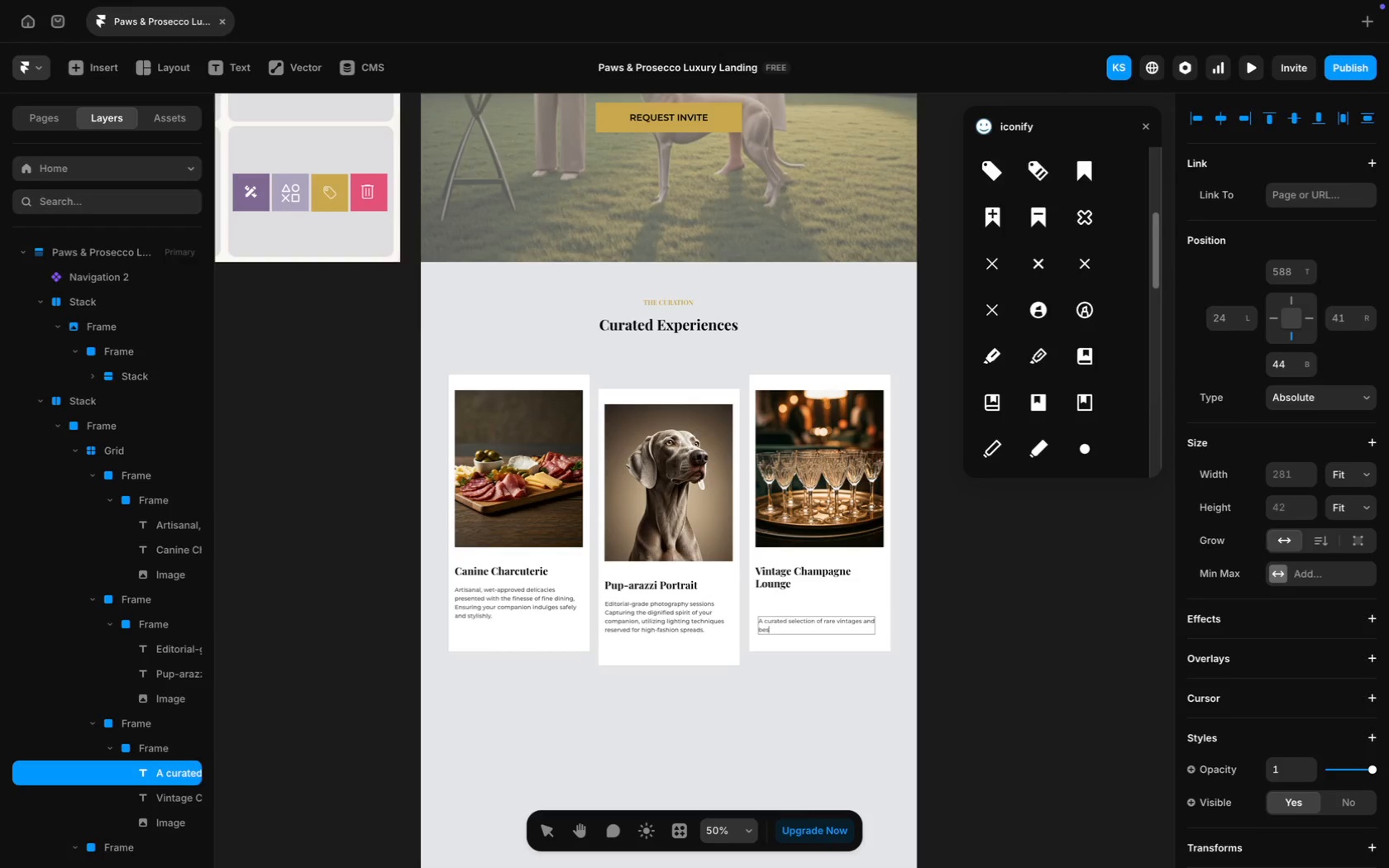 
type(po)
 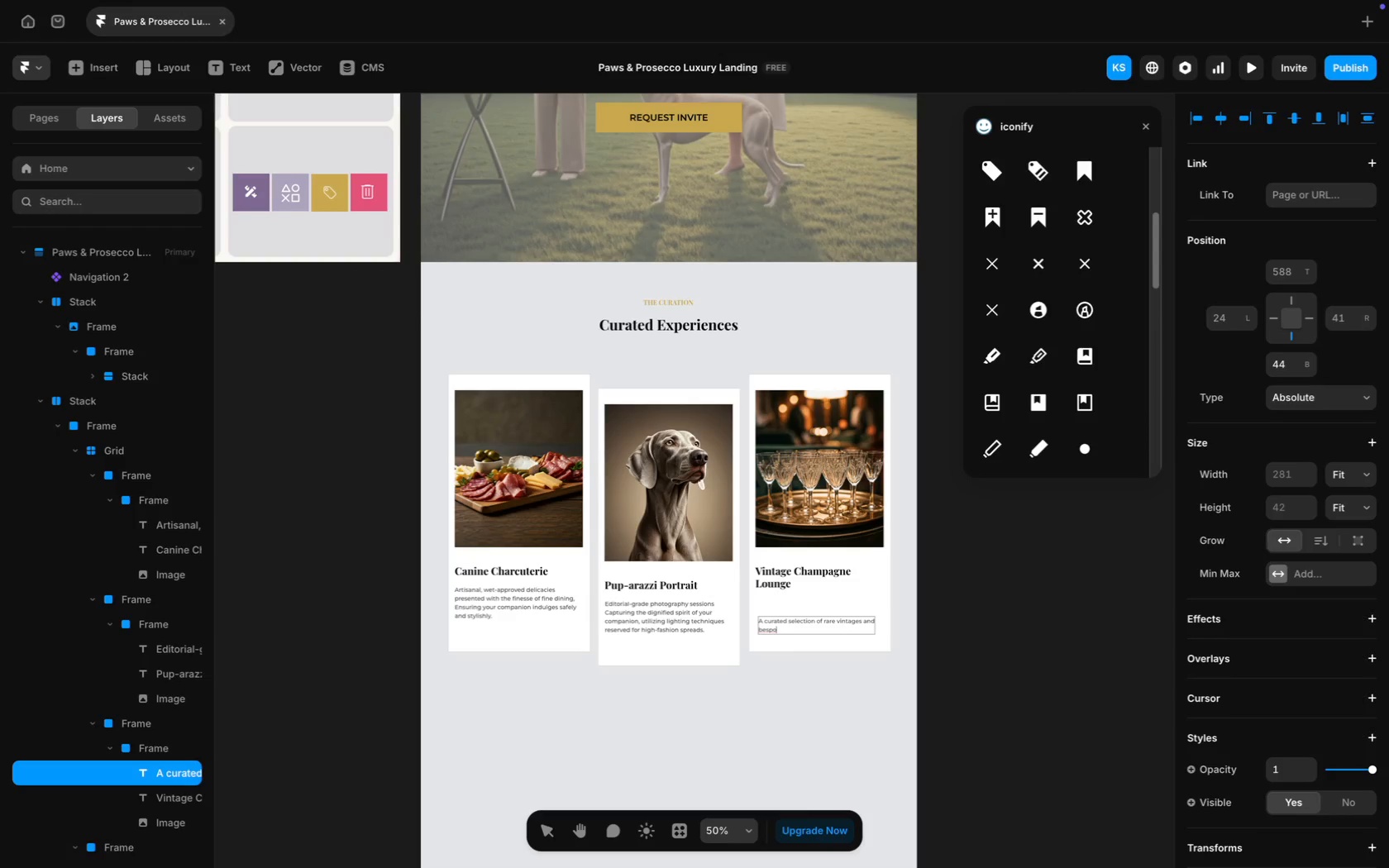 
type(ke cock)
key(Backspace)
type(s for owners, served in an atmo)
key(Backspace)
key(Backspace)
key(Backspace)
key(Backspace)
key(Backspace)
 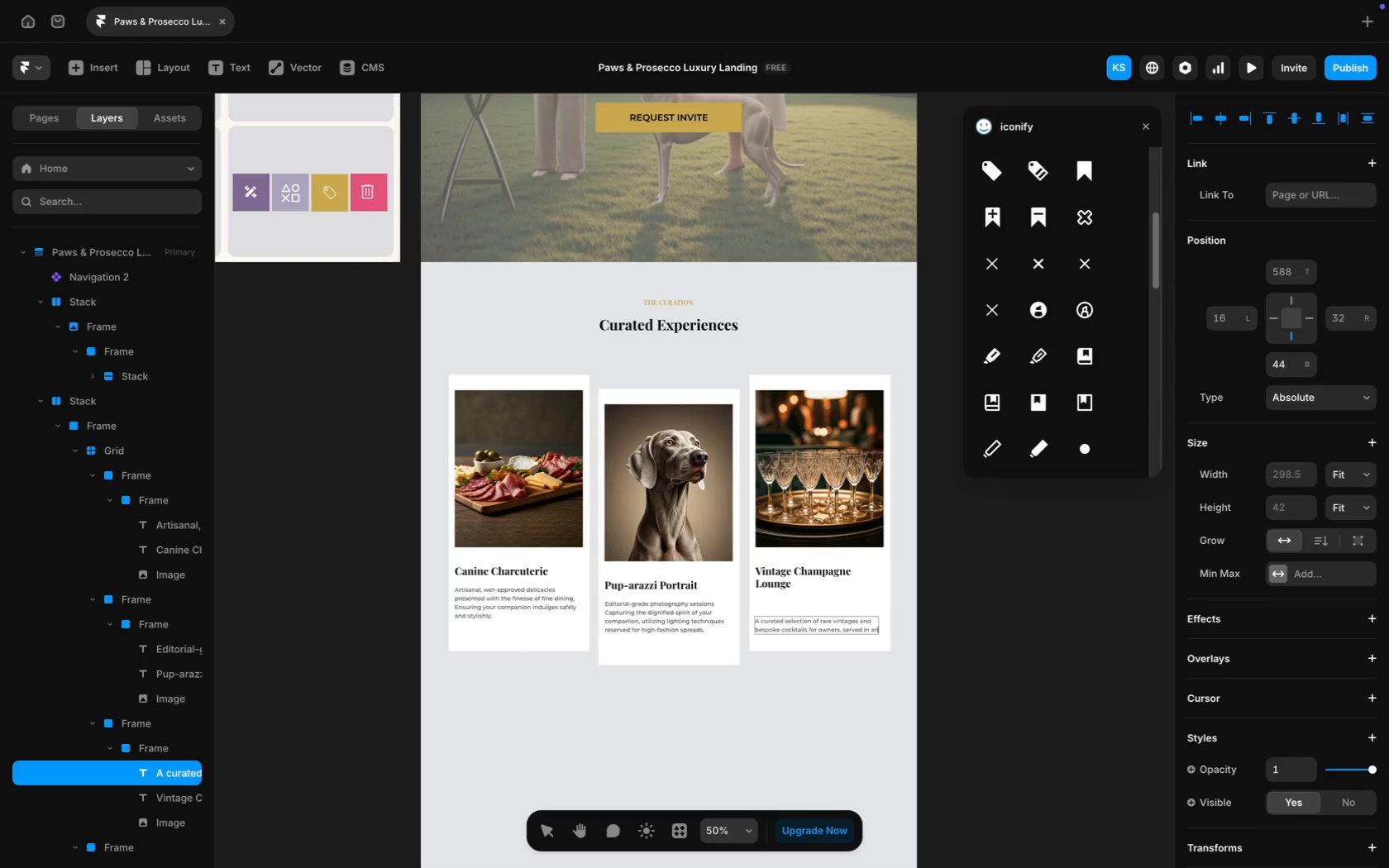 
key(Enter)
 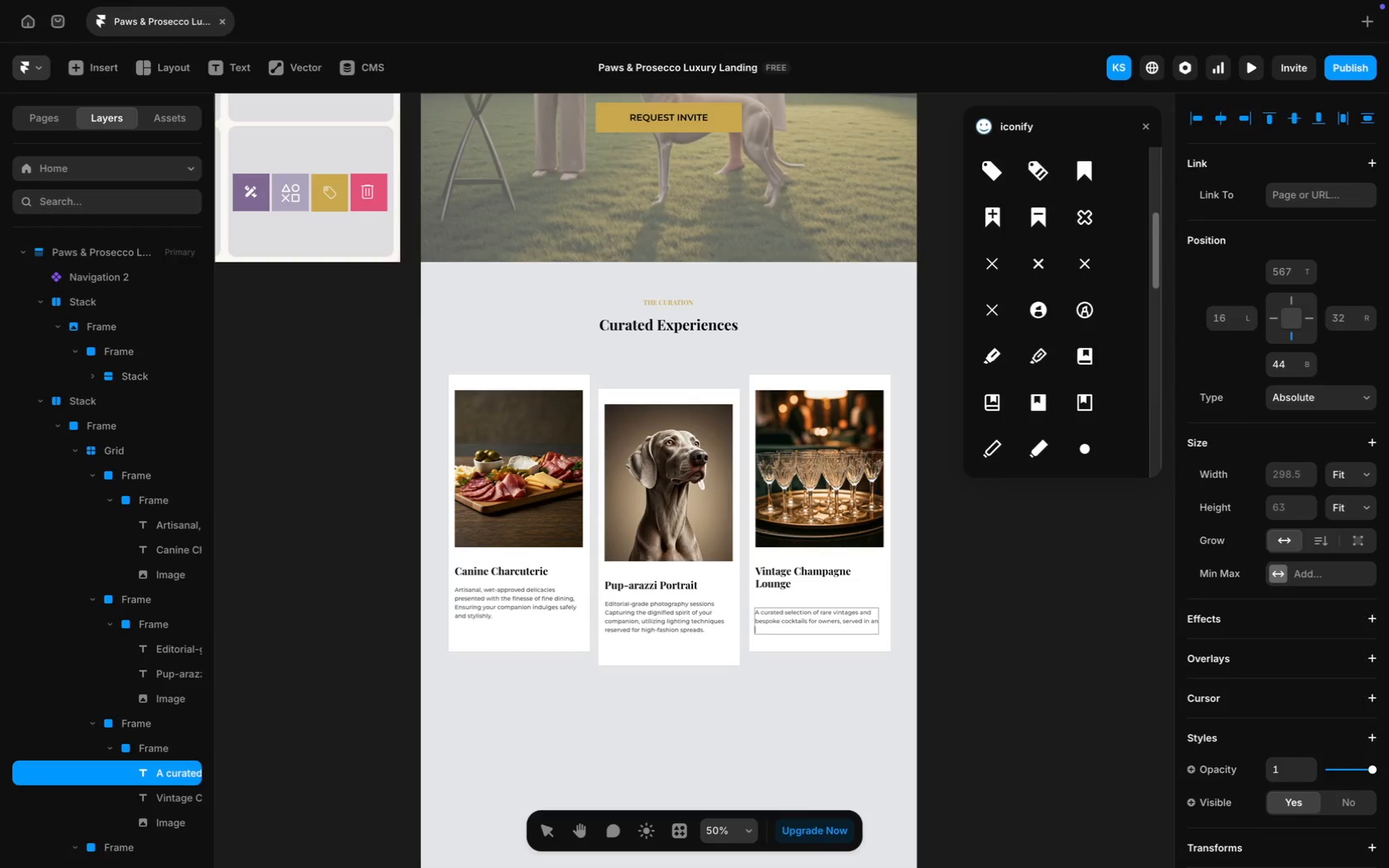 
type(atmo)
 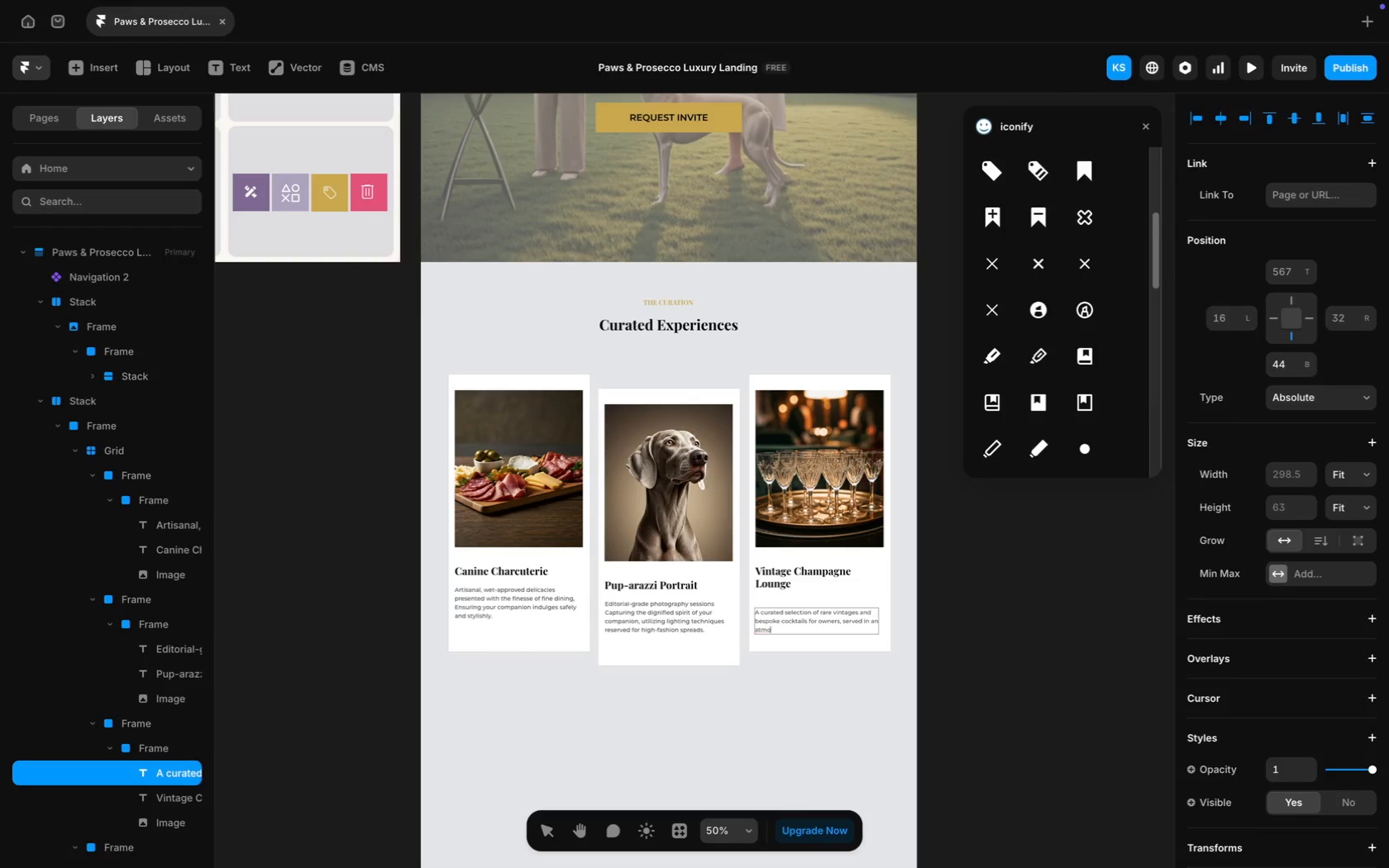 
type(sphere of hushed conver)
 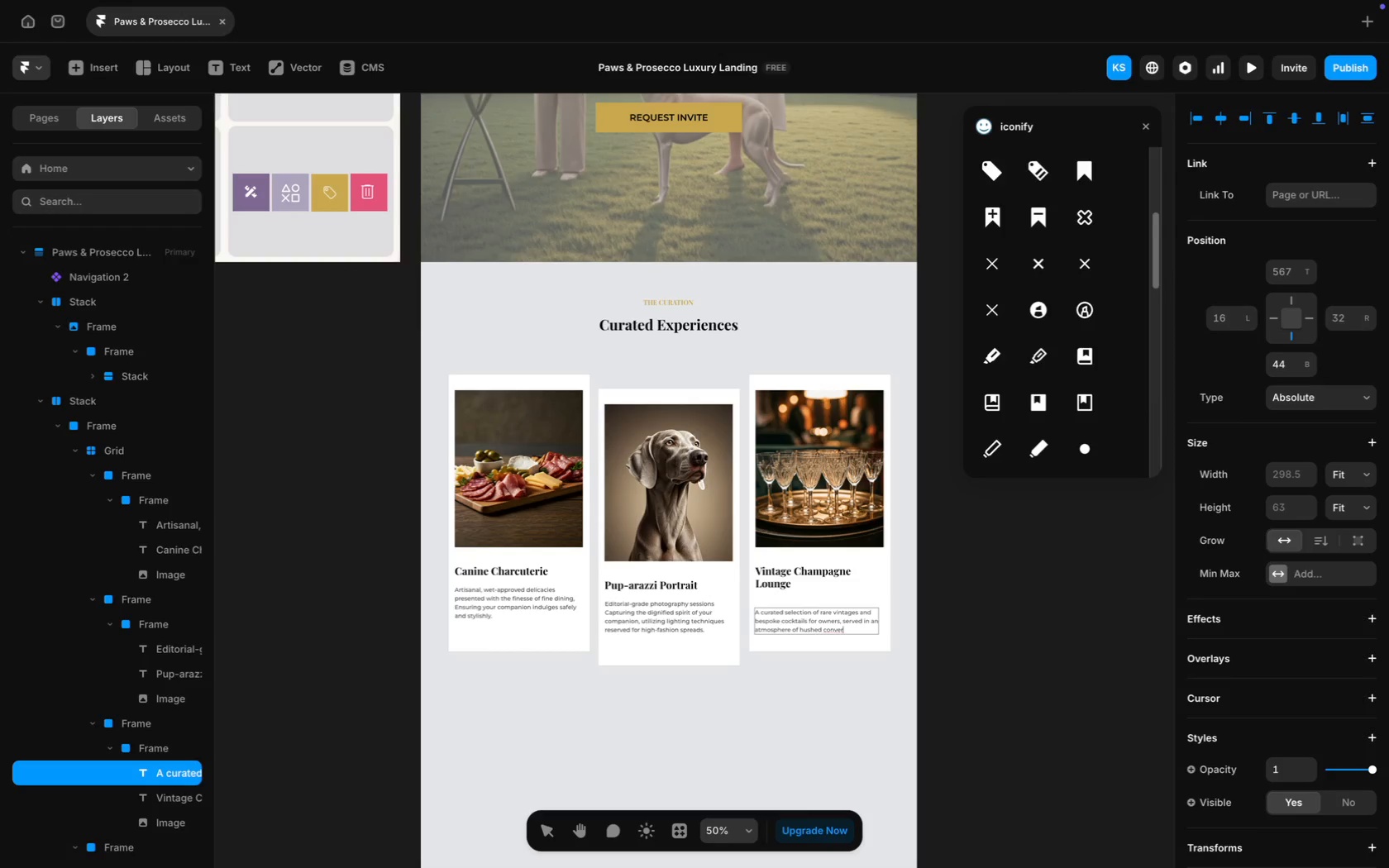 
key(Backspace)
key(Backspace)
type( and )
 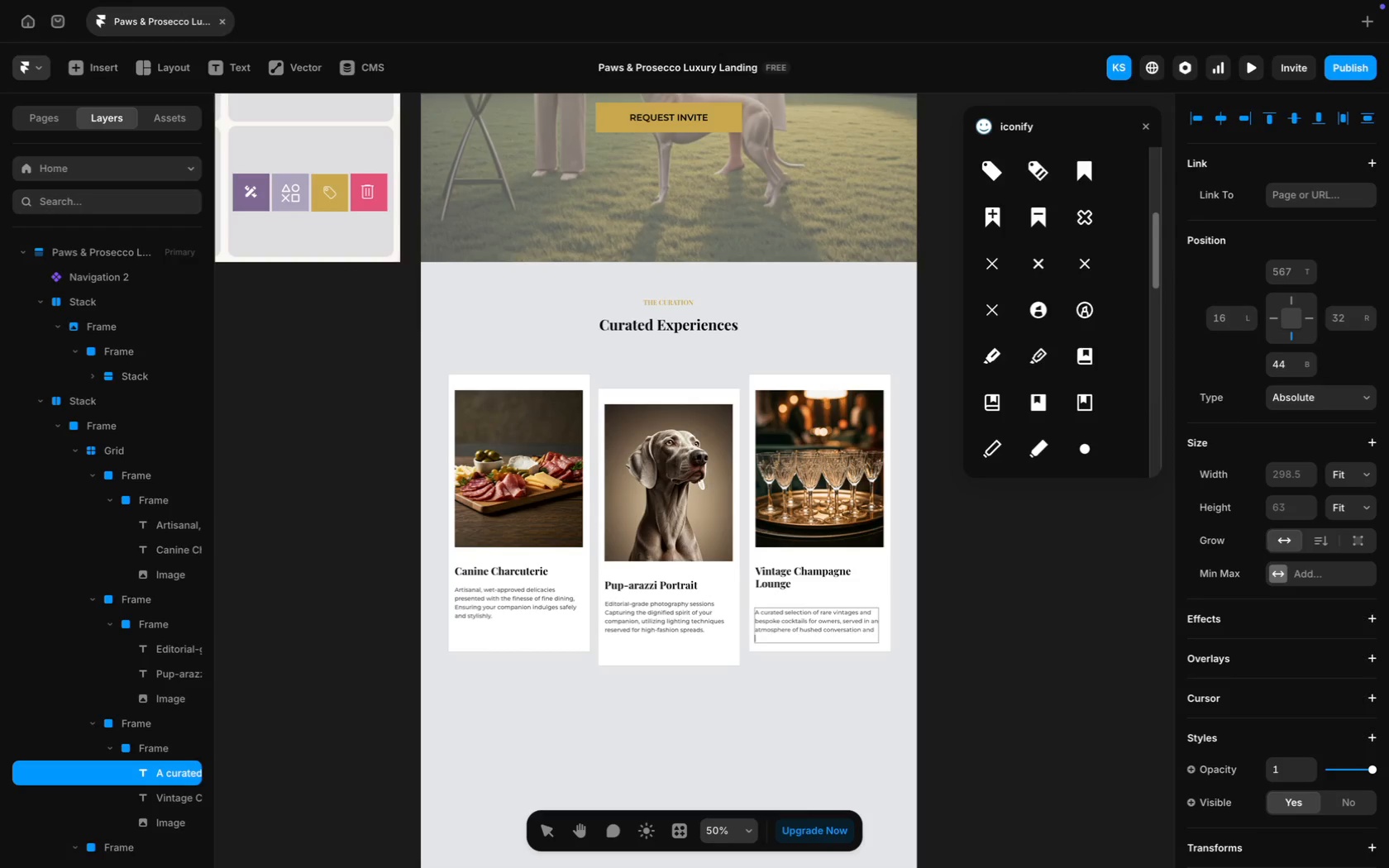 
key(Enter)
 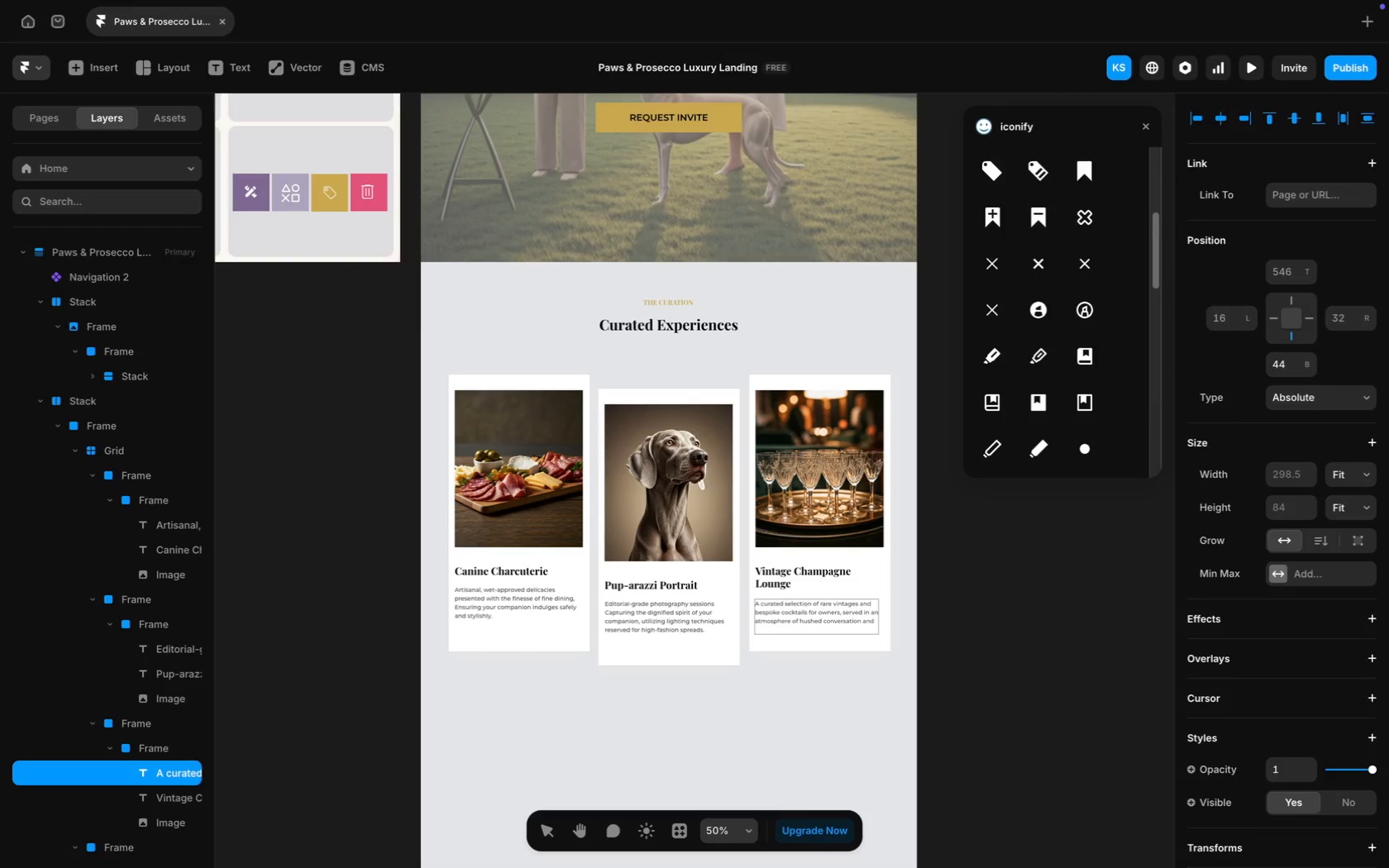 
type(edinde)
key(Backspace)
key(Backspace)
key(Backspace)
key(Backspace)
key(Backspace)
key(Backspace)
type(refinde)
key(Backspace)
key(Backspace)
type(ed relaxation.)
 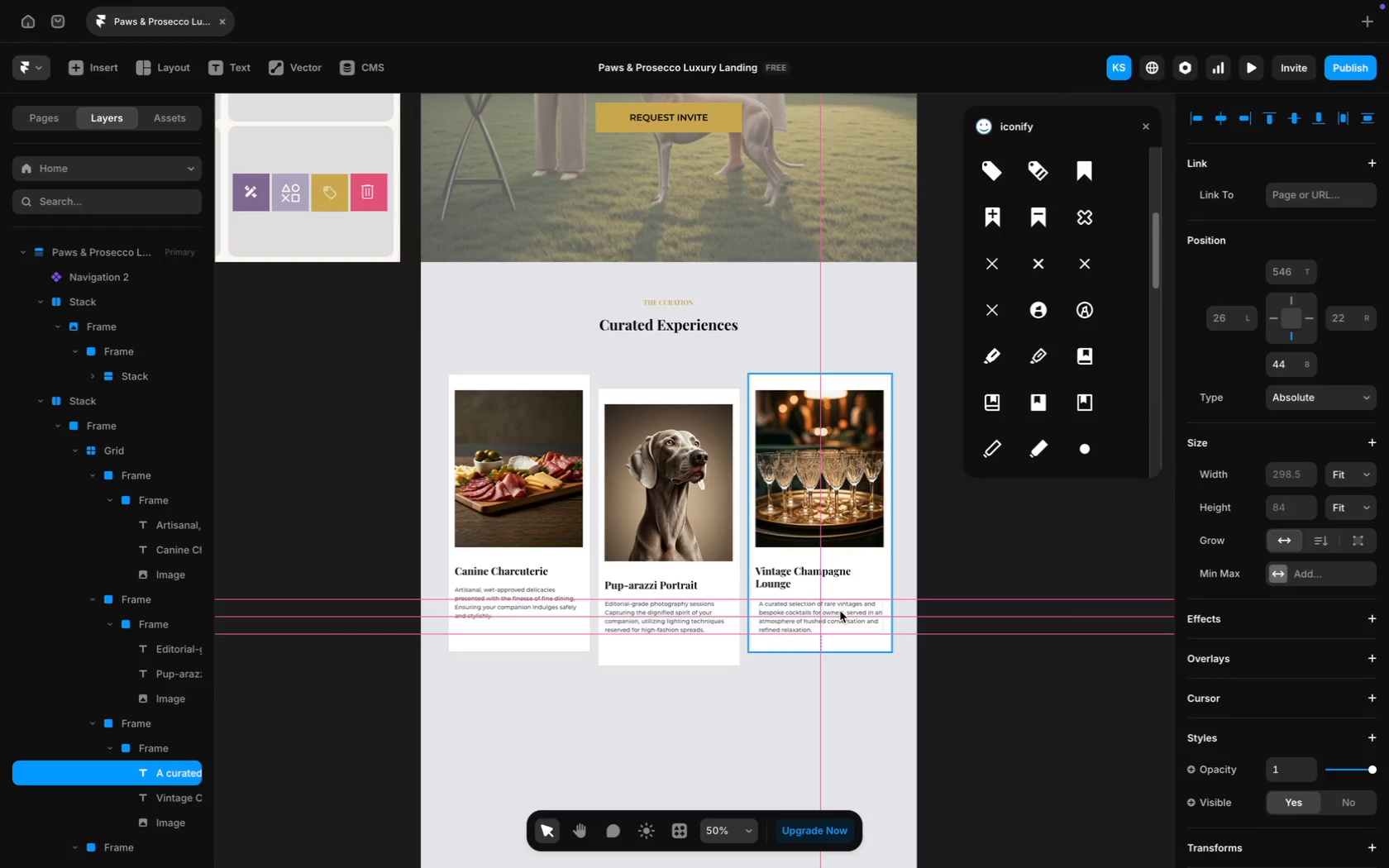 
wait(7.58)
 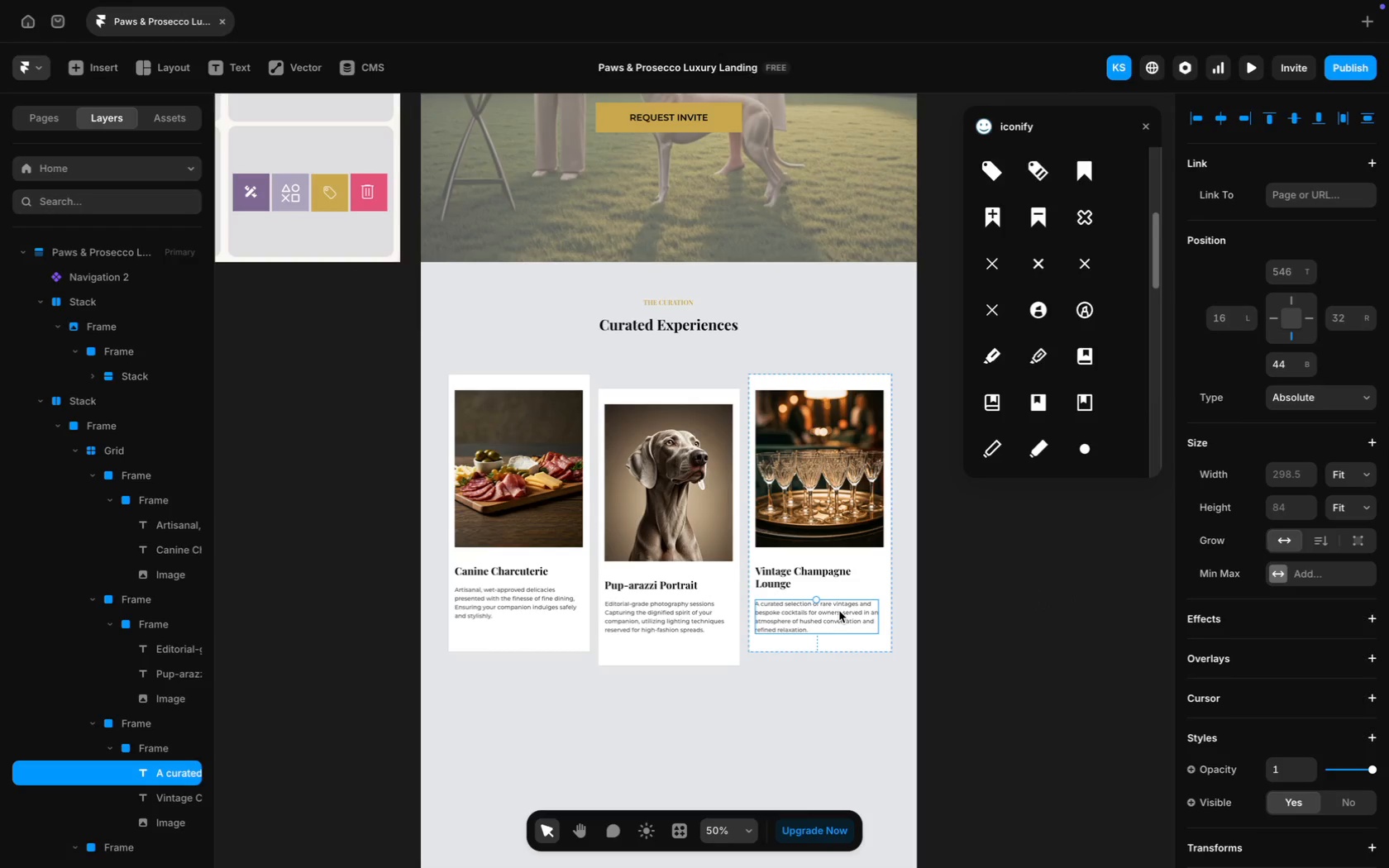 
left_click([990, 601])
 